 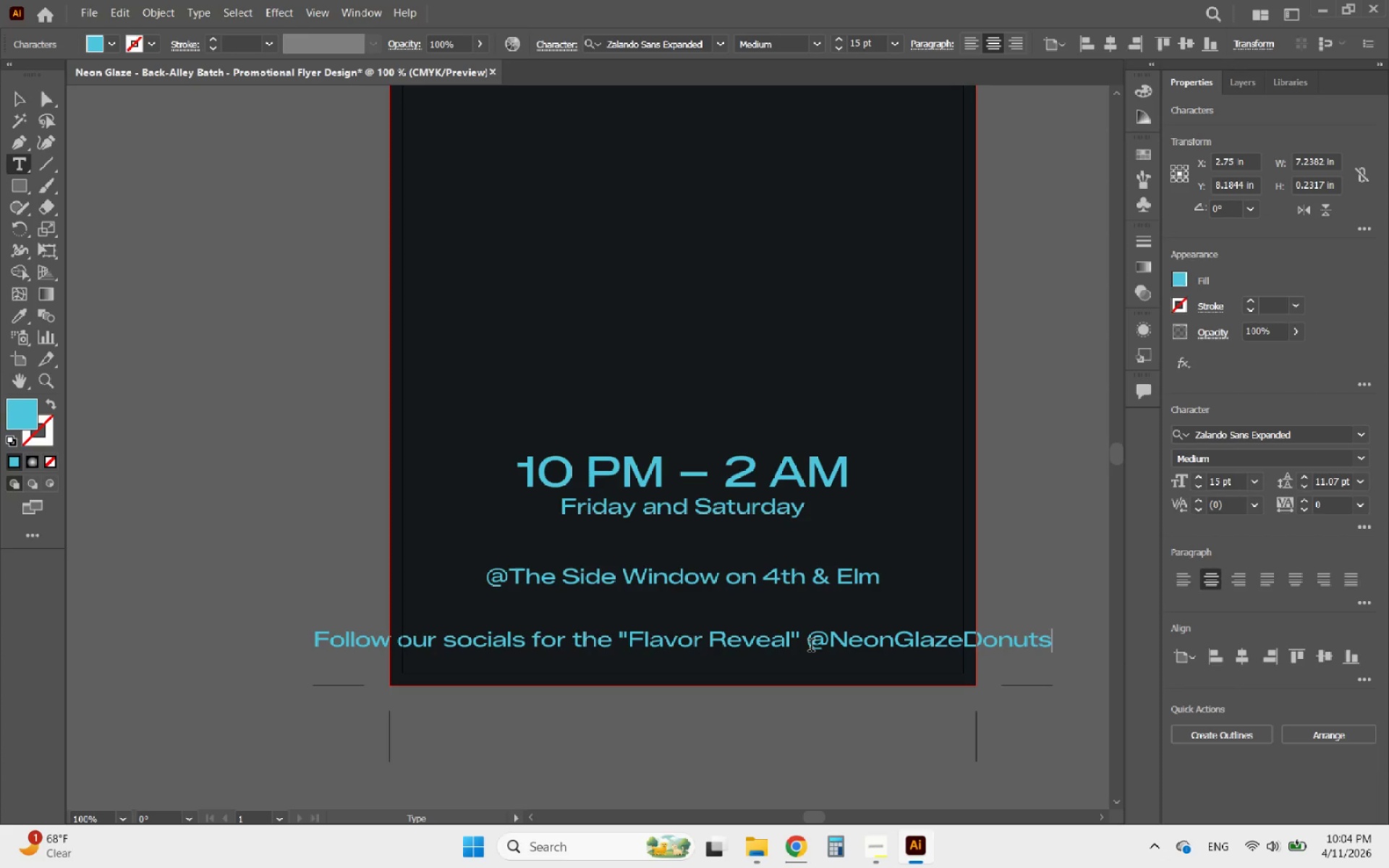 
left_click([571, 637])
 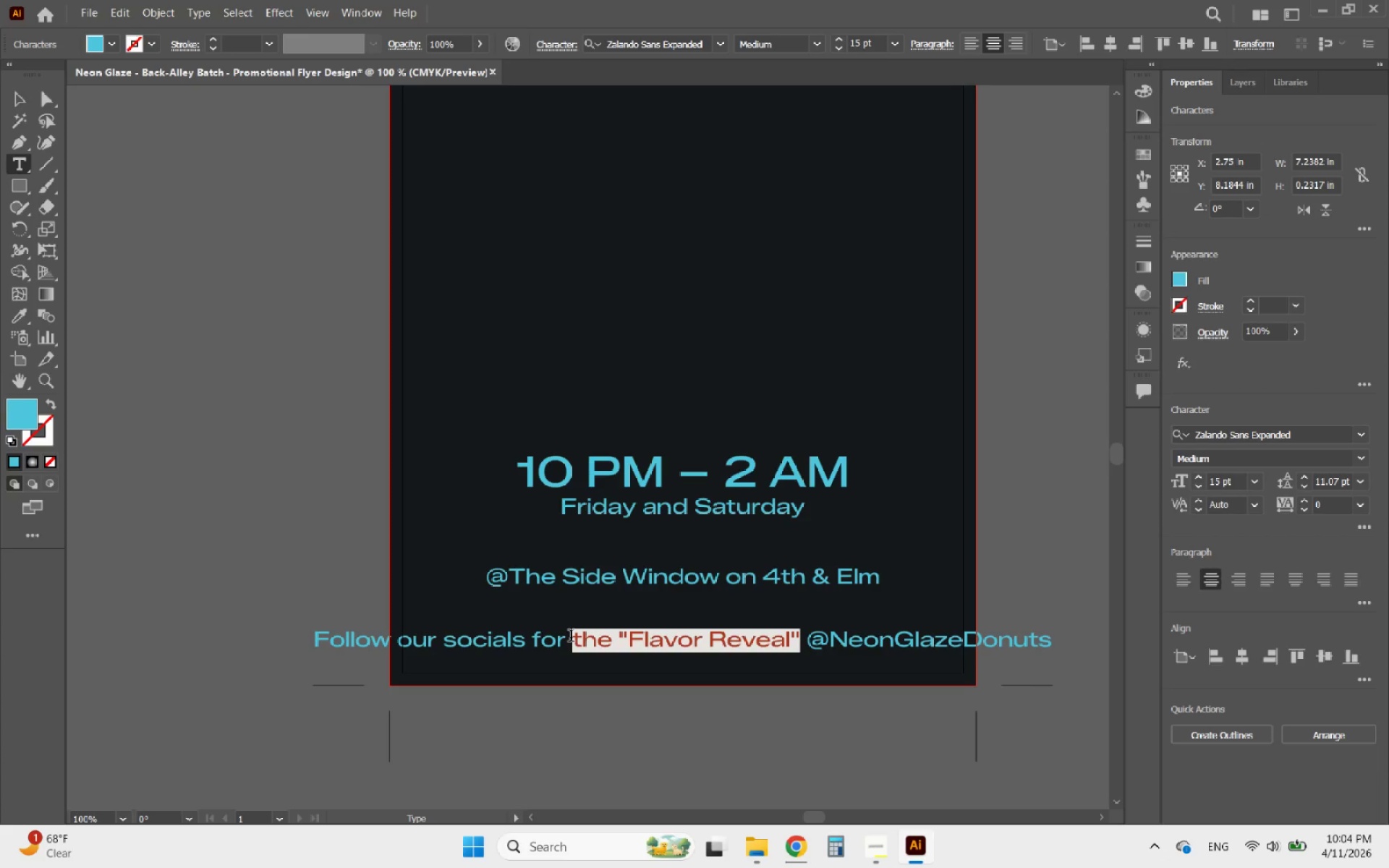 
wait(5.88)
 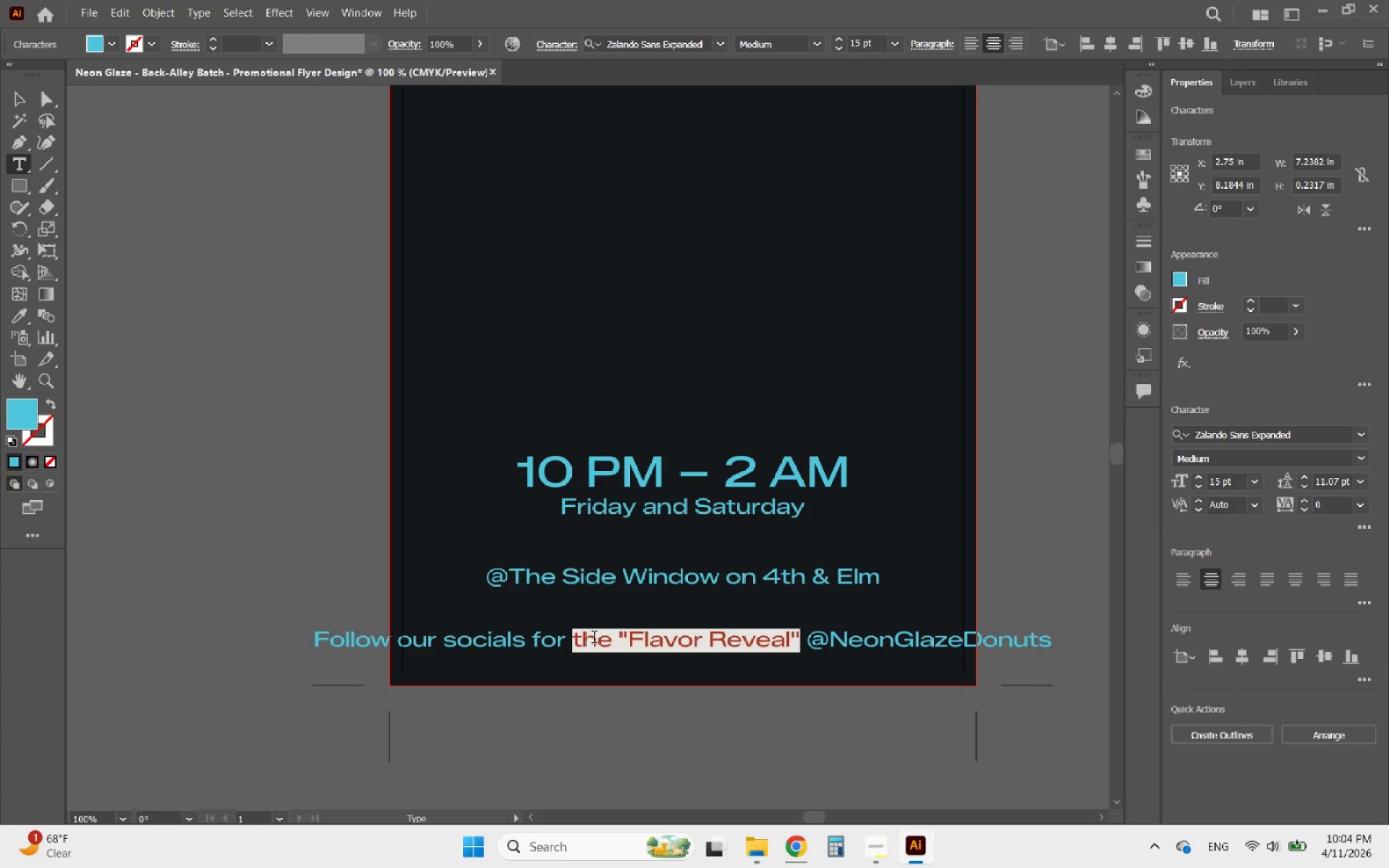 
key(Backspace)
 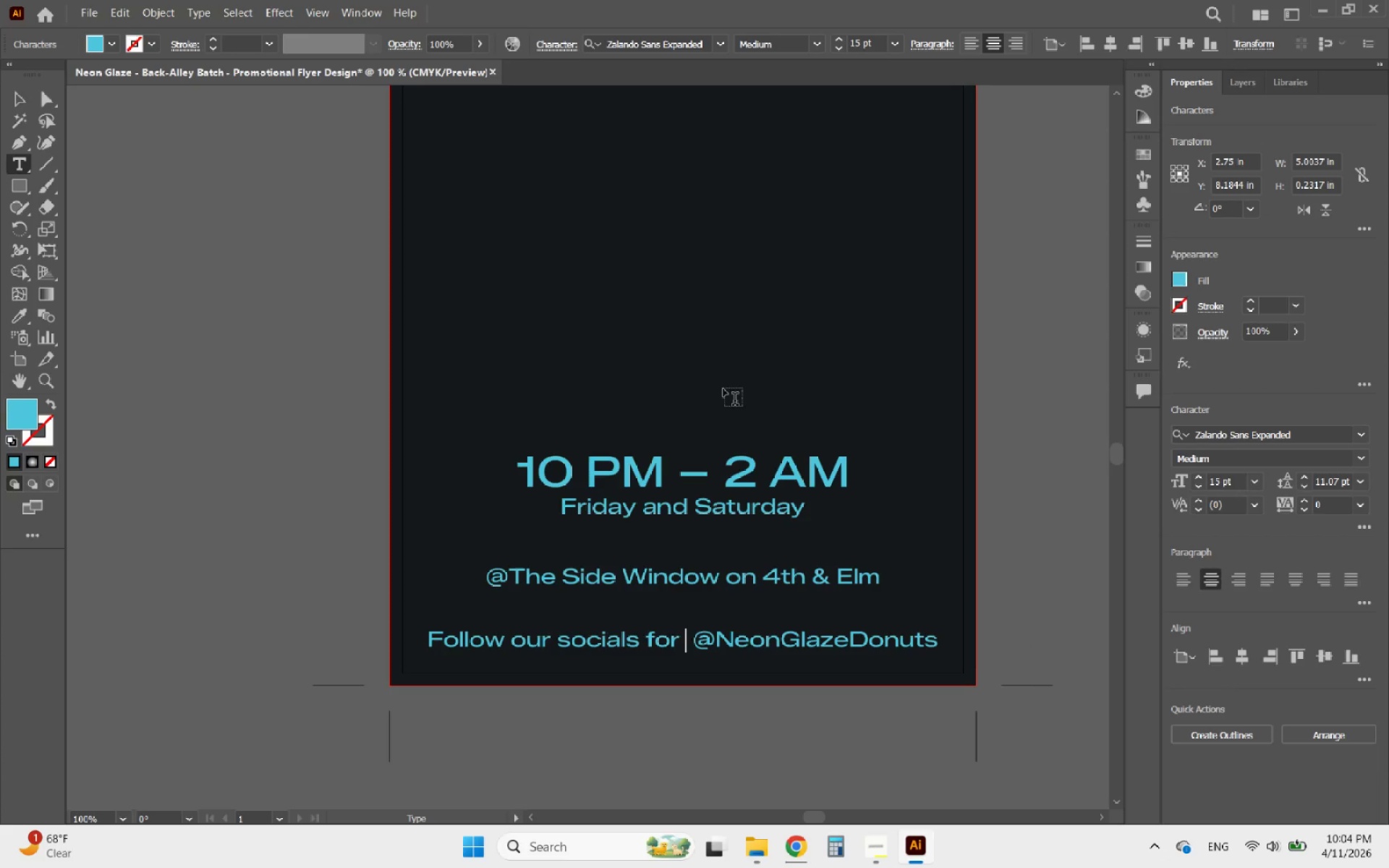 
key(Backspace)
 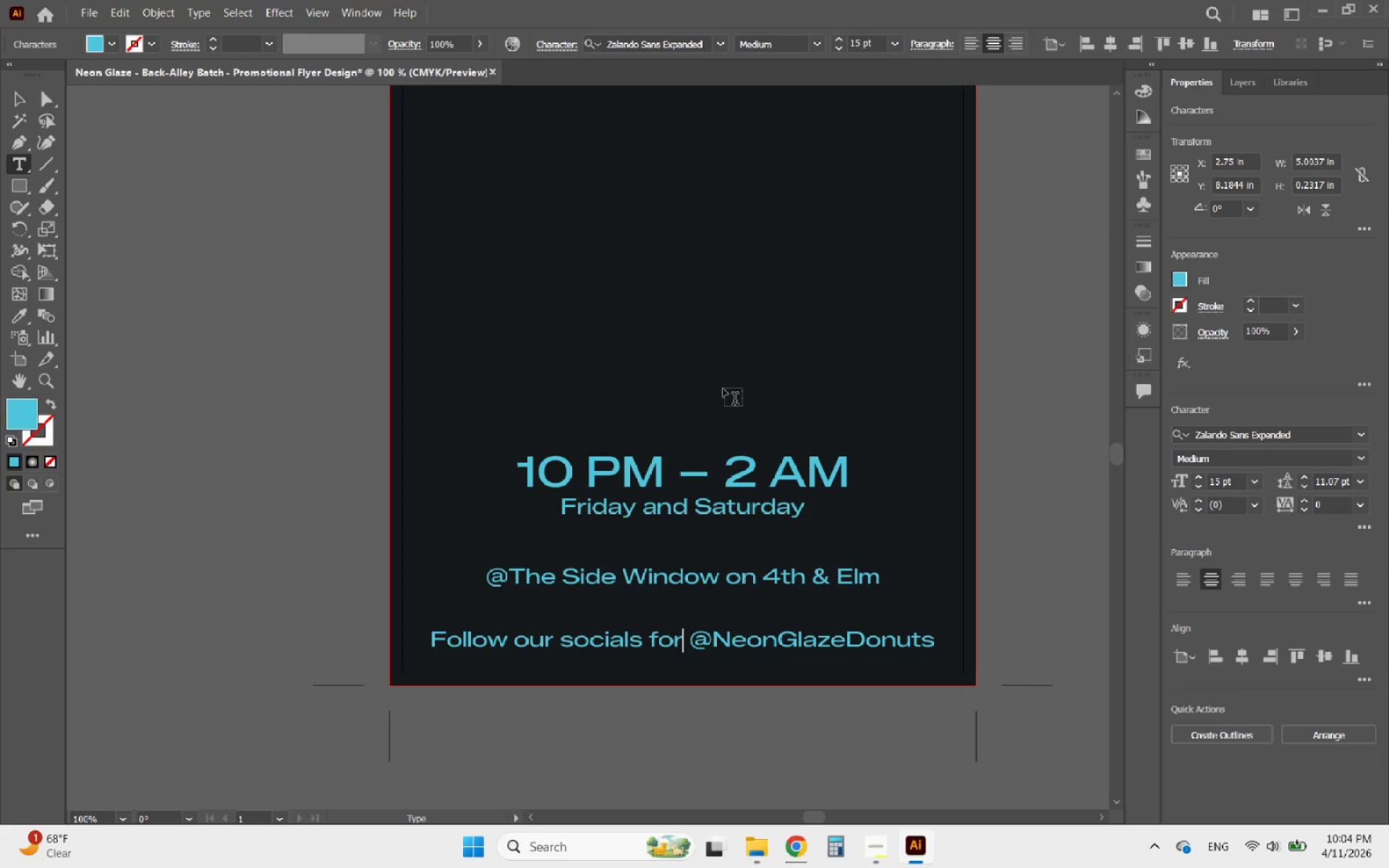 
key(Backspace)
 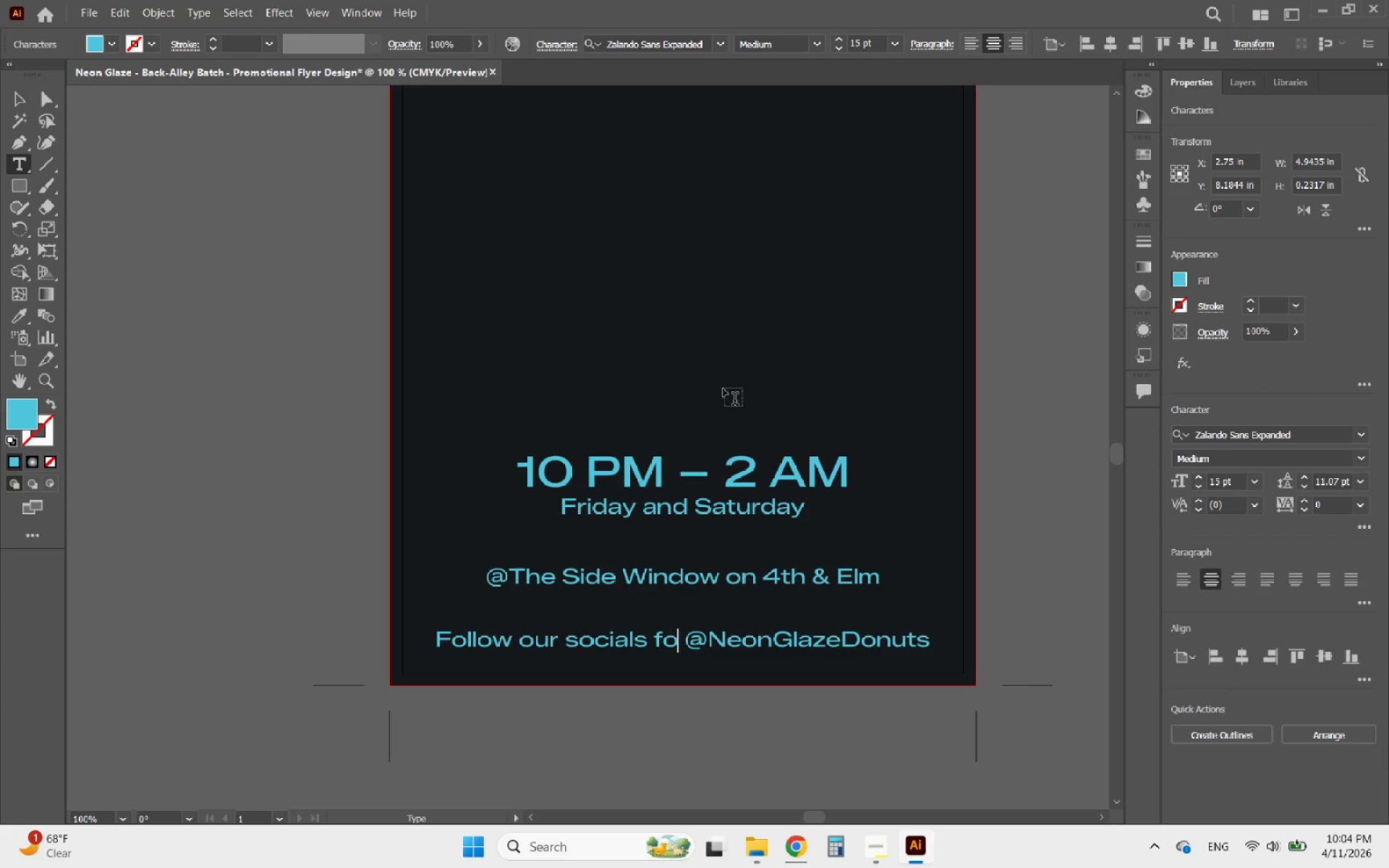 
key(Backspace)
 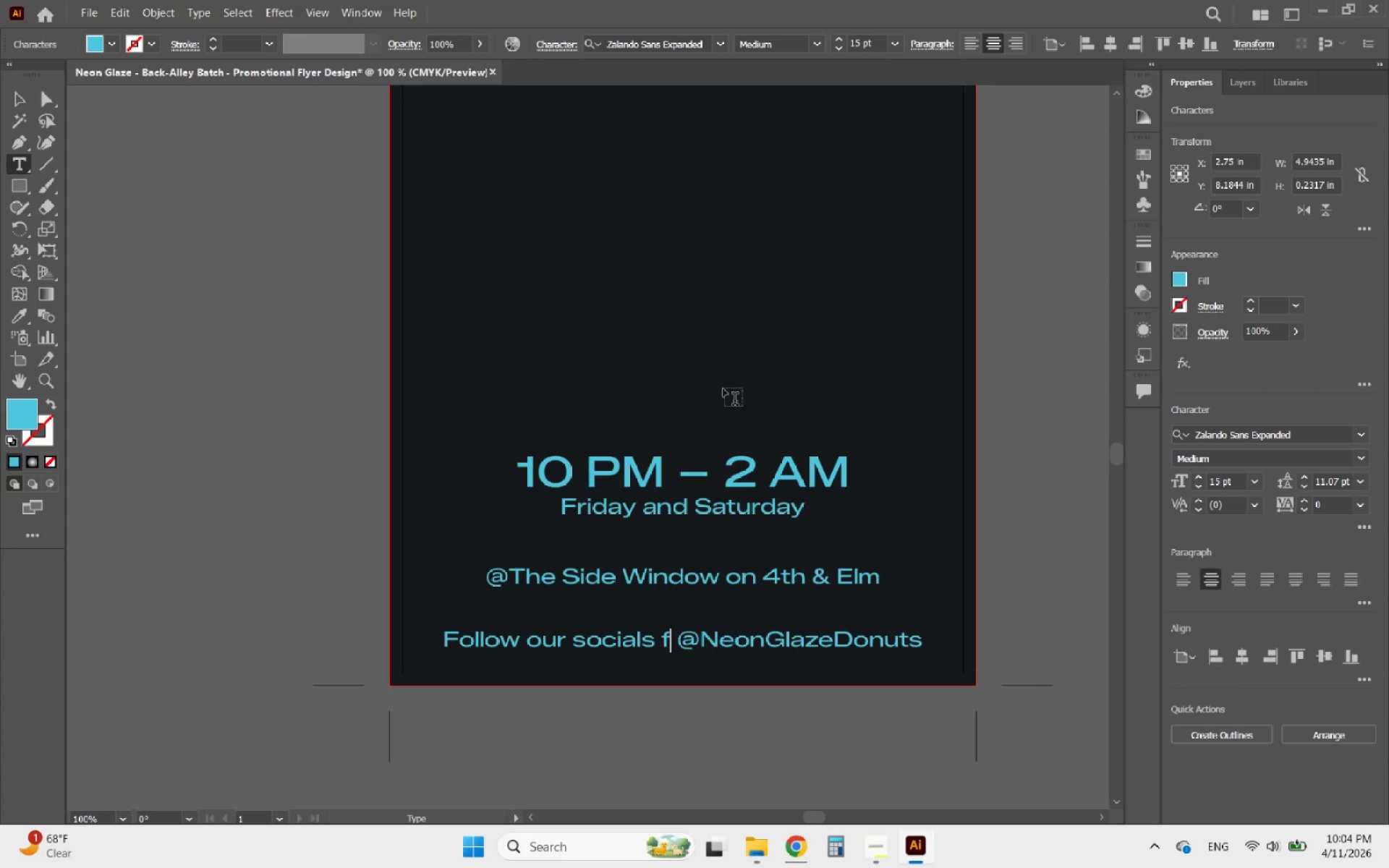 
key(Backspace)
 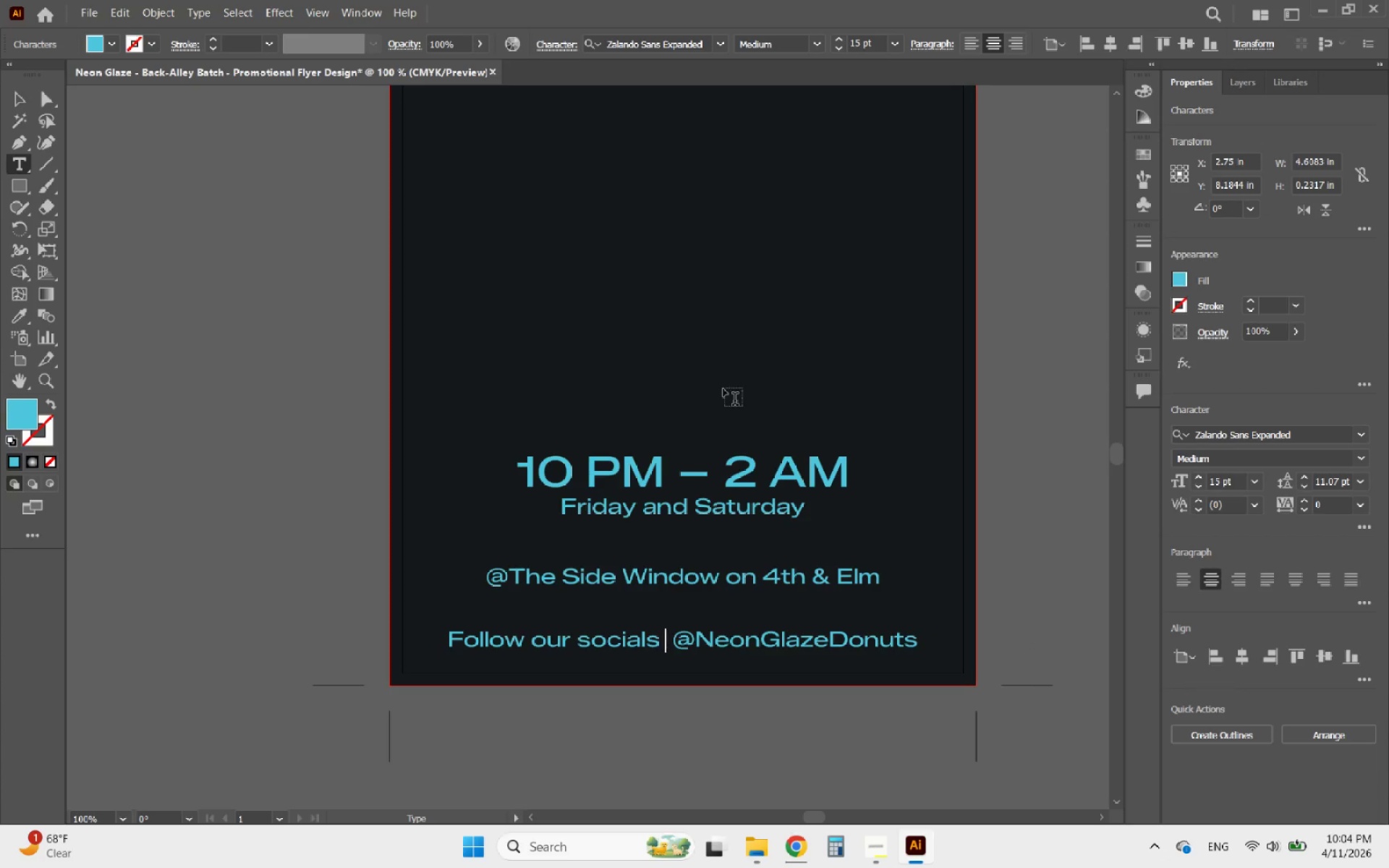 
key(Backspace)
 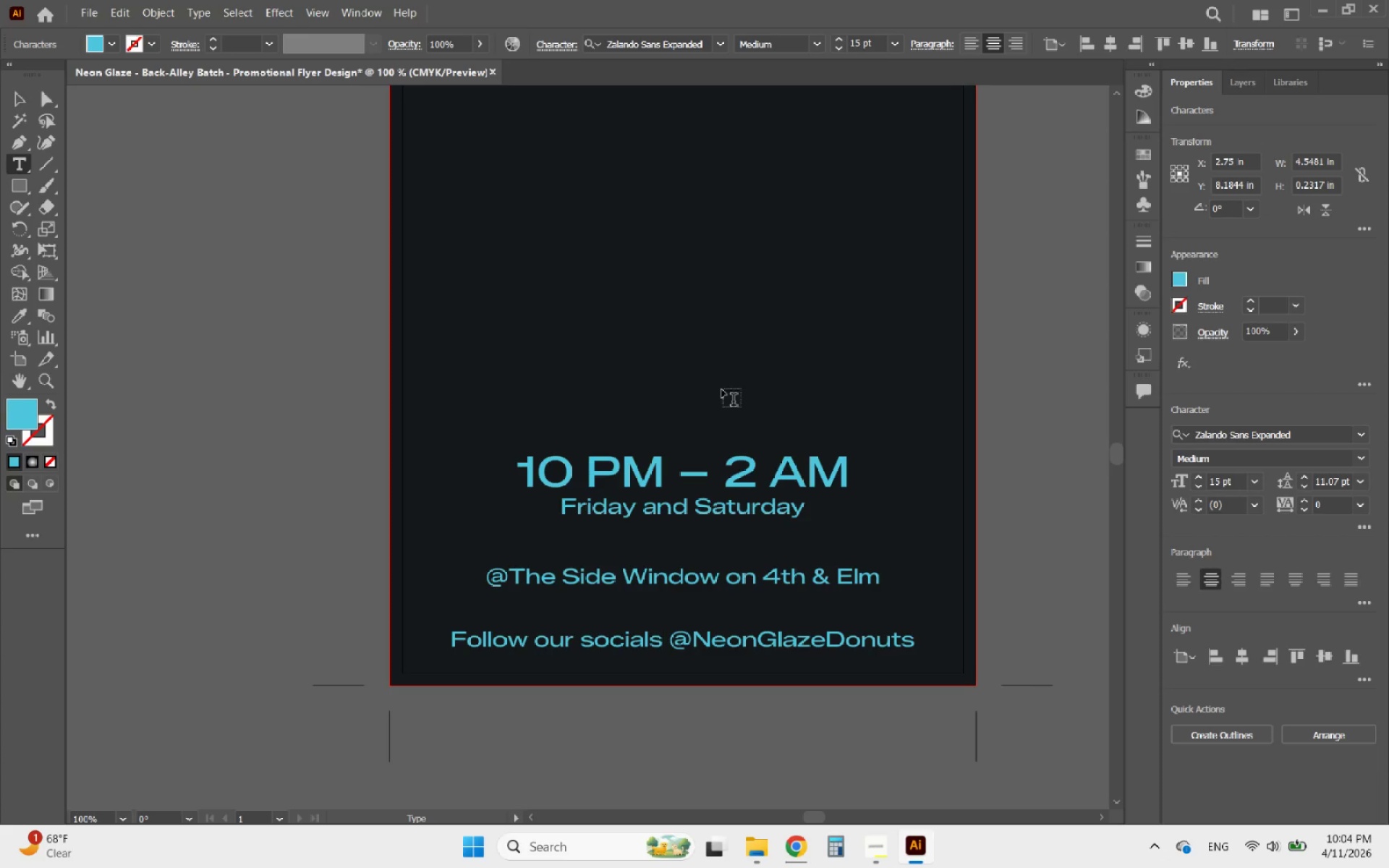 
key(ArrowRight)
 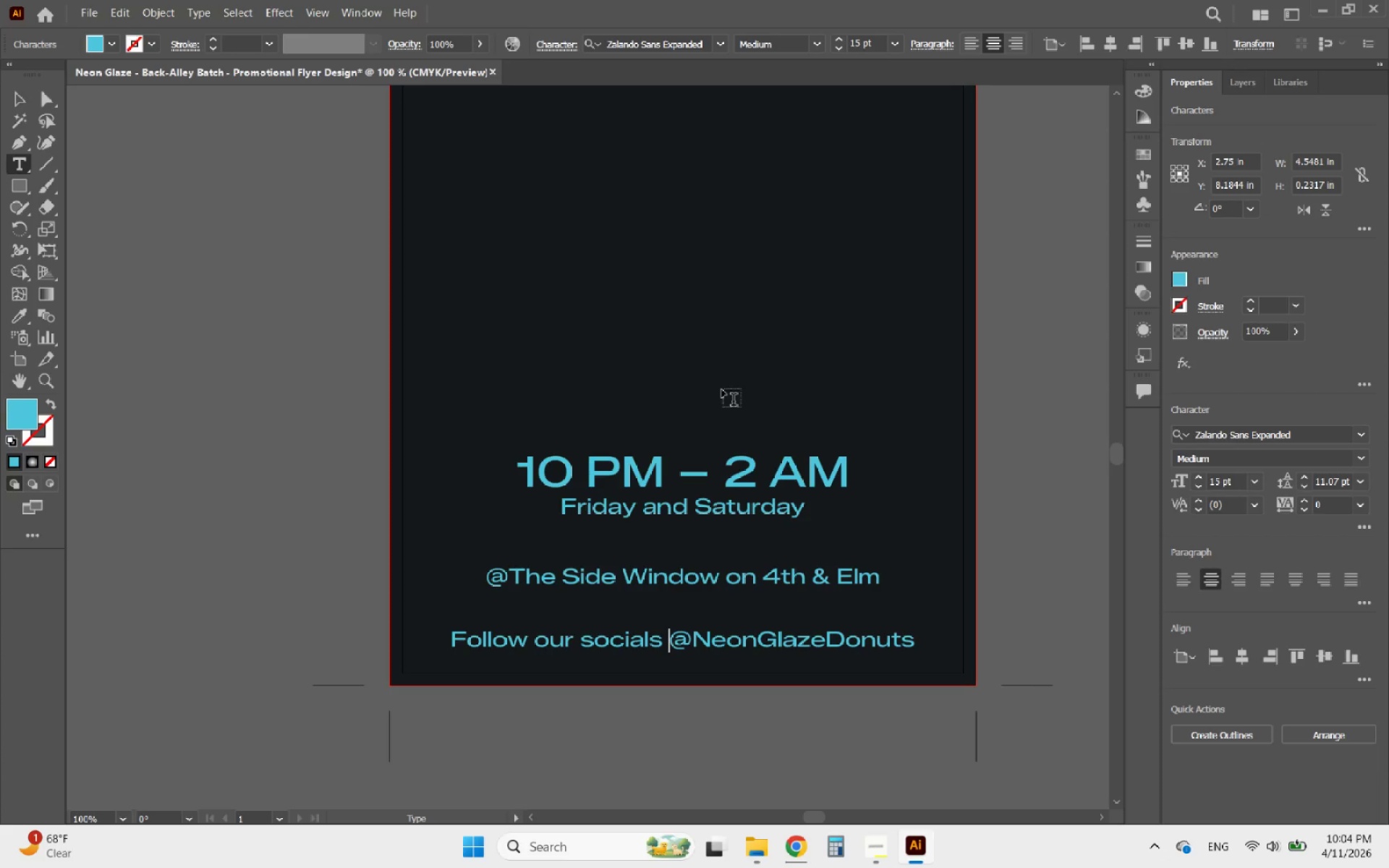 
key(Backspace)
 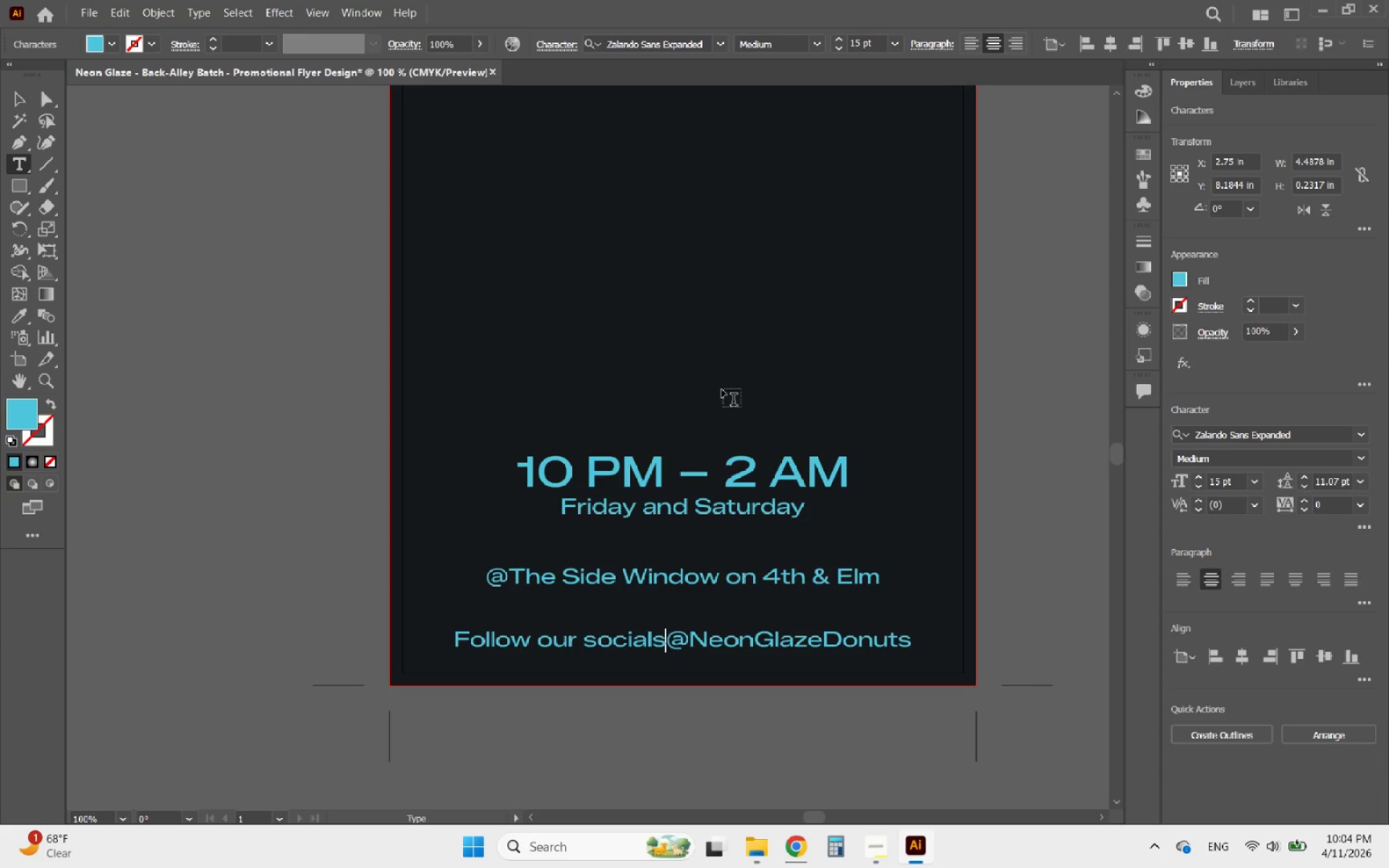 
key(Enter)
 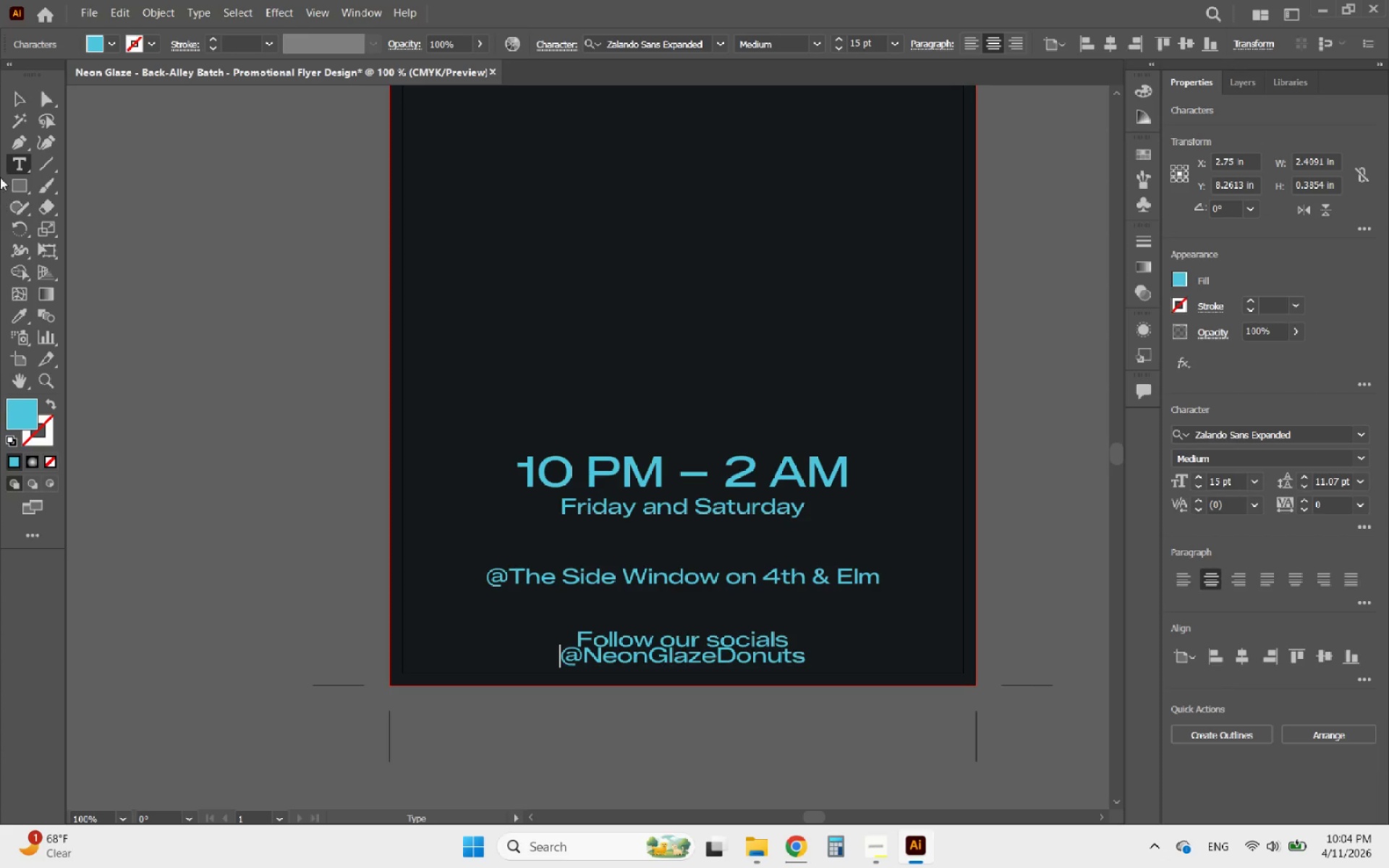 
left_click([19, 95])
 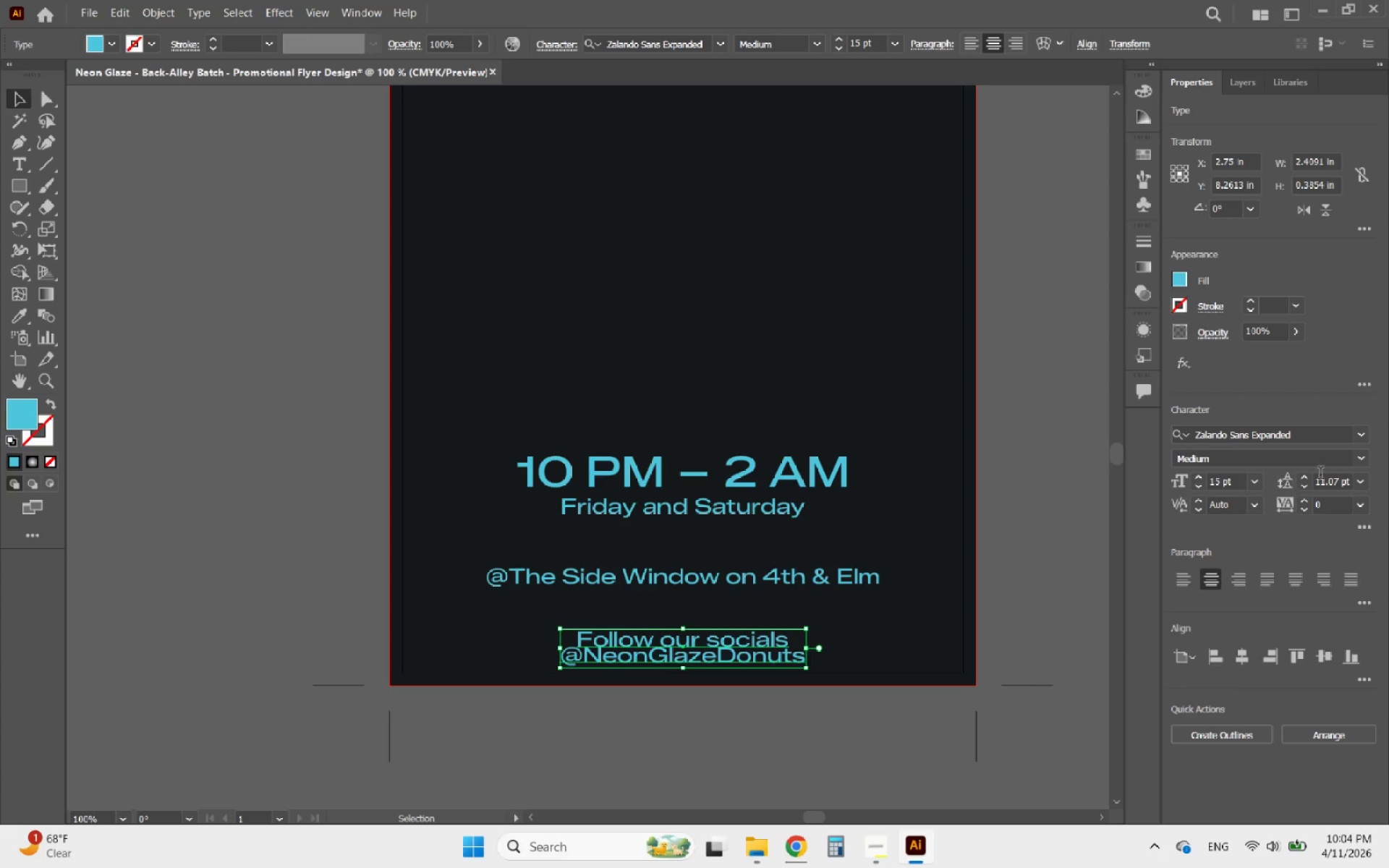 
left_click([1305, 475])
 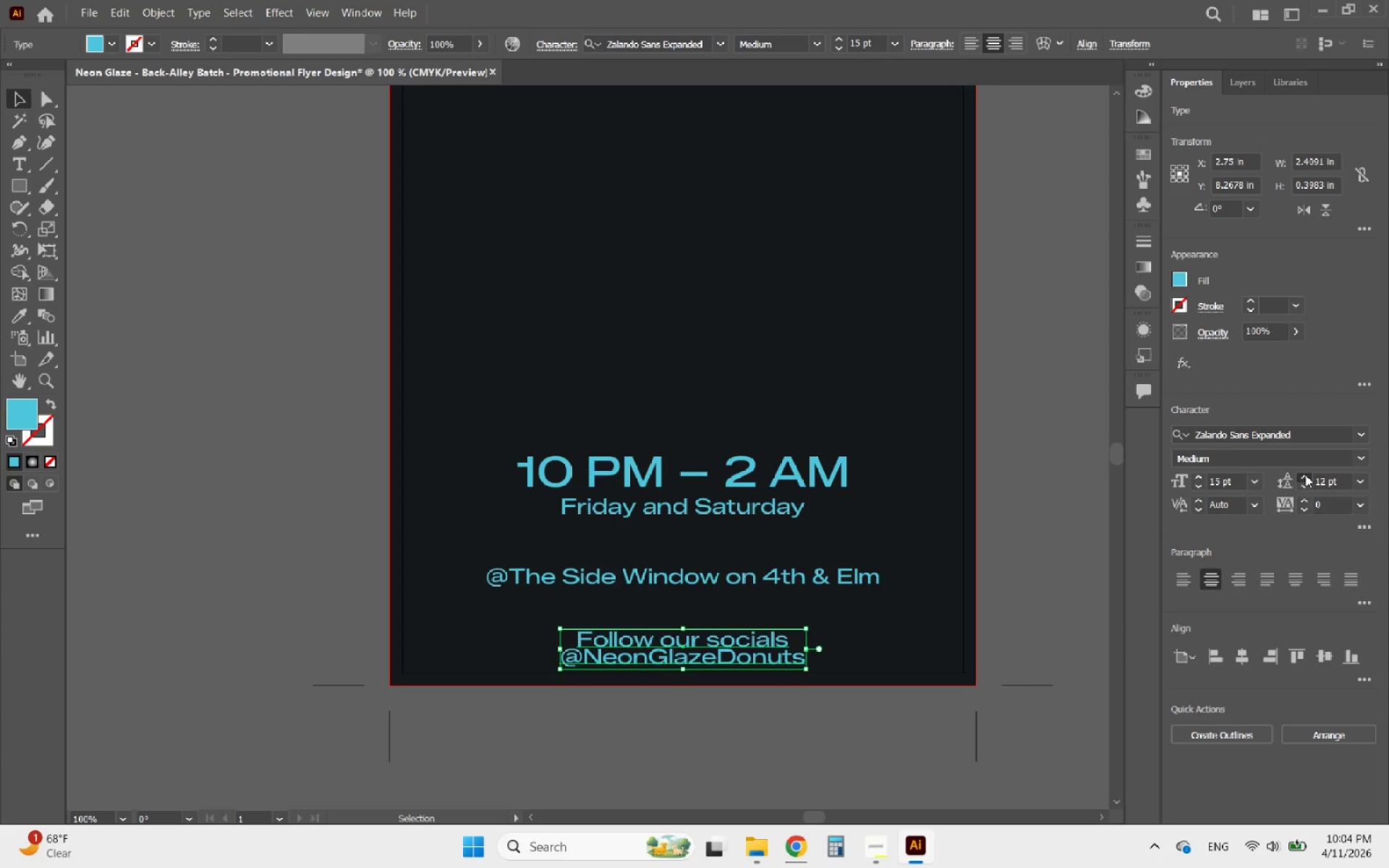 
double_click([1305, 475])
 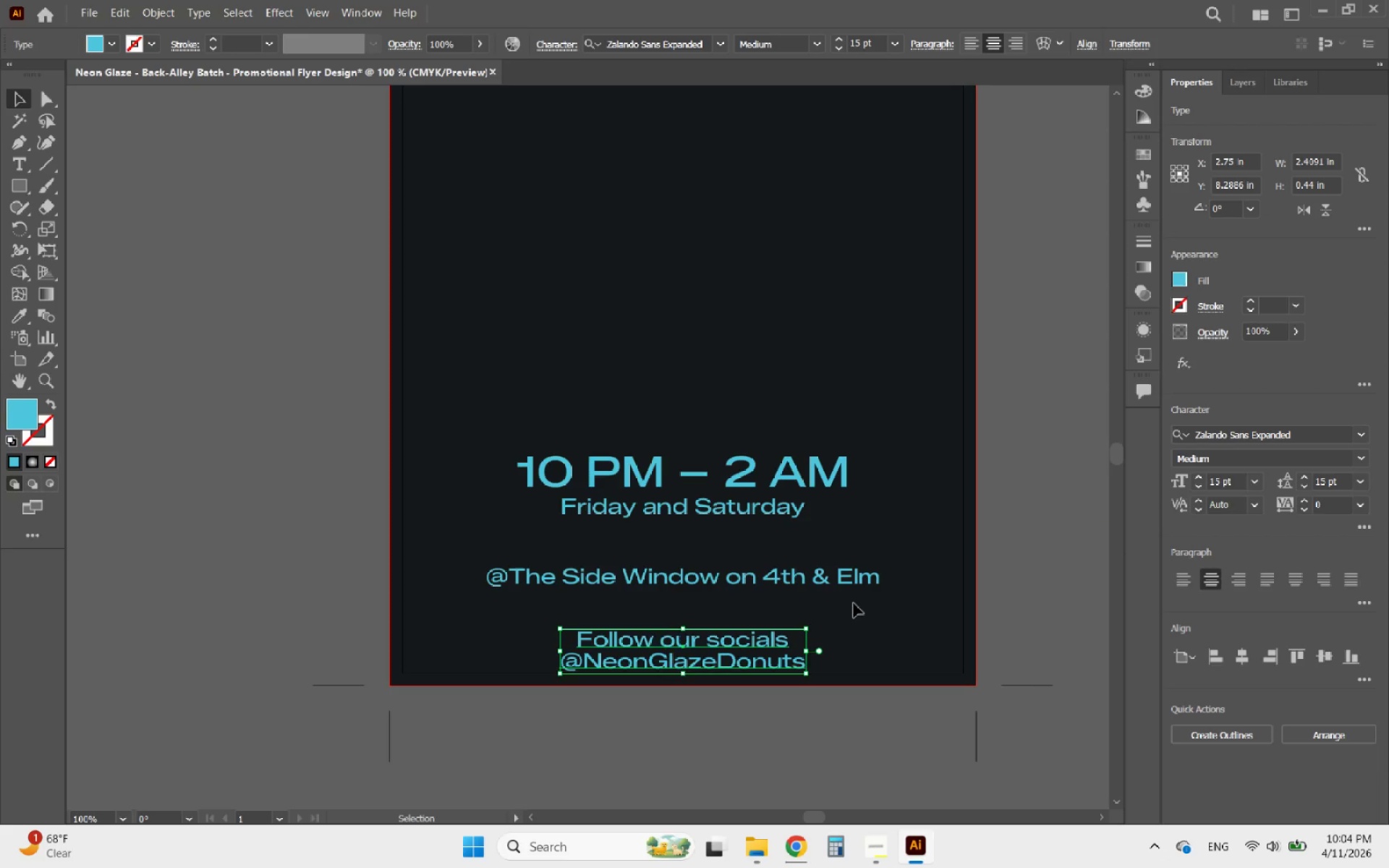 
double_click([595, 648])
 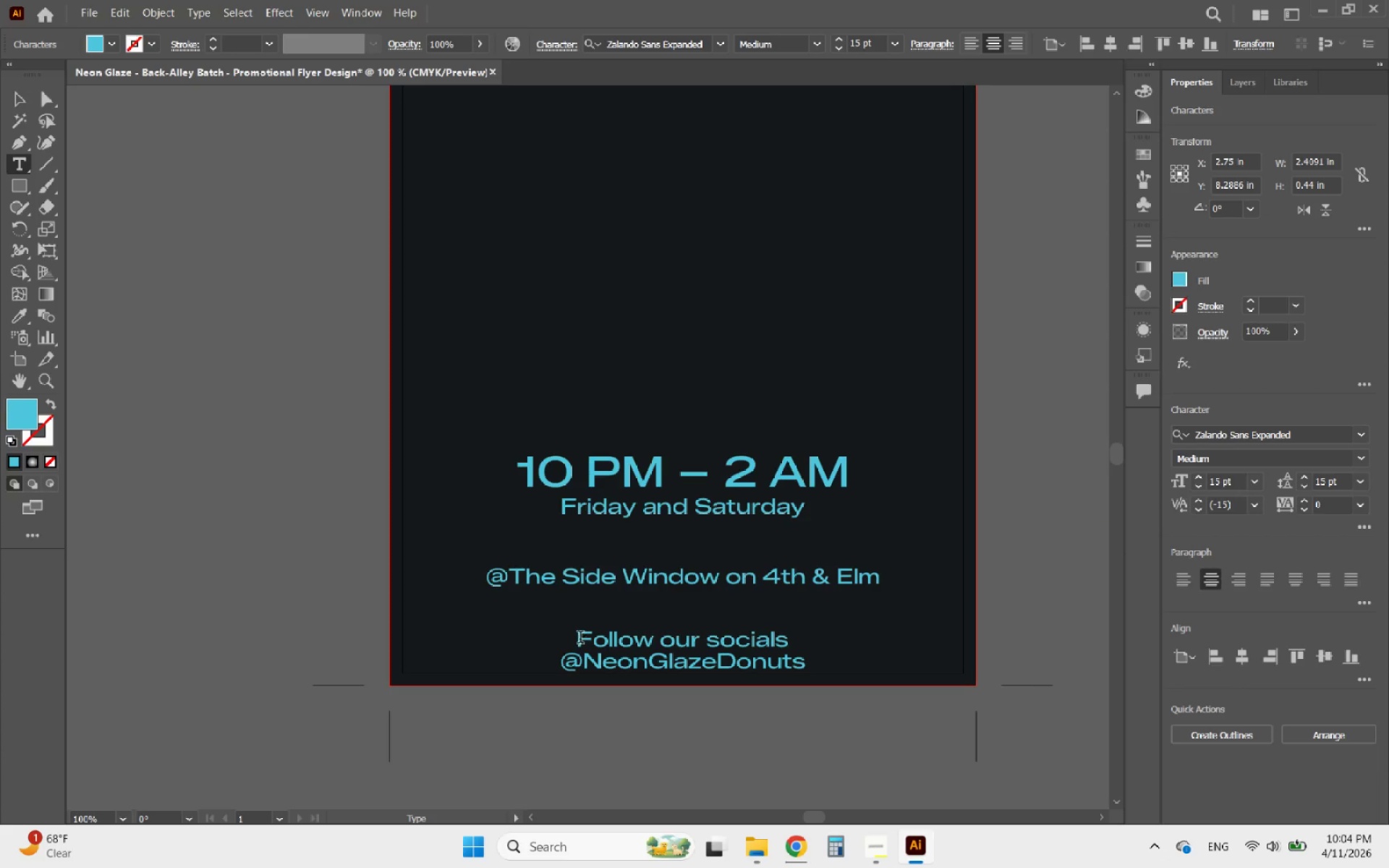 
left_click_drag(start_coordinate=[580, 639], to_coordinate=[794, 638])
 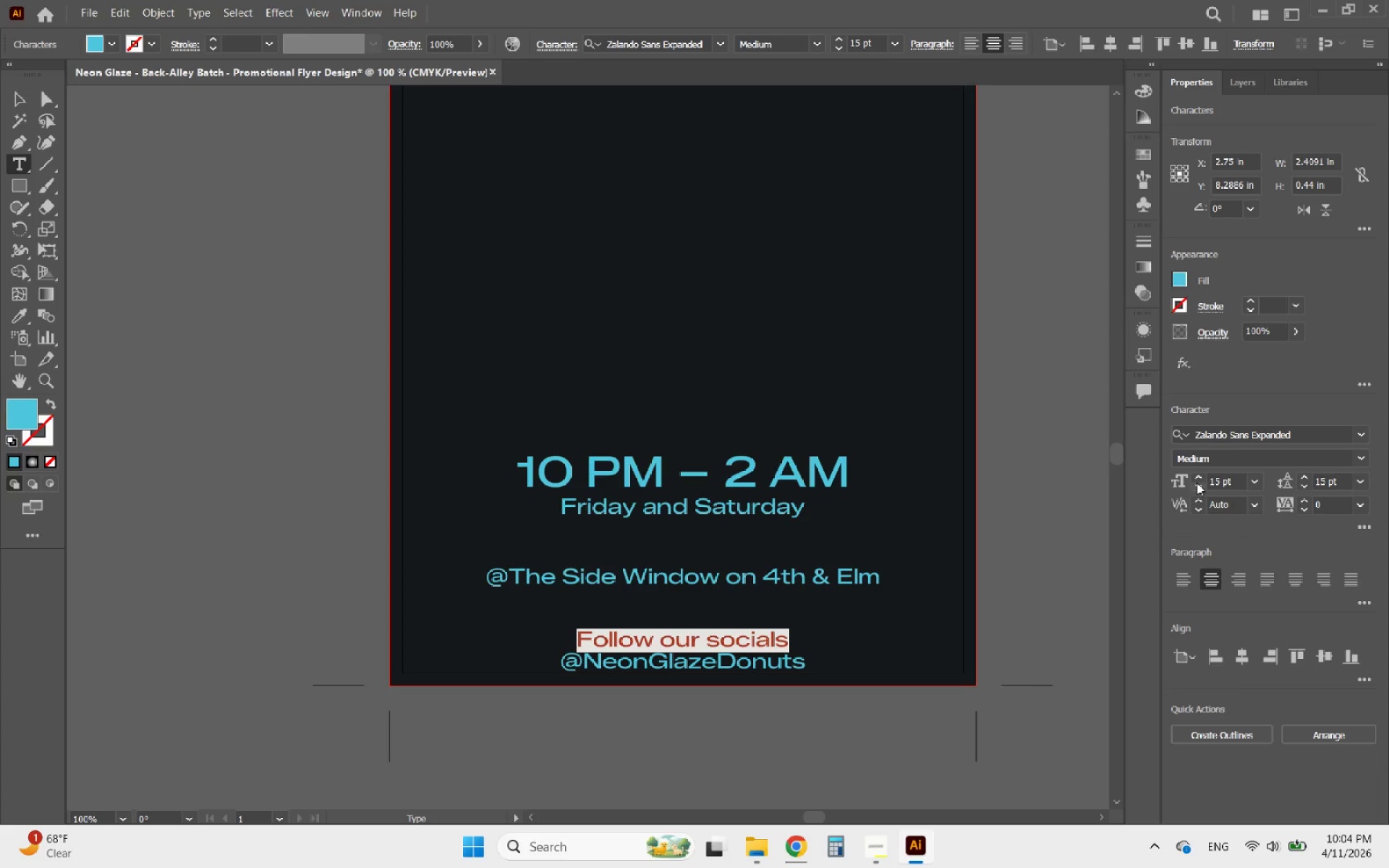 
left_click([1197, 482])
 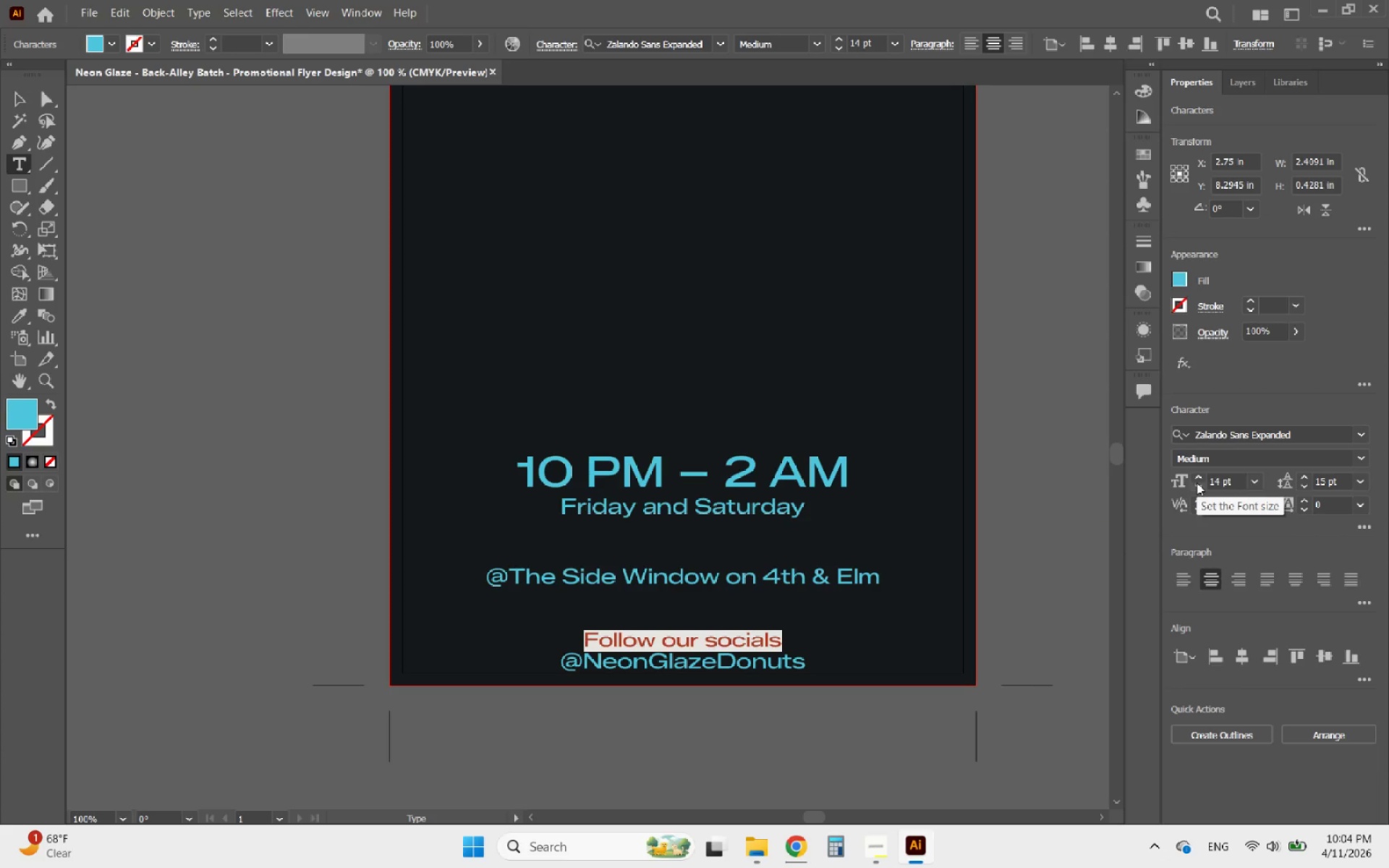 
left_click([1197, 482])
 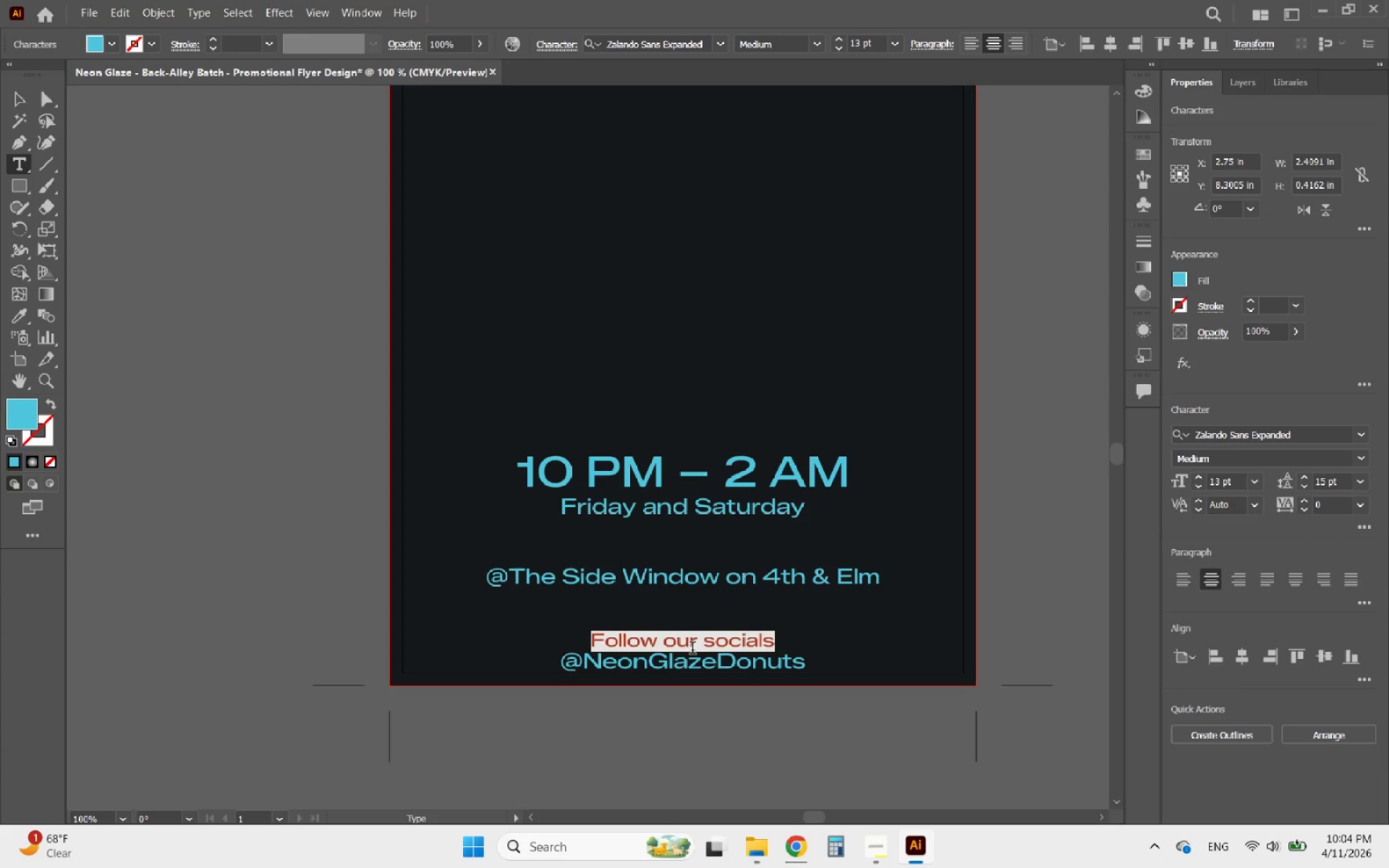 
left_click_drag(start_coordinate=[708, 647], to_coordinate=[718, 644])
 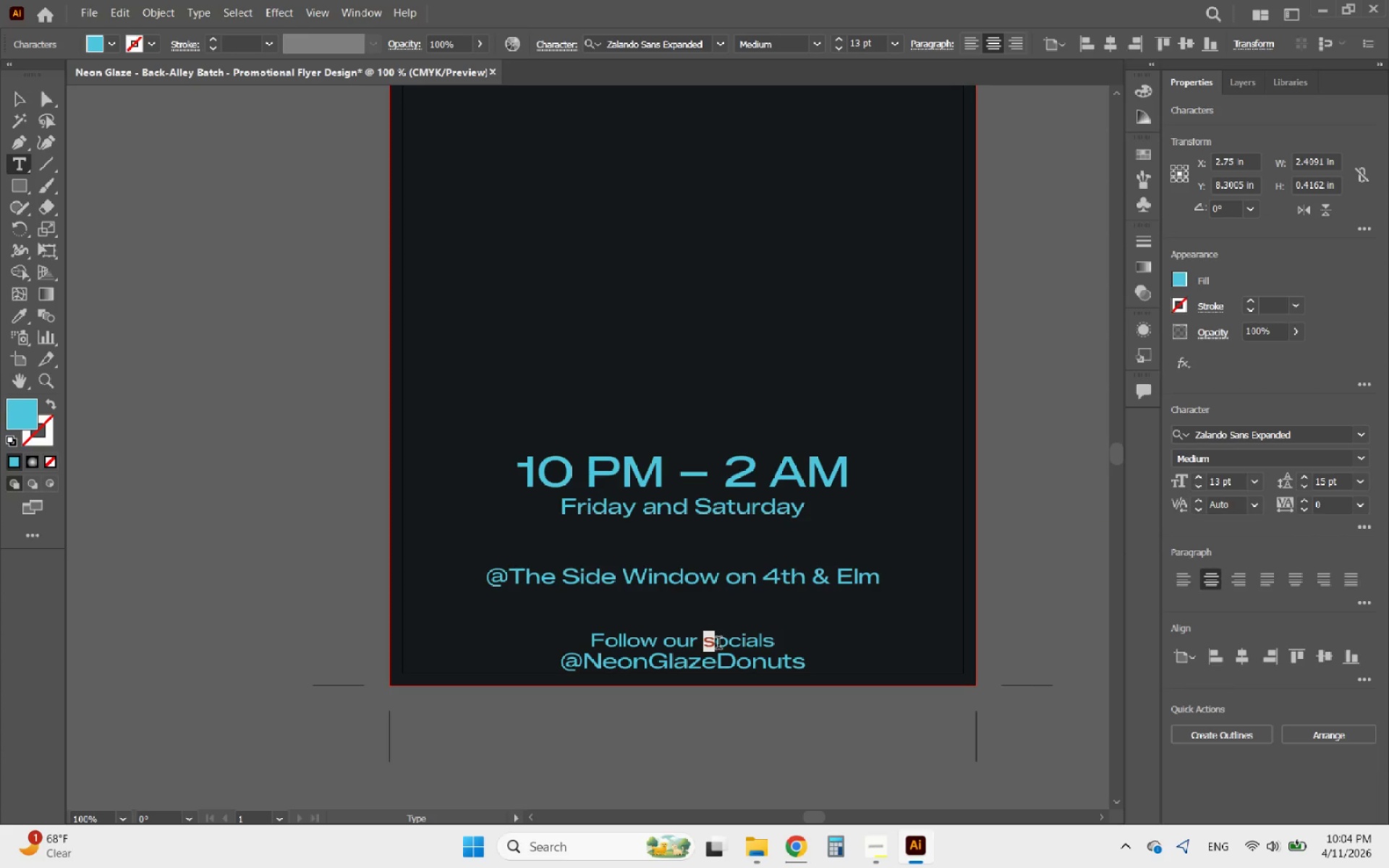 
key(Shift+ShiftLeft)
 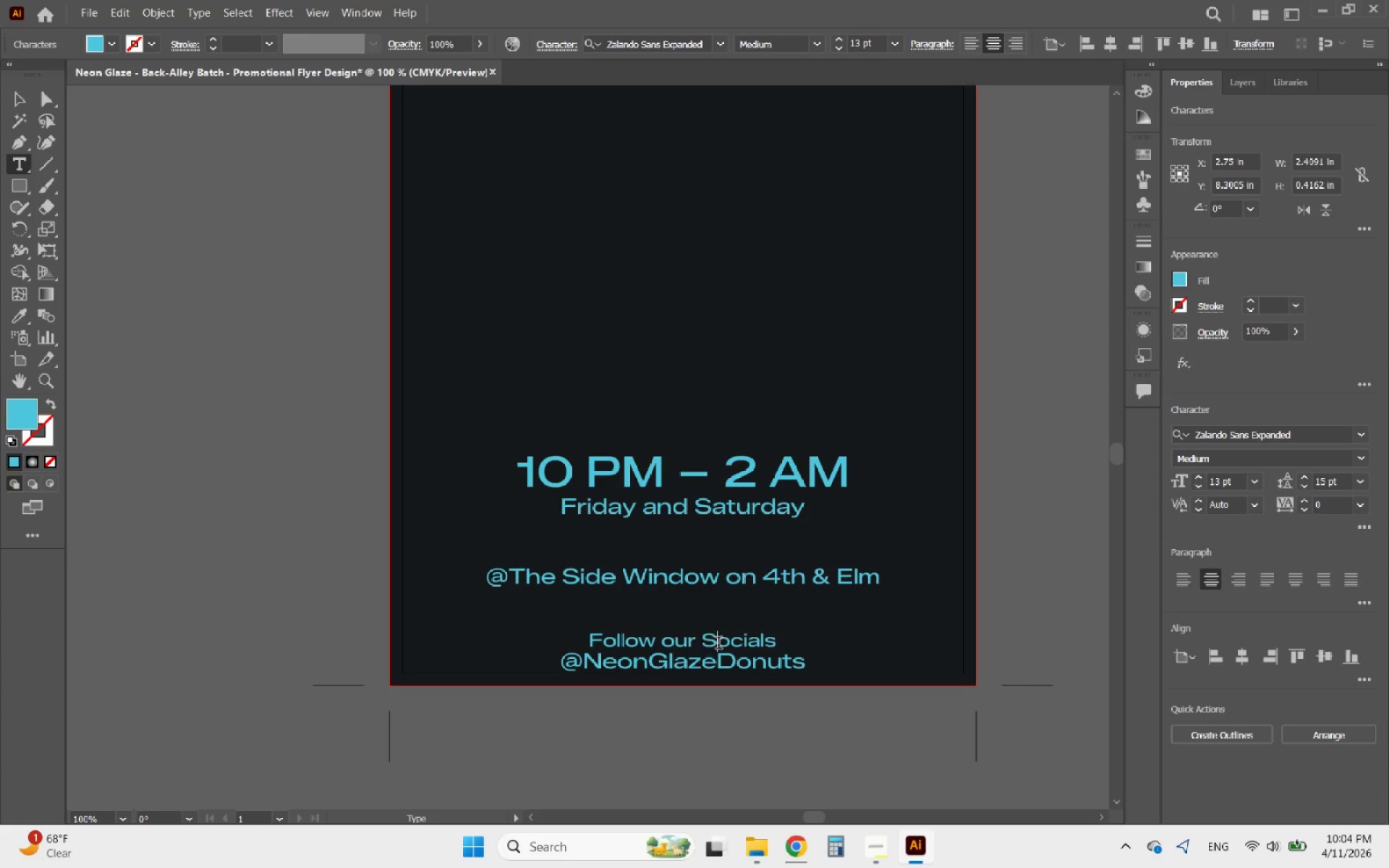 
key(Shift+S)
 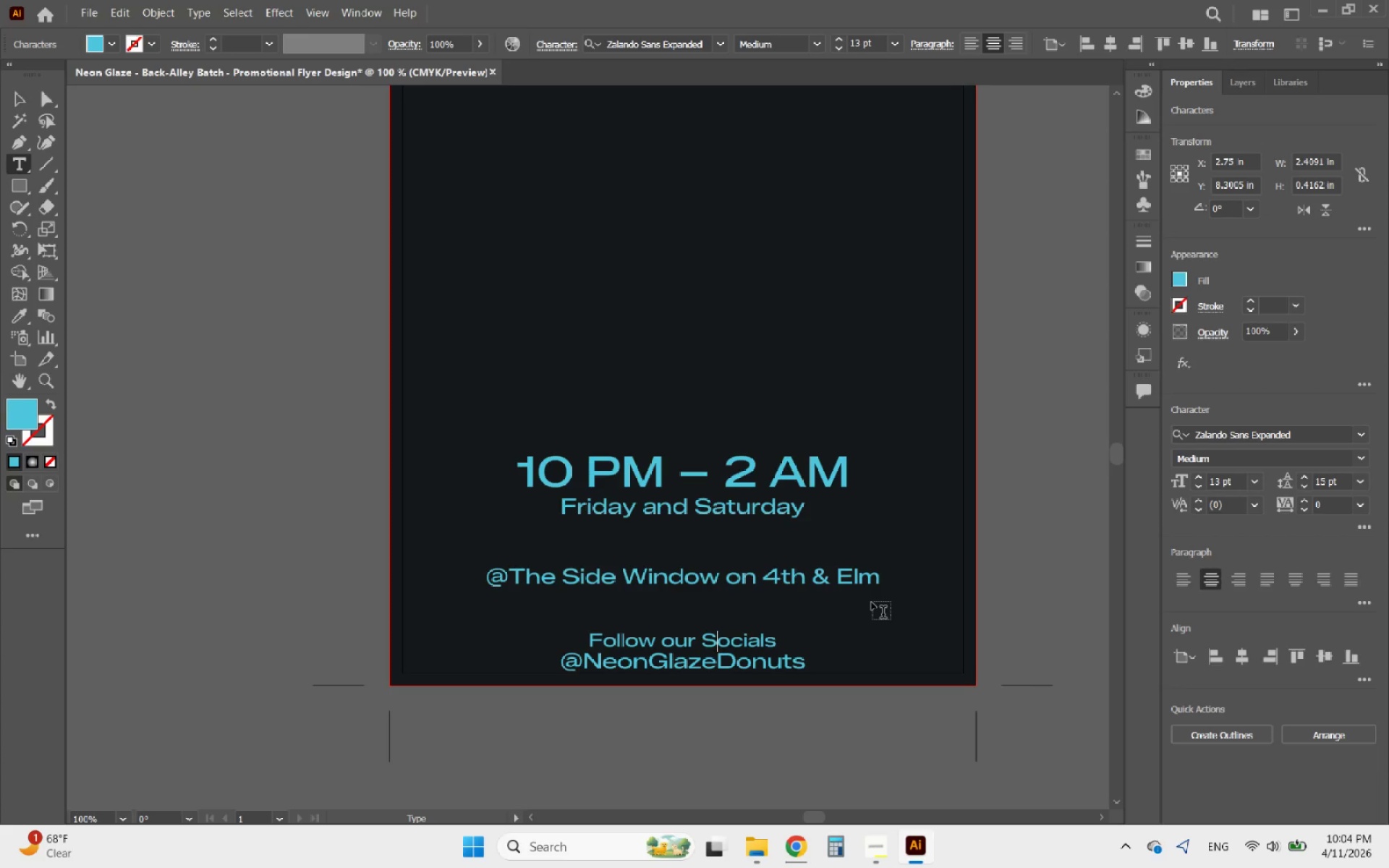 
key(Control+ControlLeft)
 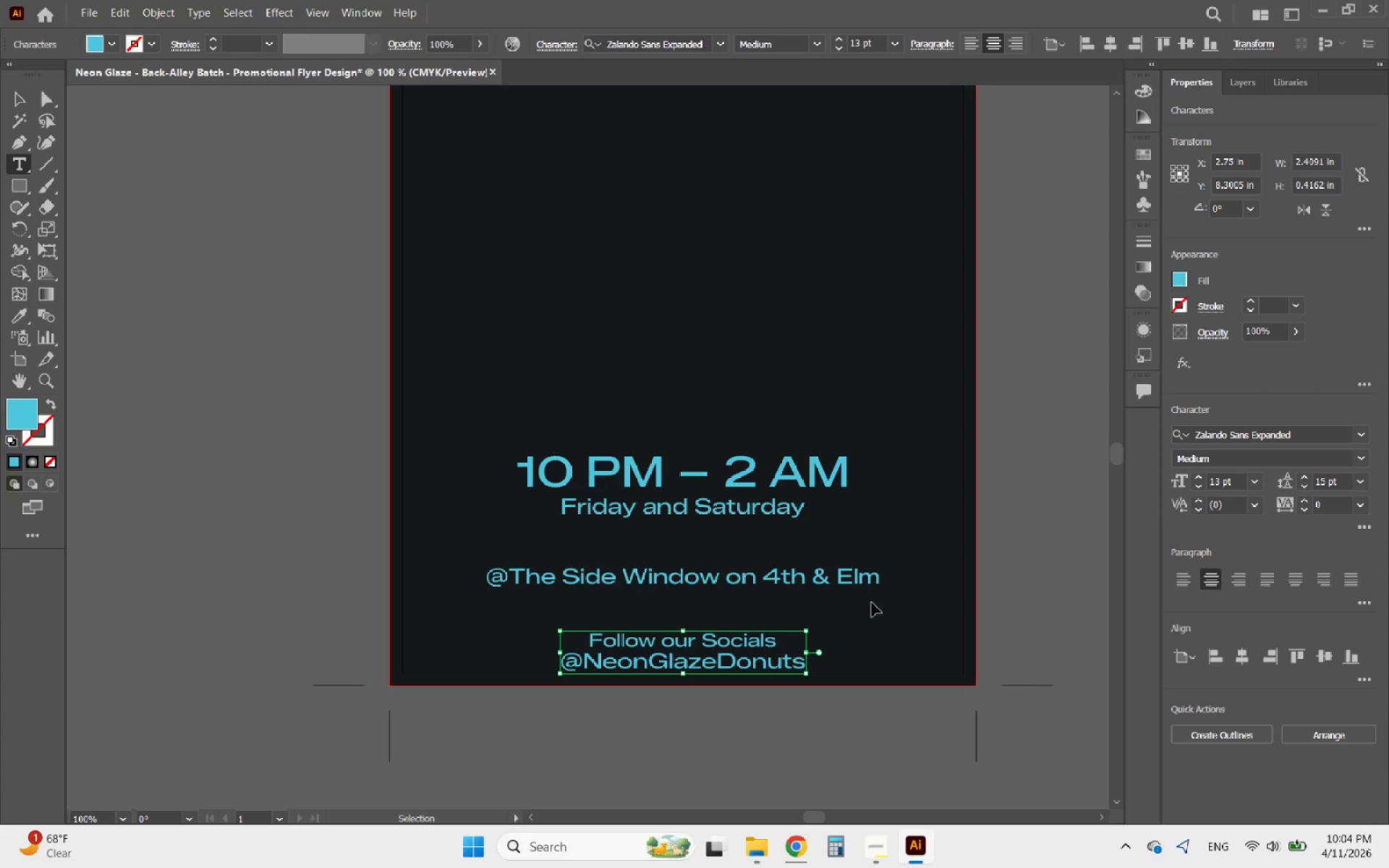 
key(Control+Z)
 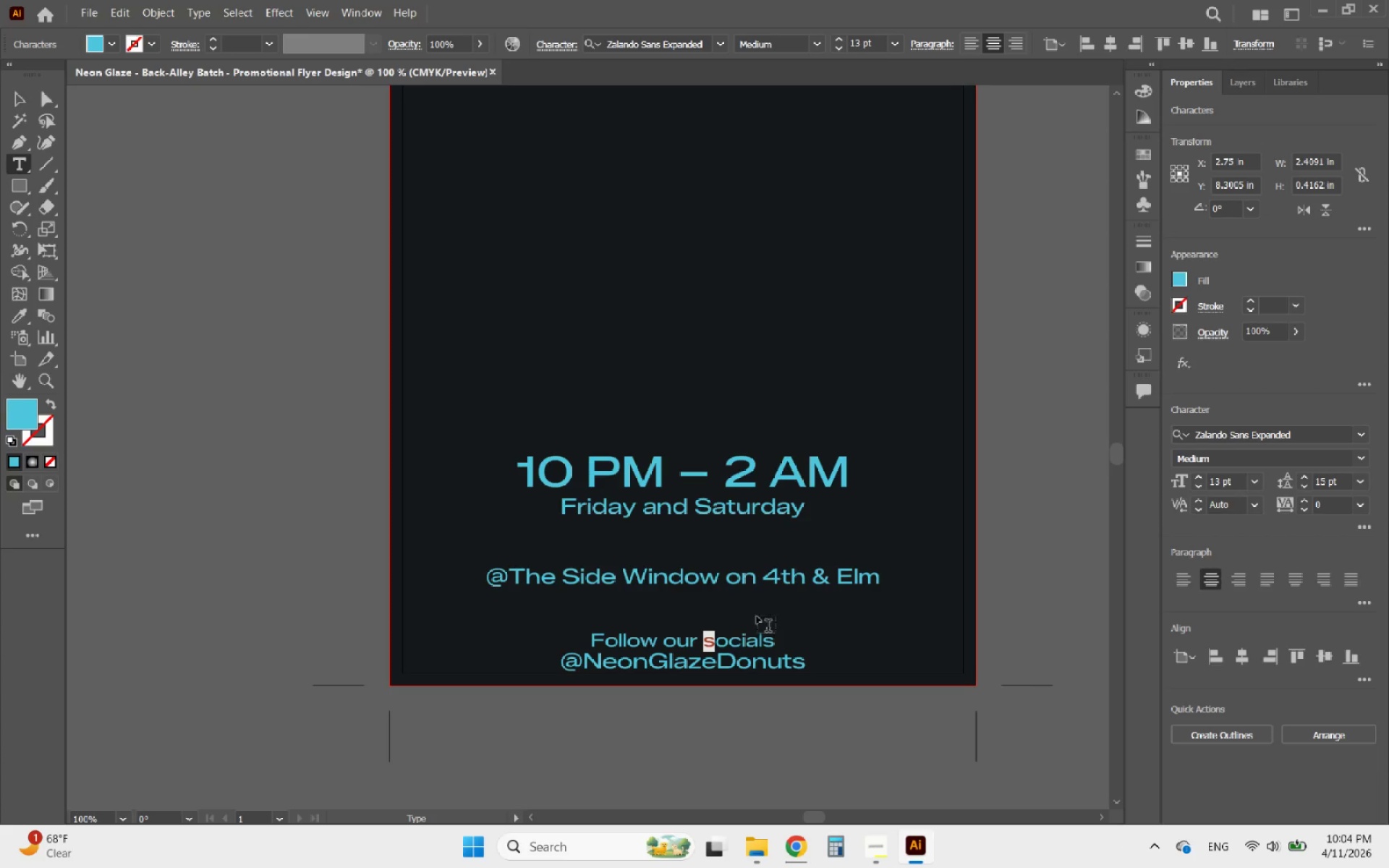 
left_click([24, 103])
 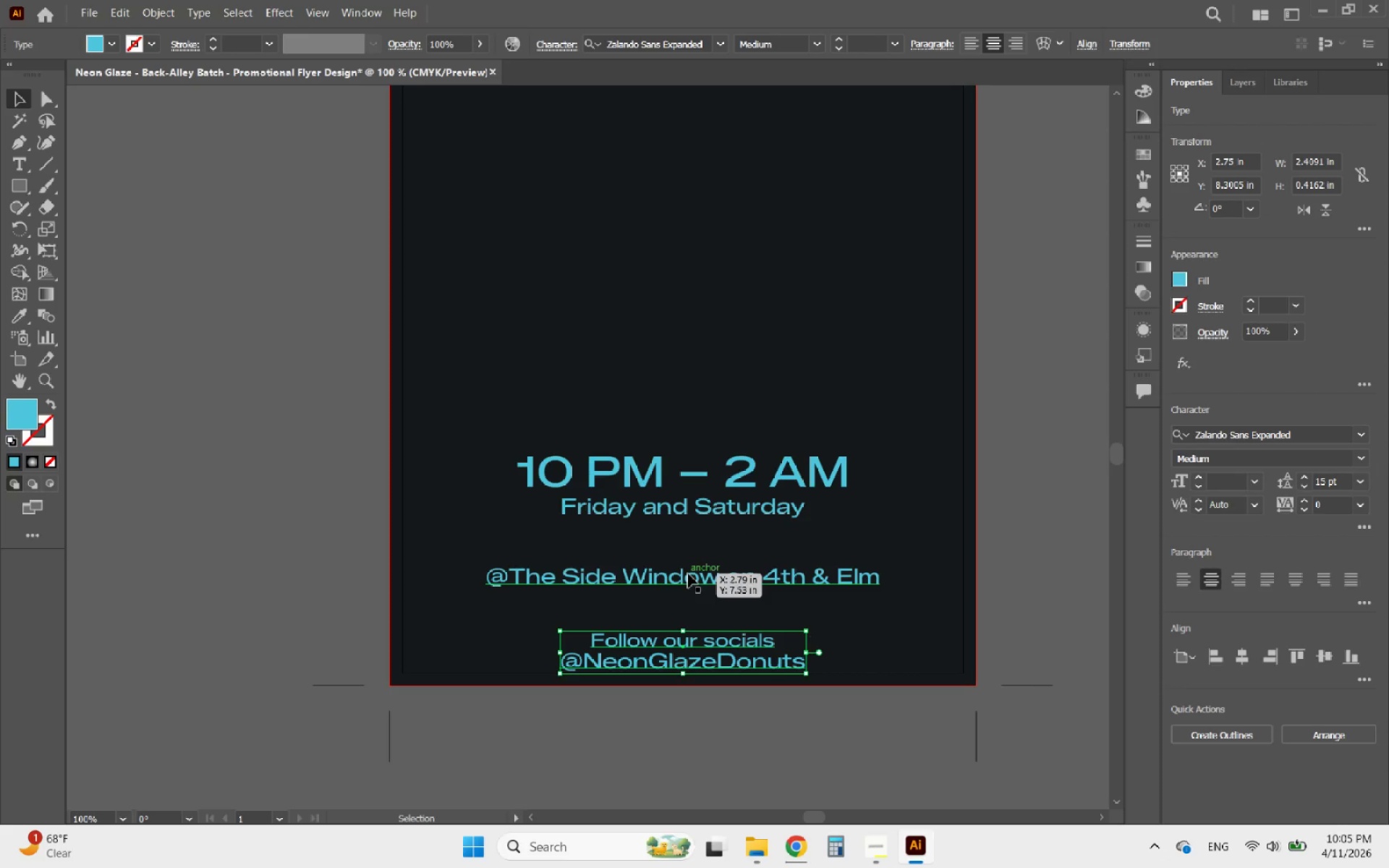 
wait(27.72)
 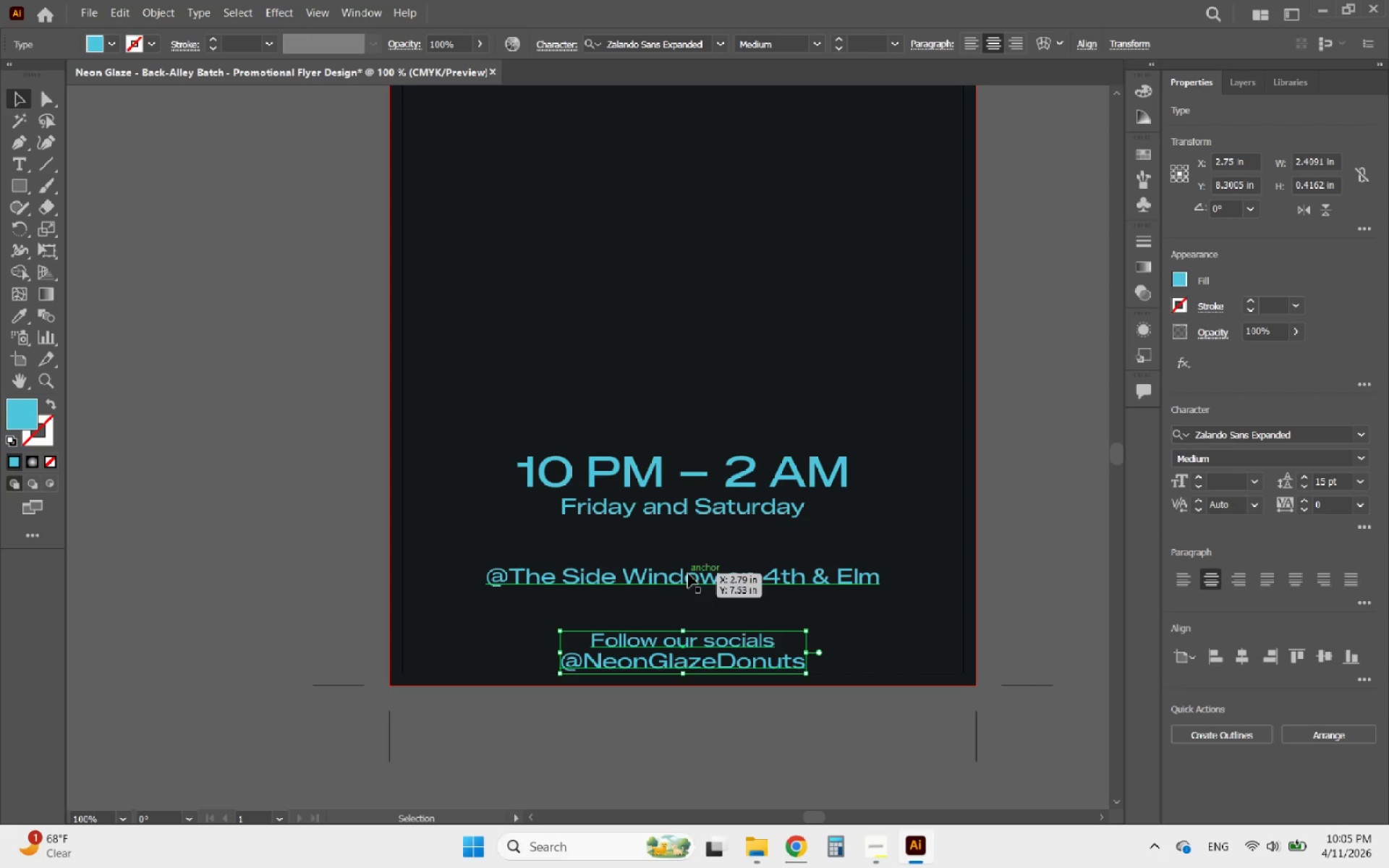 
hold_key(key=ShiftLeft, duration=0.44)
left_click([688, 574])
 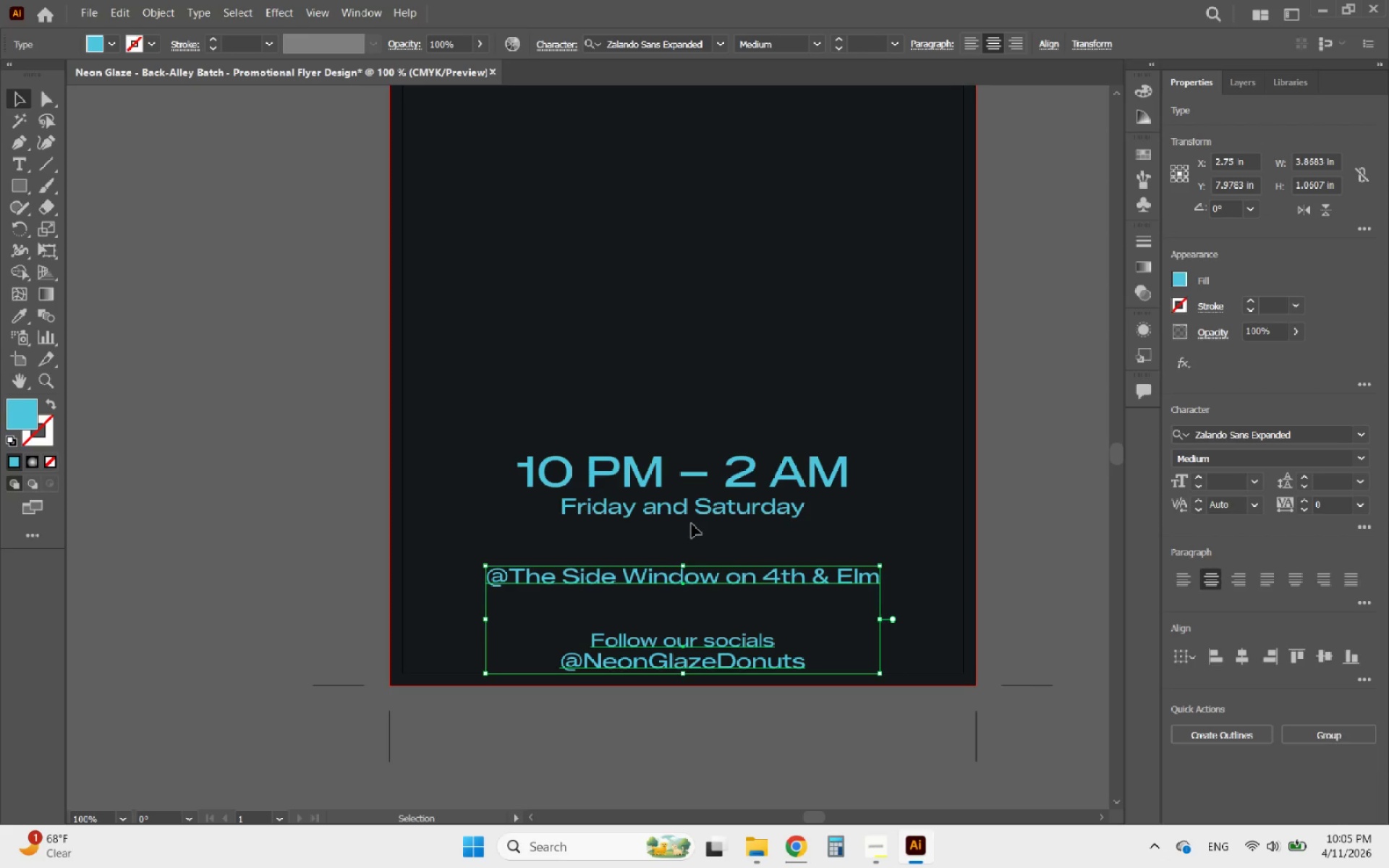 
hold_key(key=ShiftLeft, duration=1.14)
left_click([692, 512])
 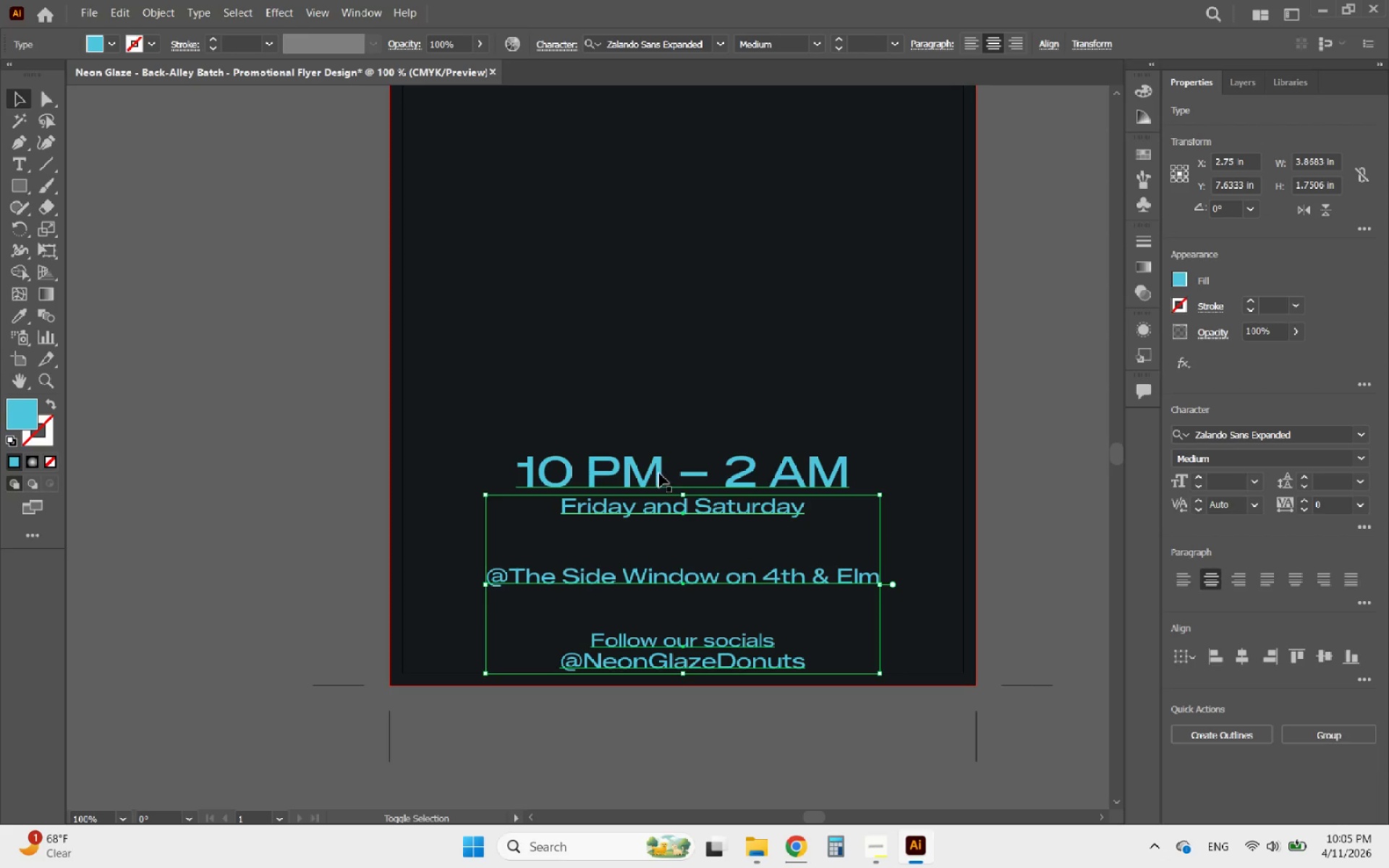 
left_click([650, 469])
 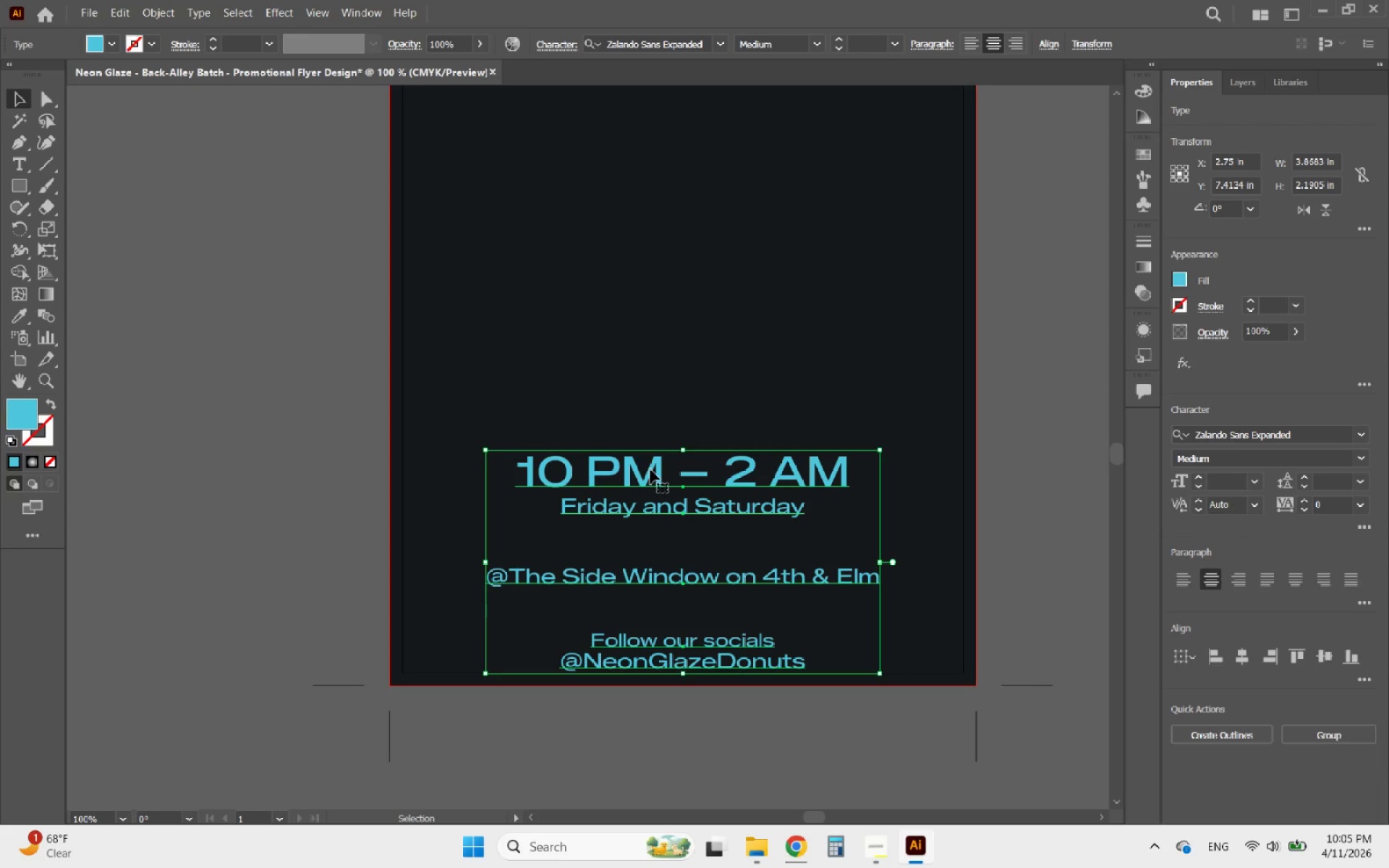 
hold_key(key=ArrowUp, duration=1.5)
 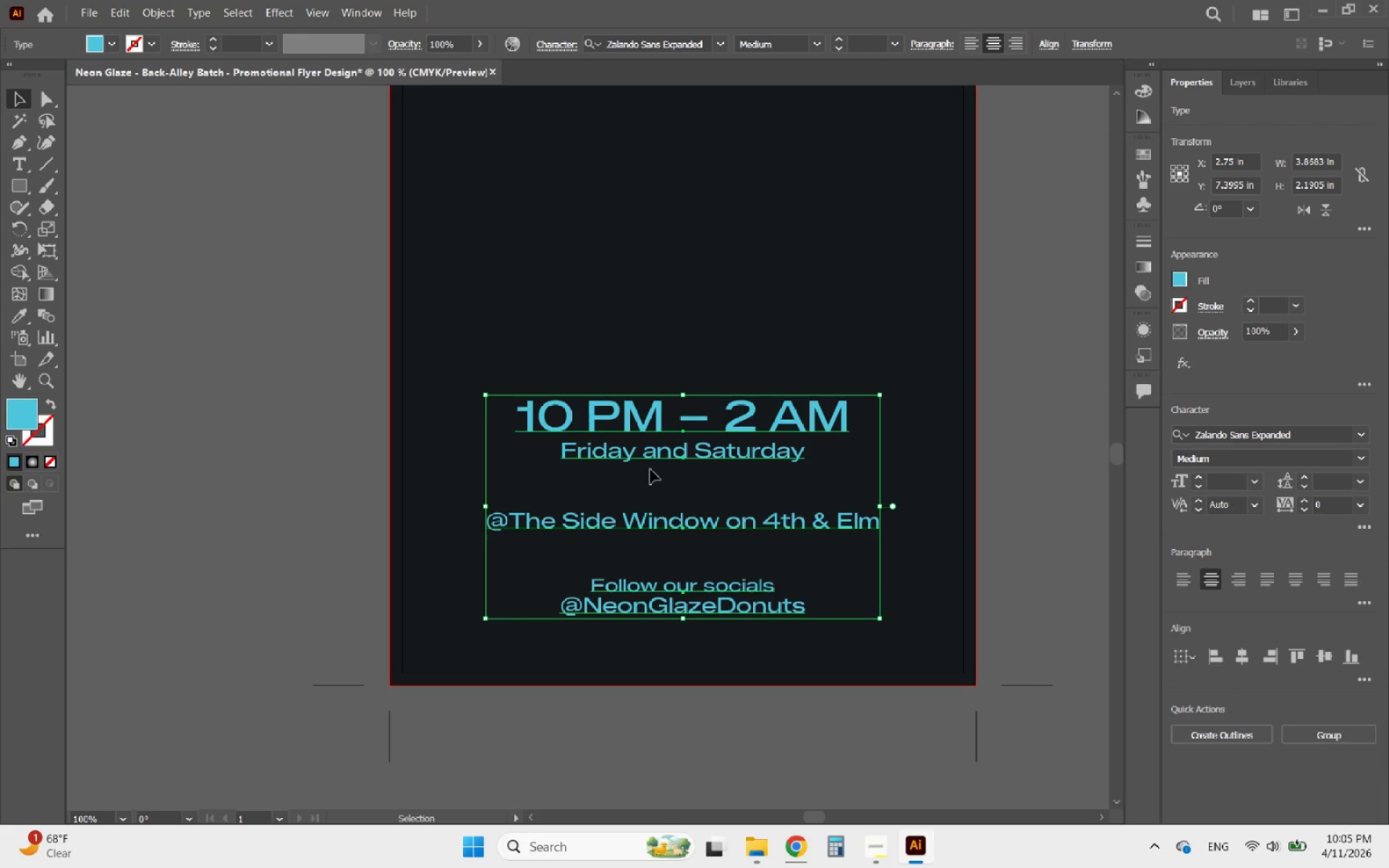 
hold_key(key=ArrowUp, duration=0.38)
 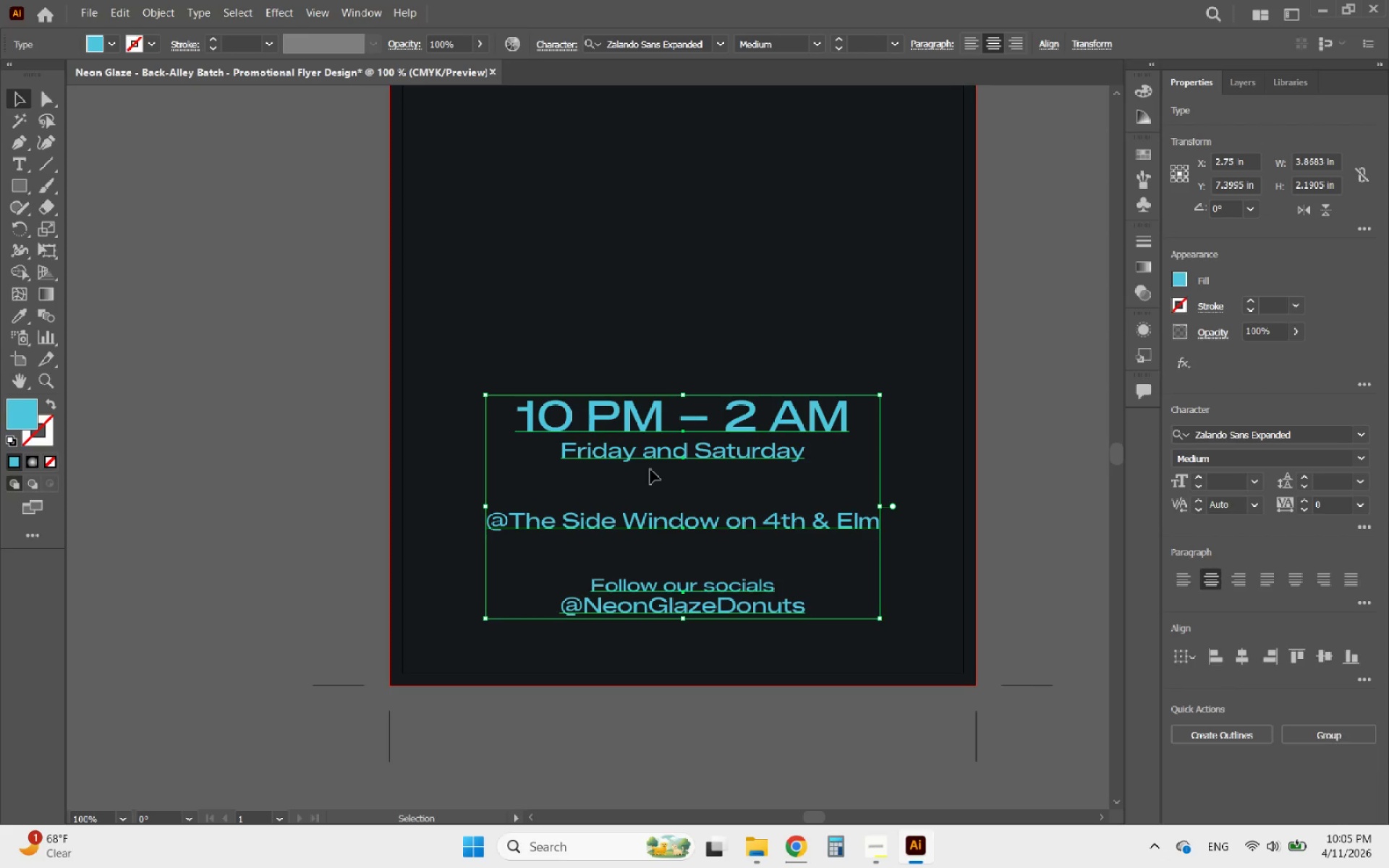 
key(ArrowUp)
 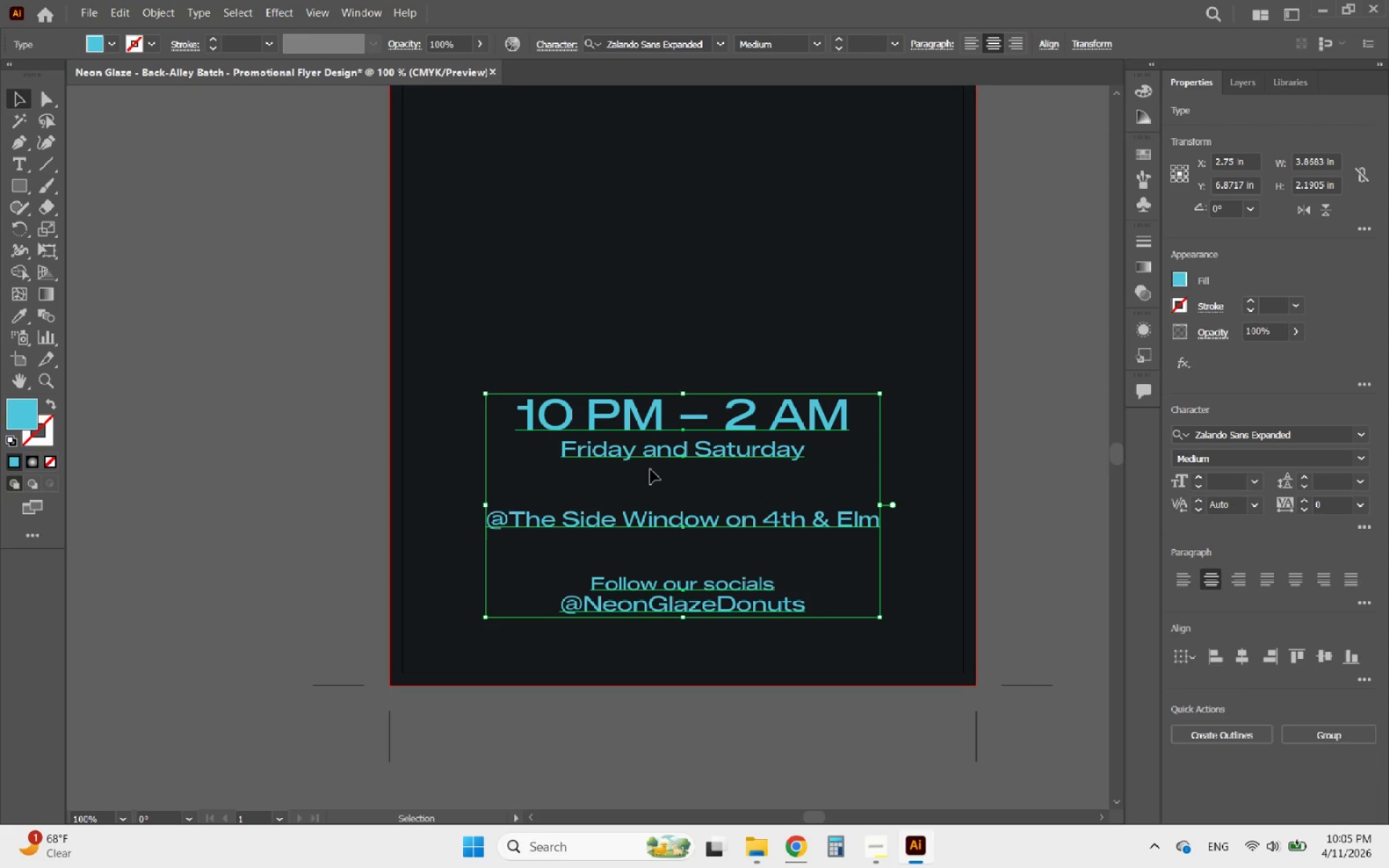 
key(ArrowUp)
 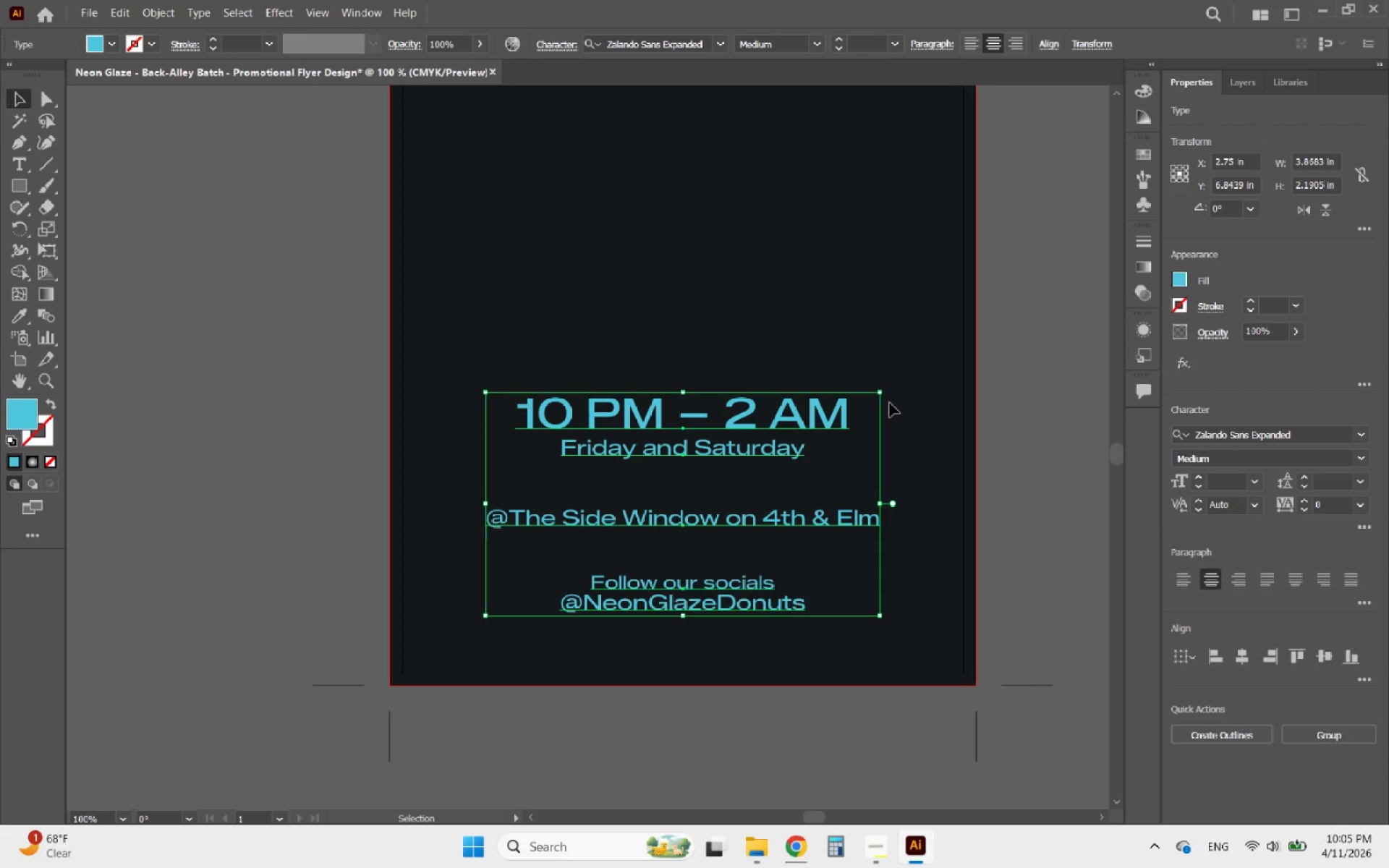 
left_click([1065, 328])
 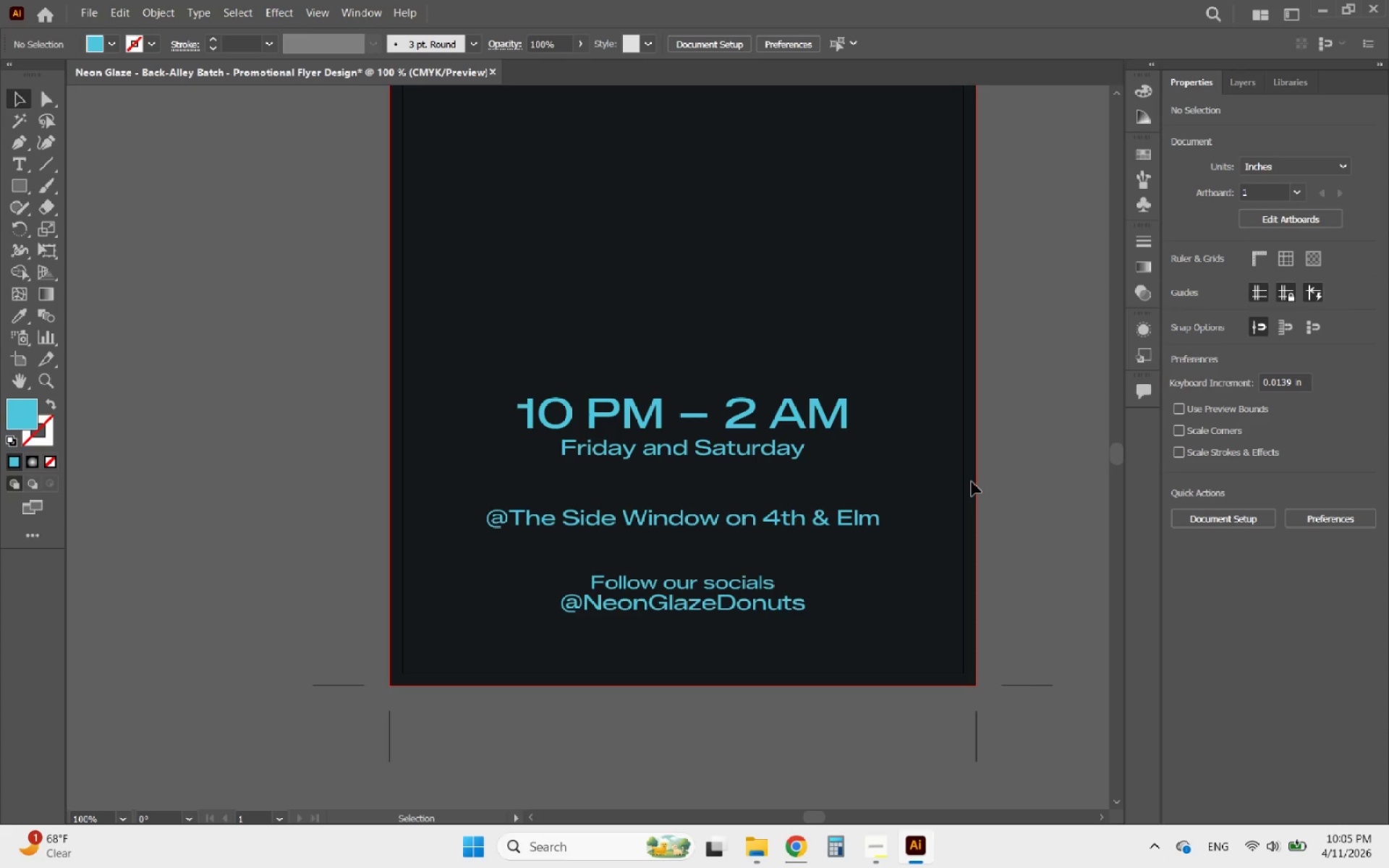 
hold_key(key=AltLeft, duration=2.09)
scroll: coordinate [790, 685], scroll_direction: down, amount: 2.0
 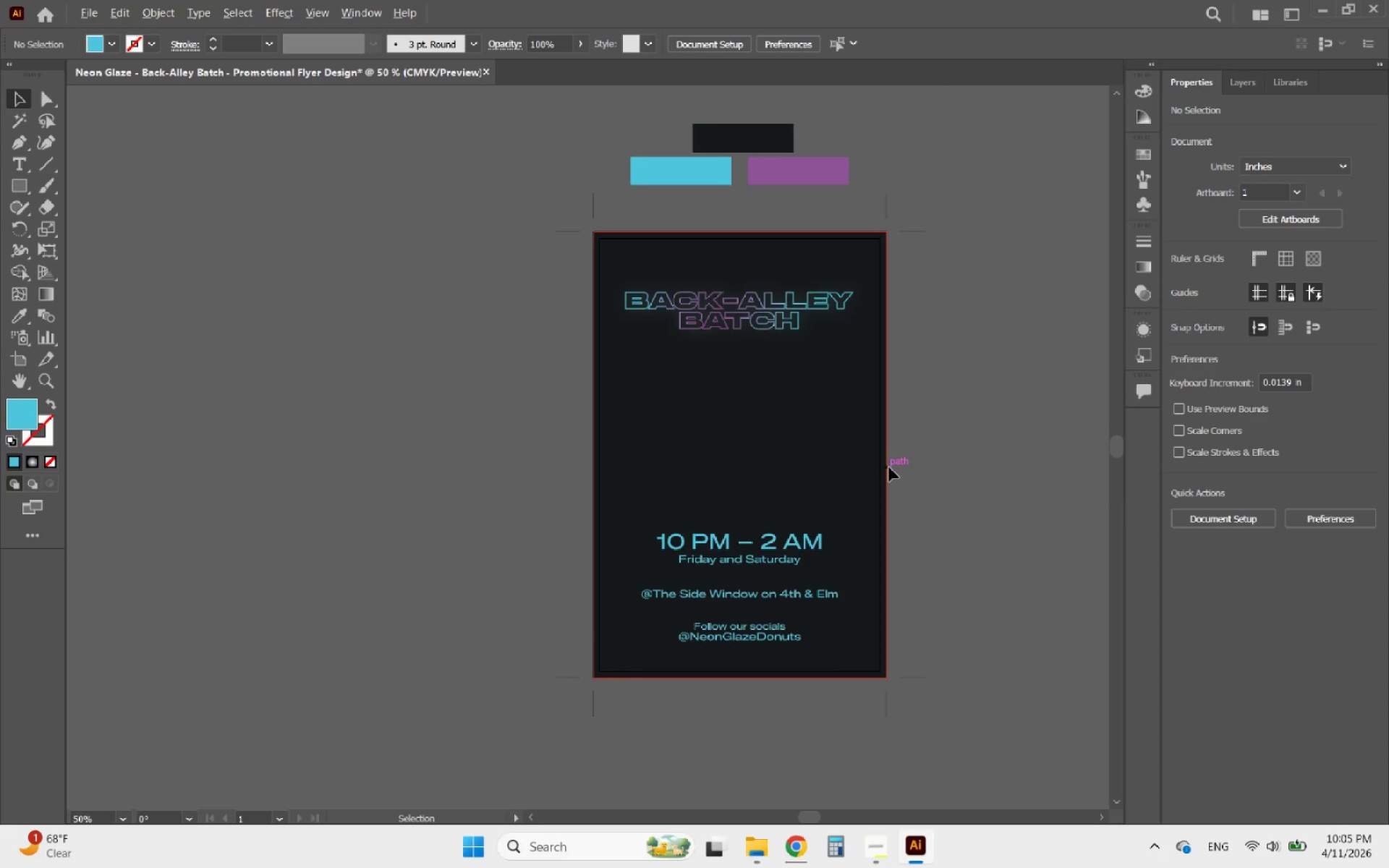 
scroll: coordinate [889, 467], scroll_direction: up, amount: 1.0
 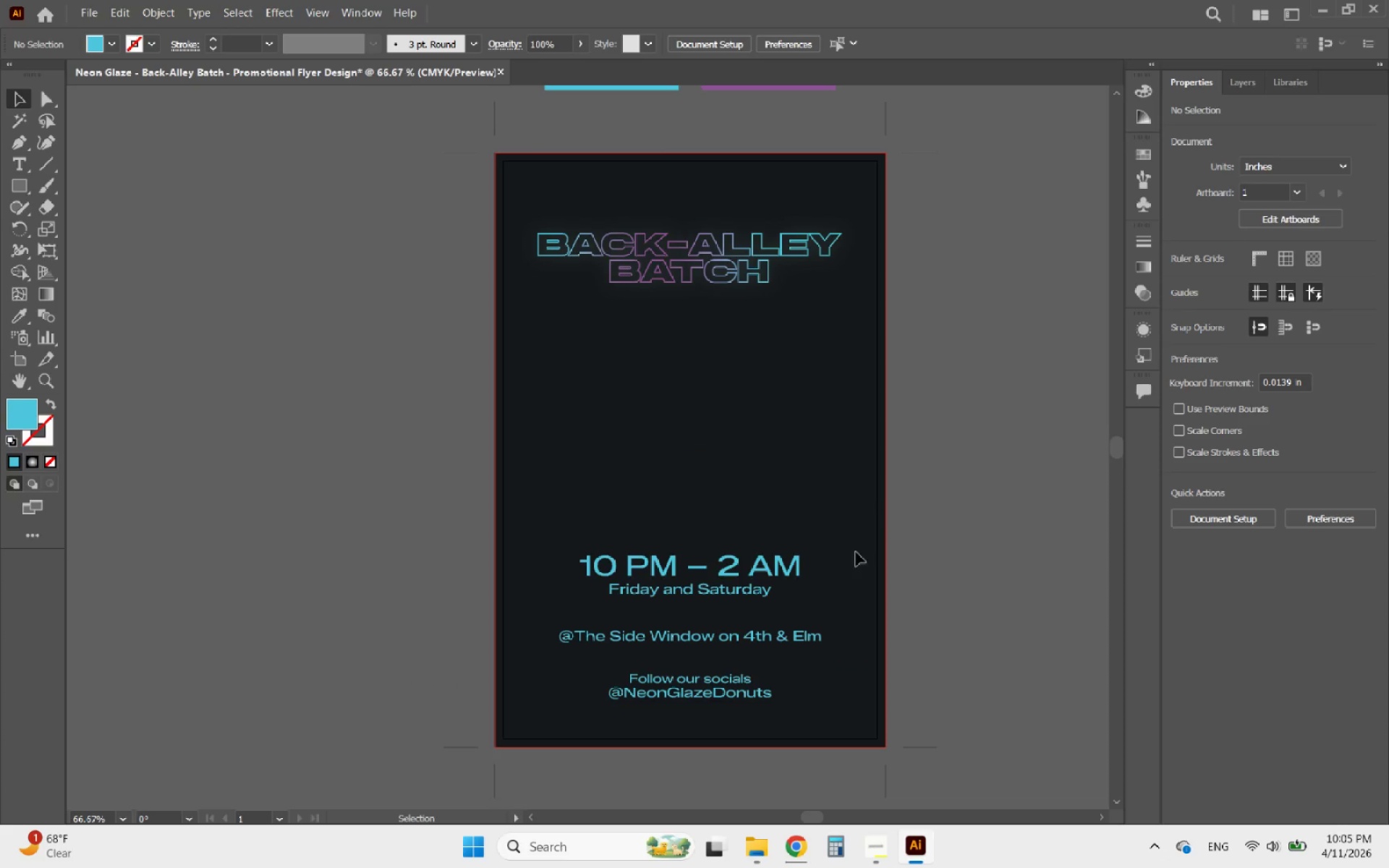 
hold_key(key=AltLeft, duration=0.98)
scroll: coordinate [710, 692], scroll_direction: up, amount: 1.0
 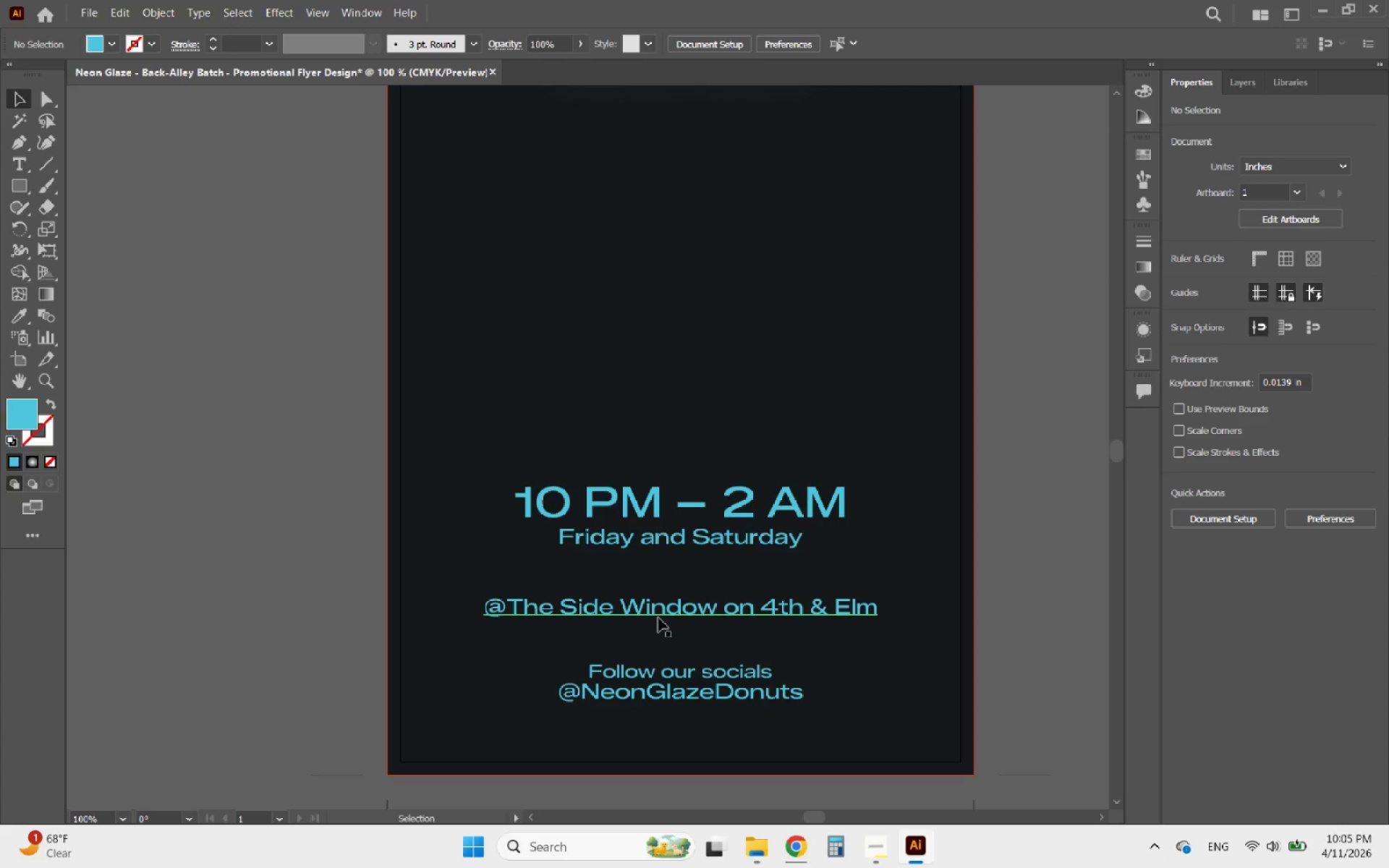 
hold_key(key=AltLeft, duration=1.62)
 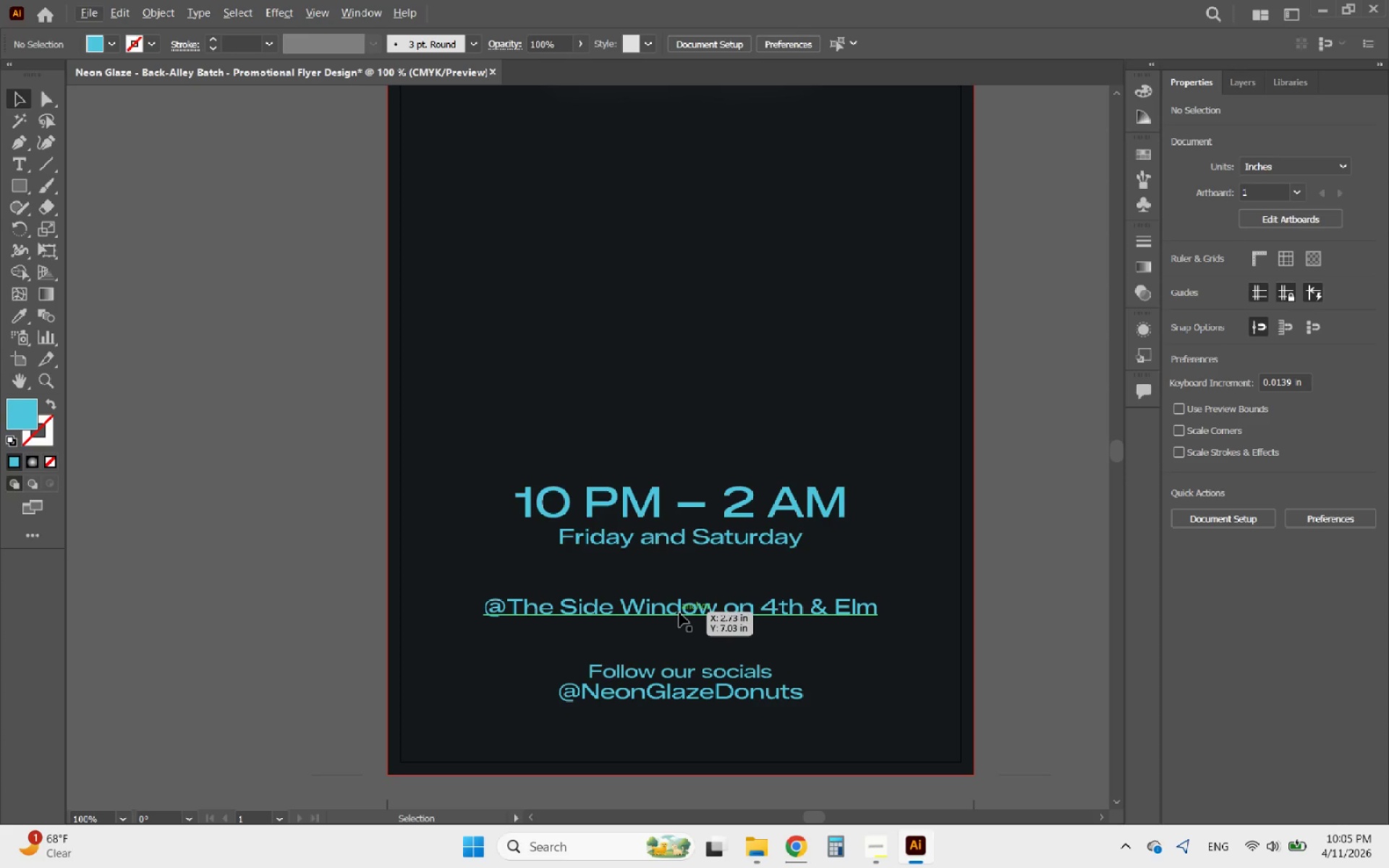 
left_click_drag(start_coordinate=[679, 613], to_coordinate=[677, 573])
 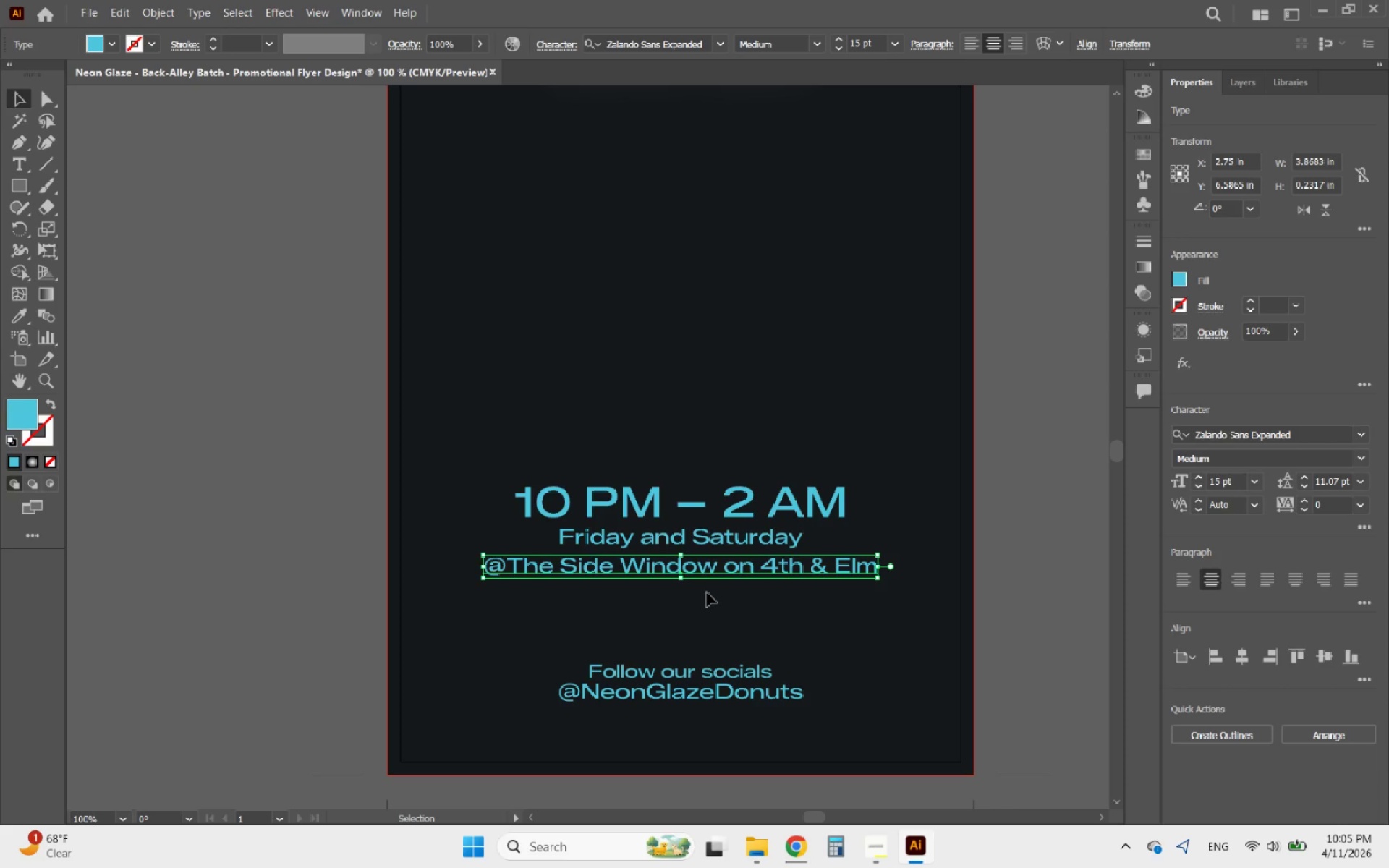 
hold_key(key=ShiftLeft, duration=2.59)
 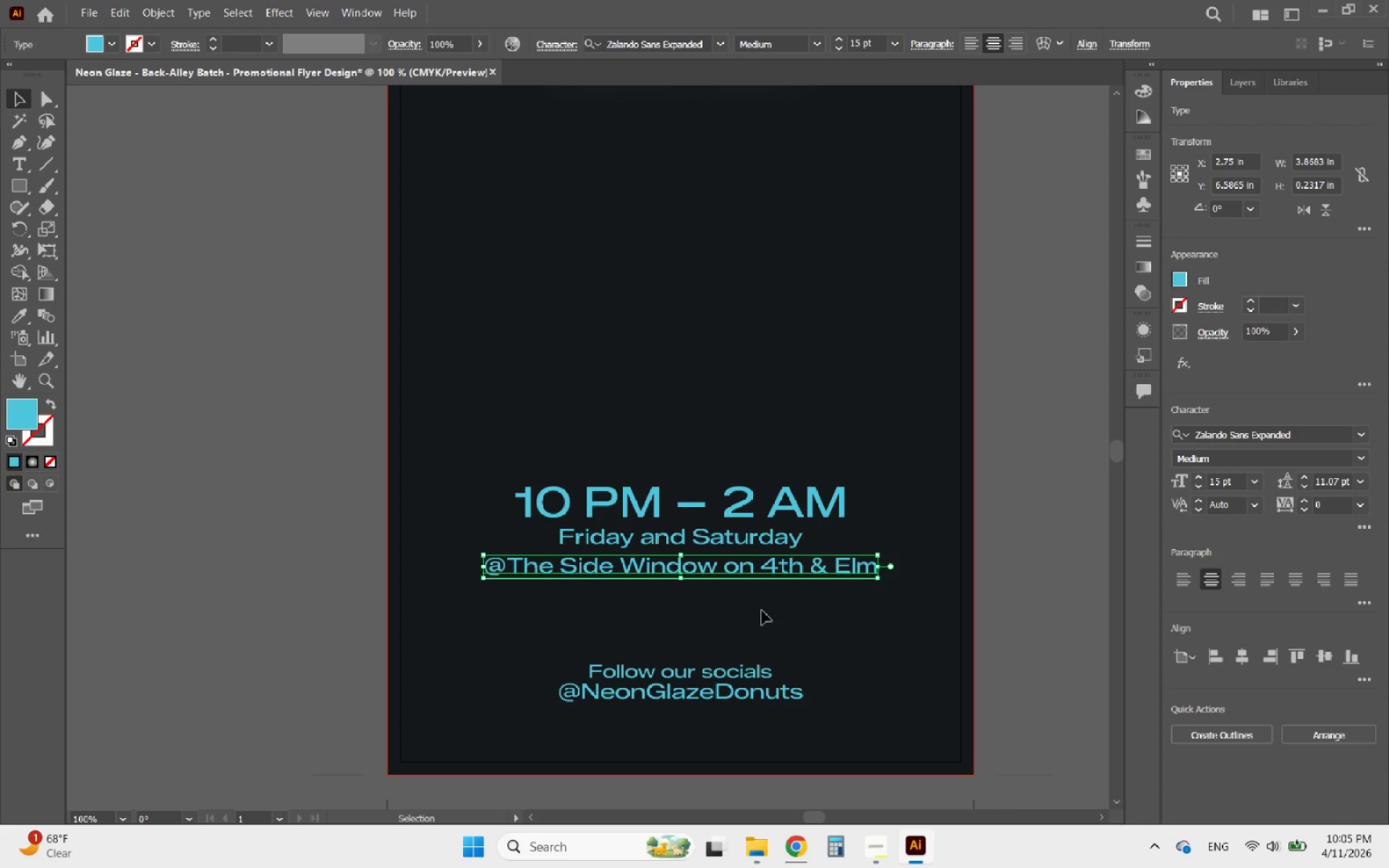 
left_click_drag(start_coordinate=[762, 610], to_coordinate=[624, 472])
 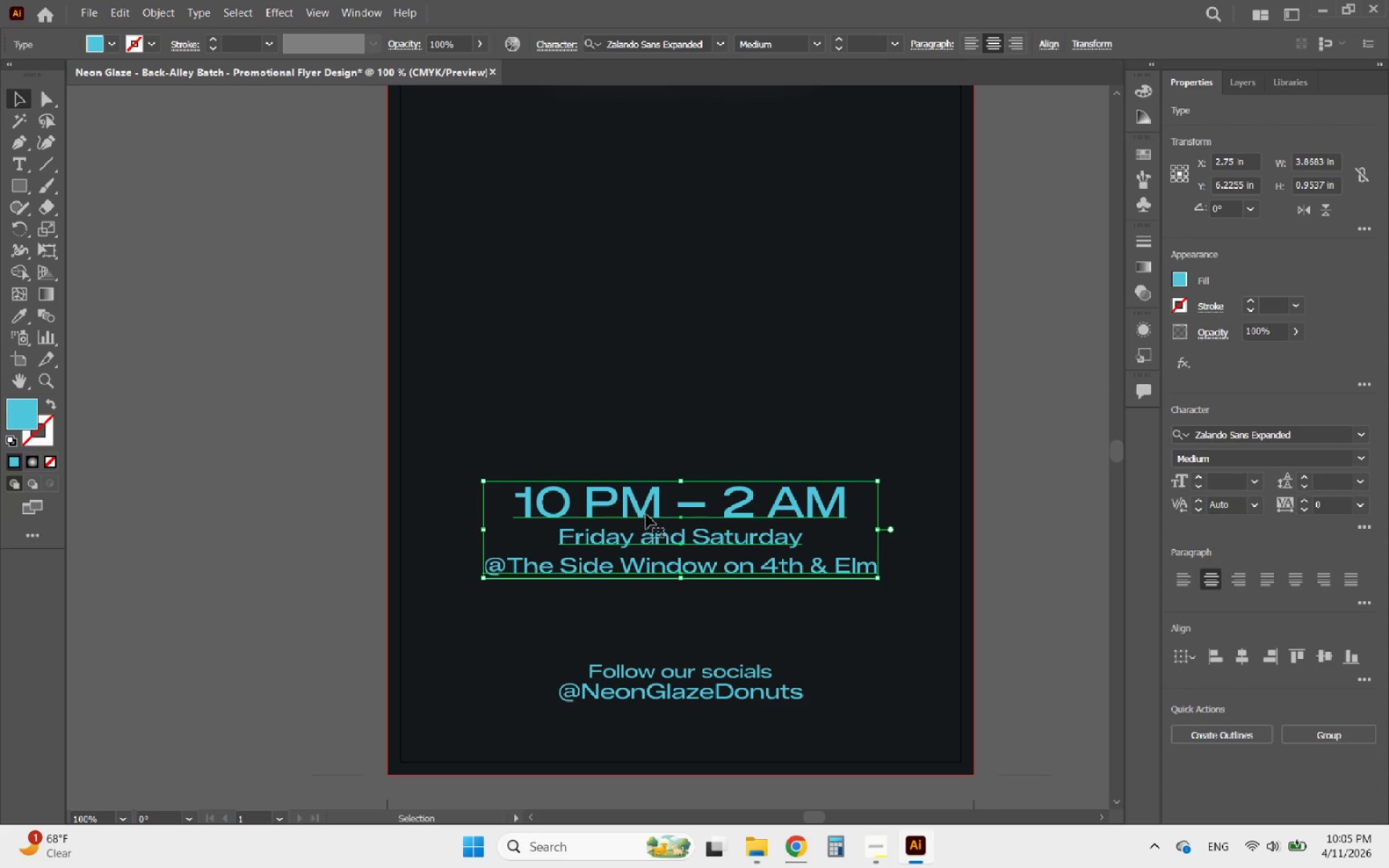 
left_click_drag(start_coordinate=[645, 511], to_coordinate=[653, 545])
 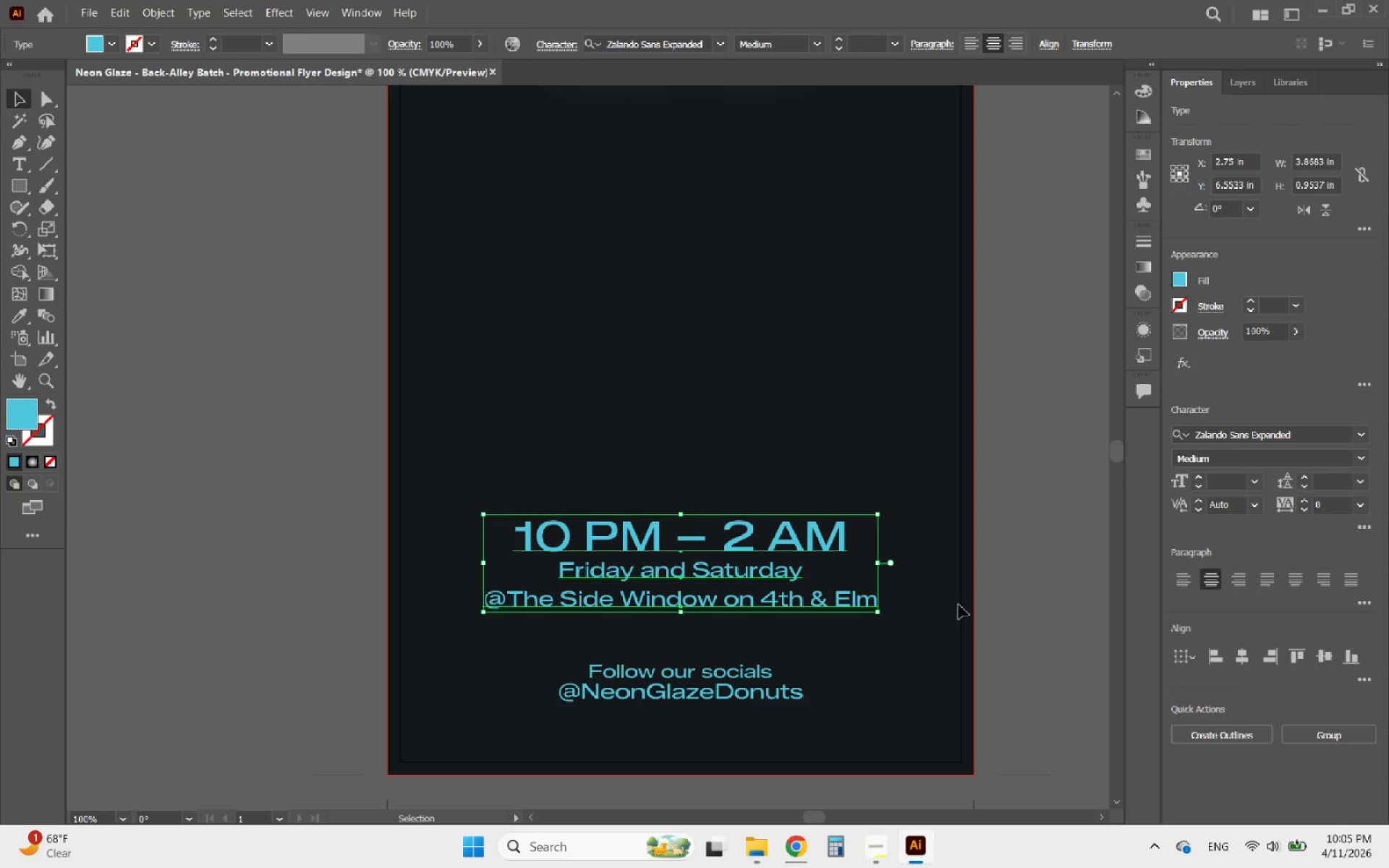 
hold_key(key=ShiftLeft, duration=3.09)
 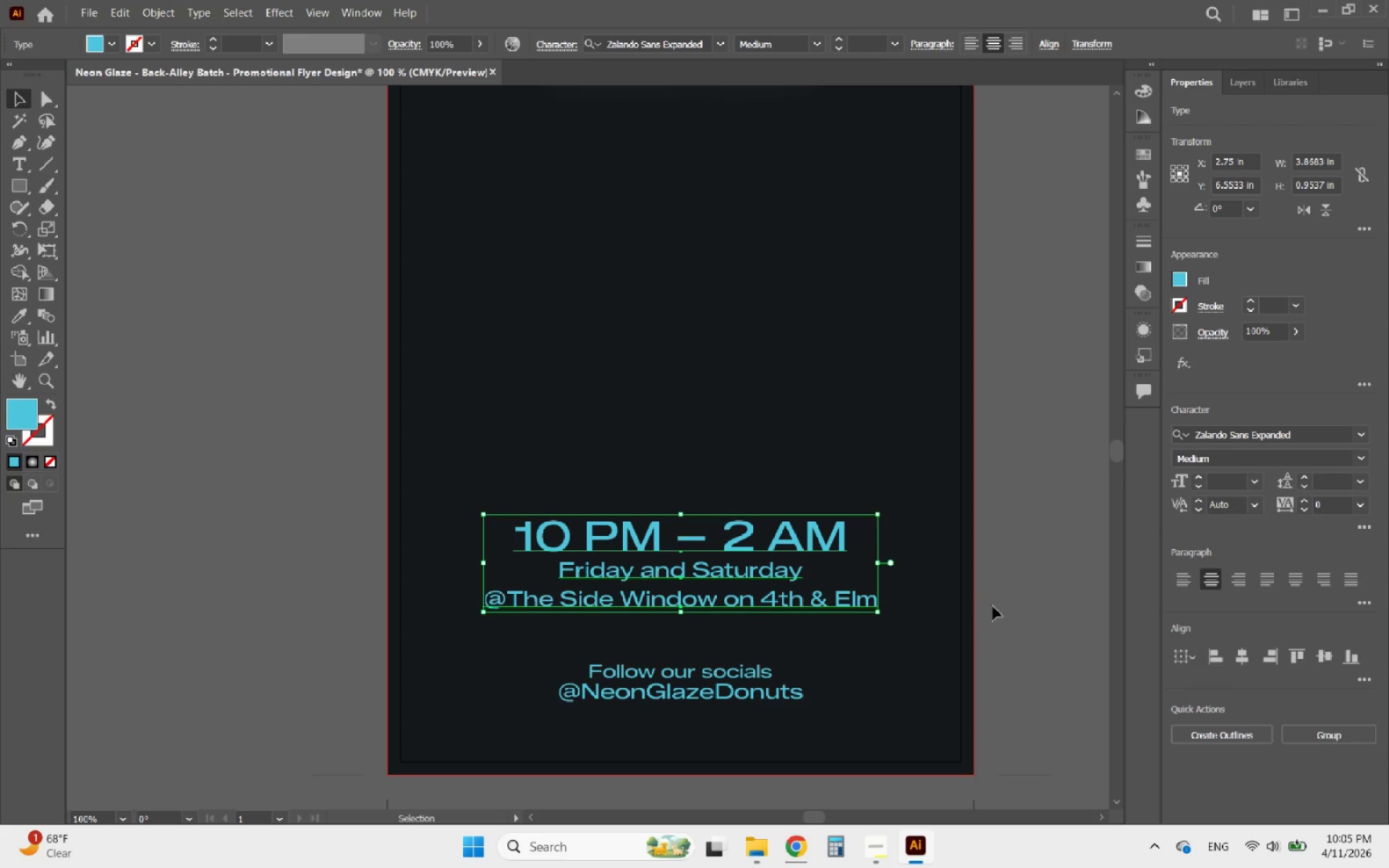 
left_click([997, 606])
 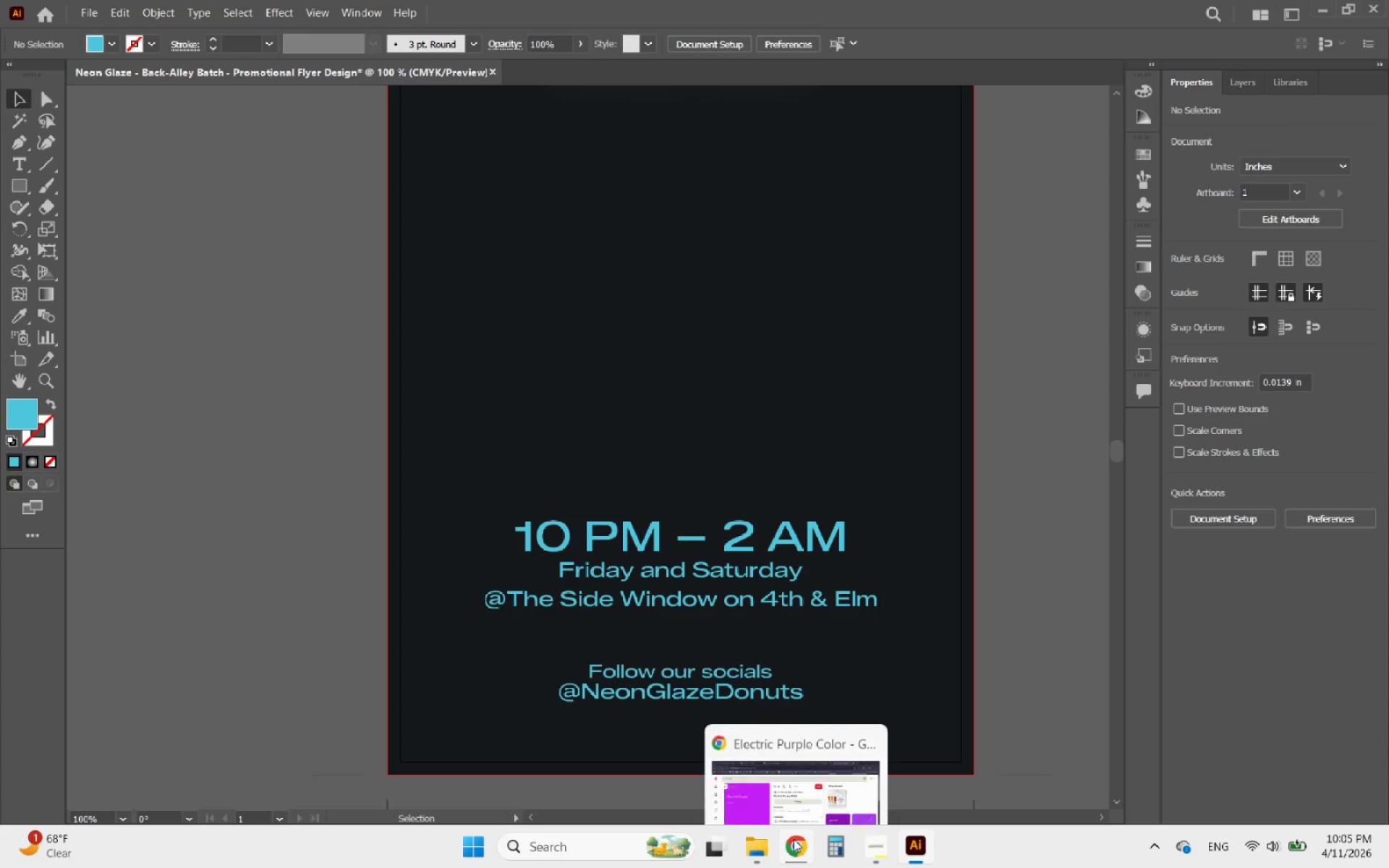 
left_click([794, 839])
 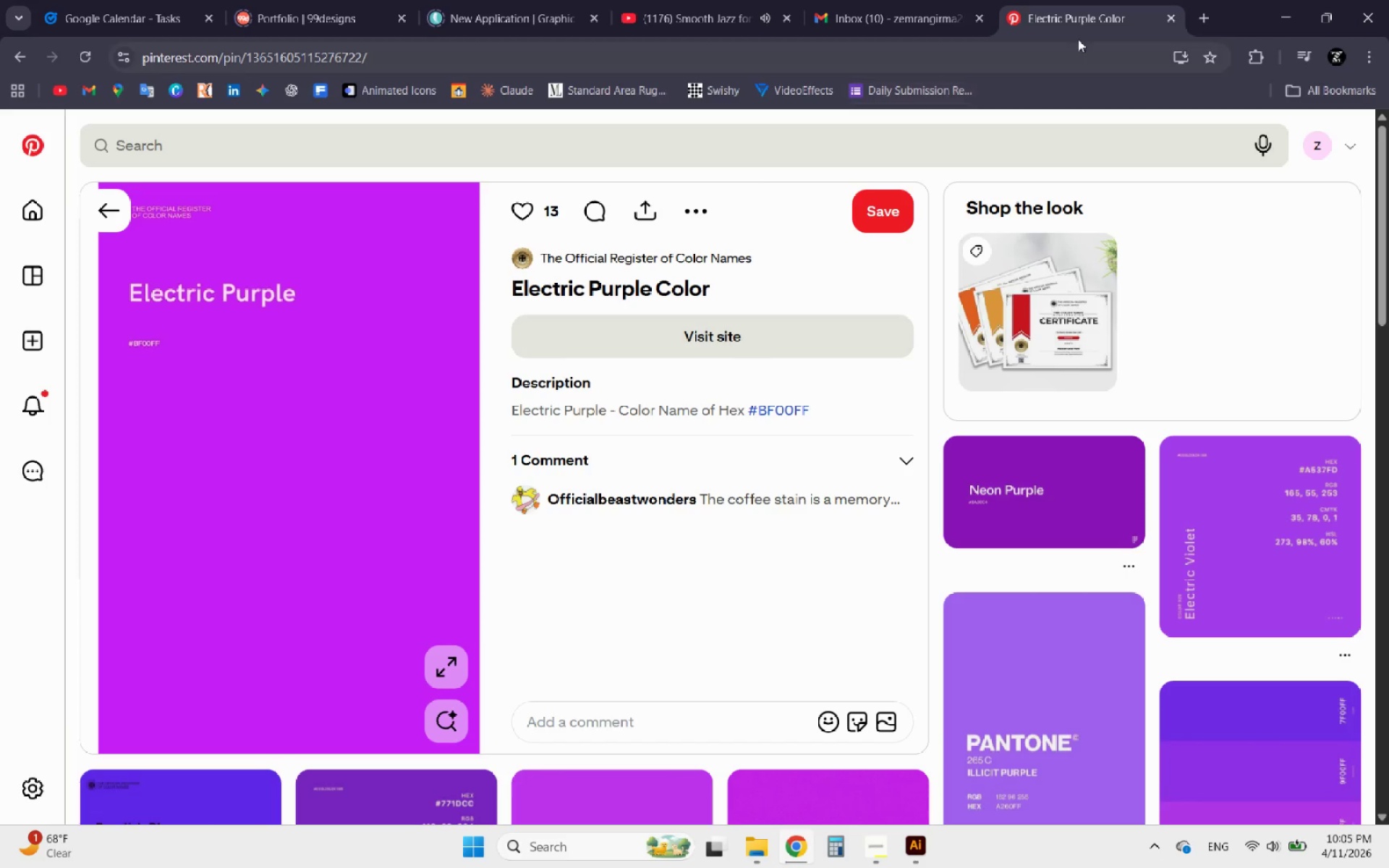 
left_click([1057, 52])
 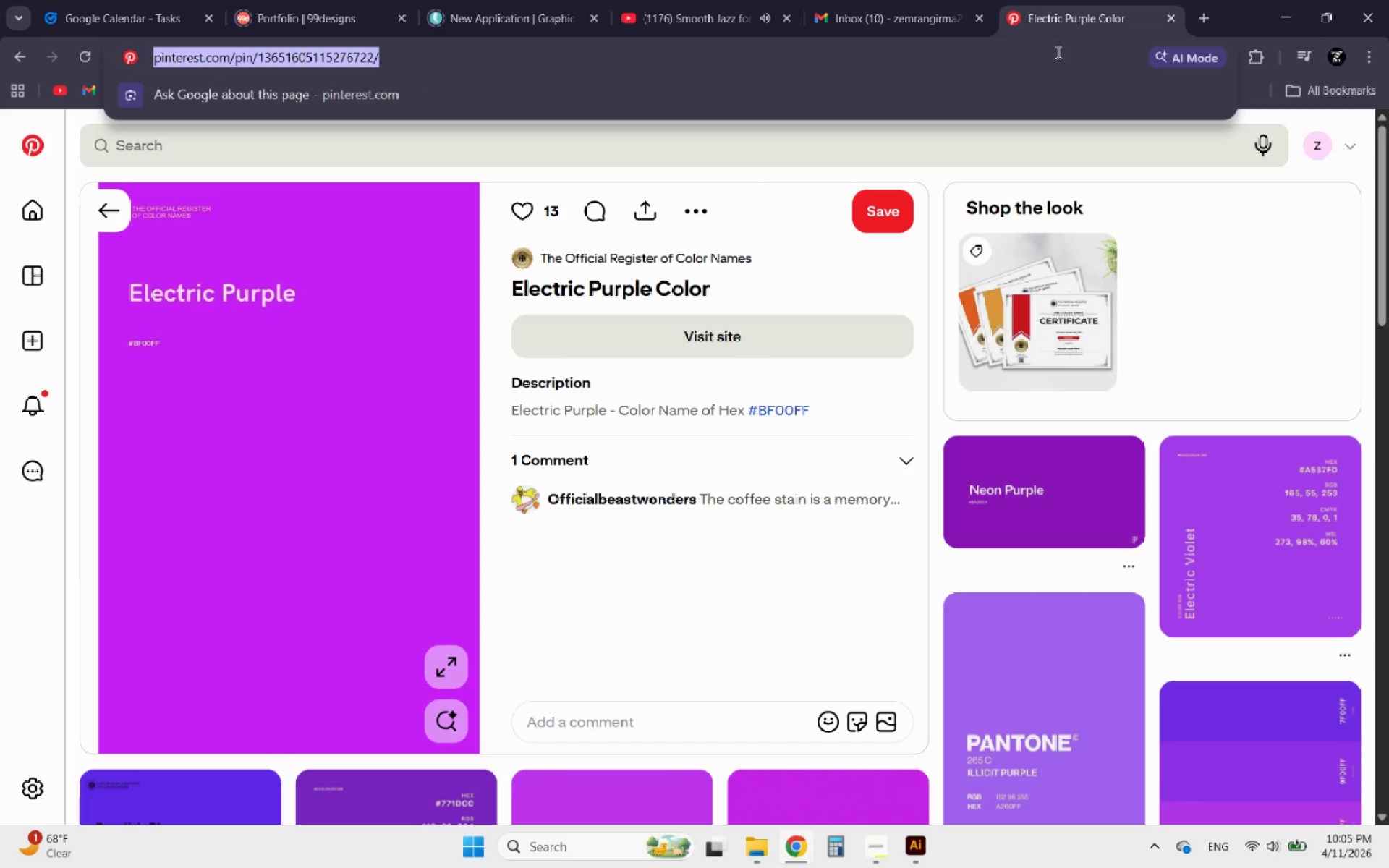 
type(fre)
 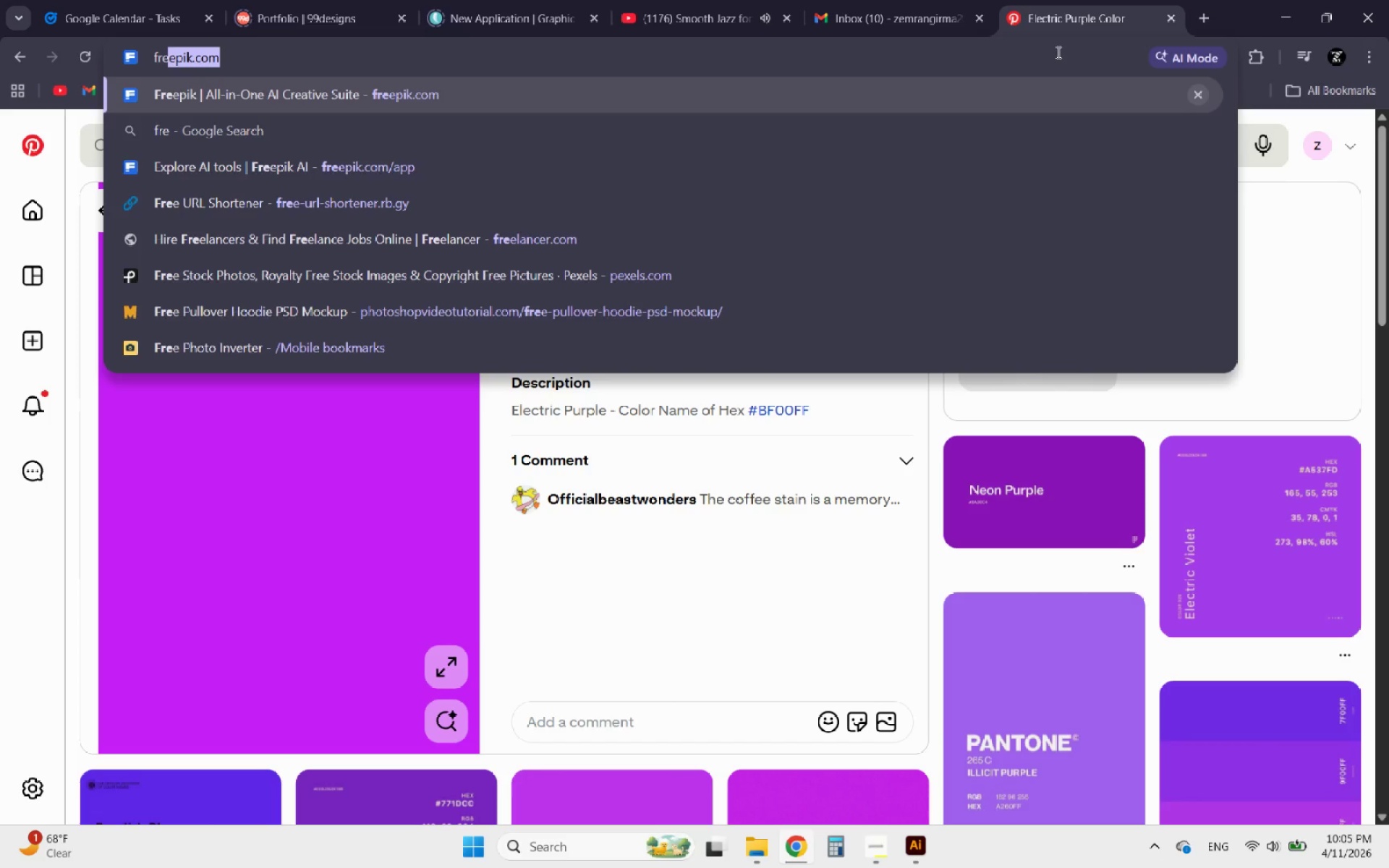 
key(Enter)
 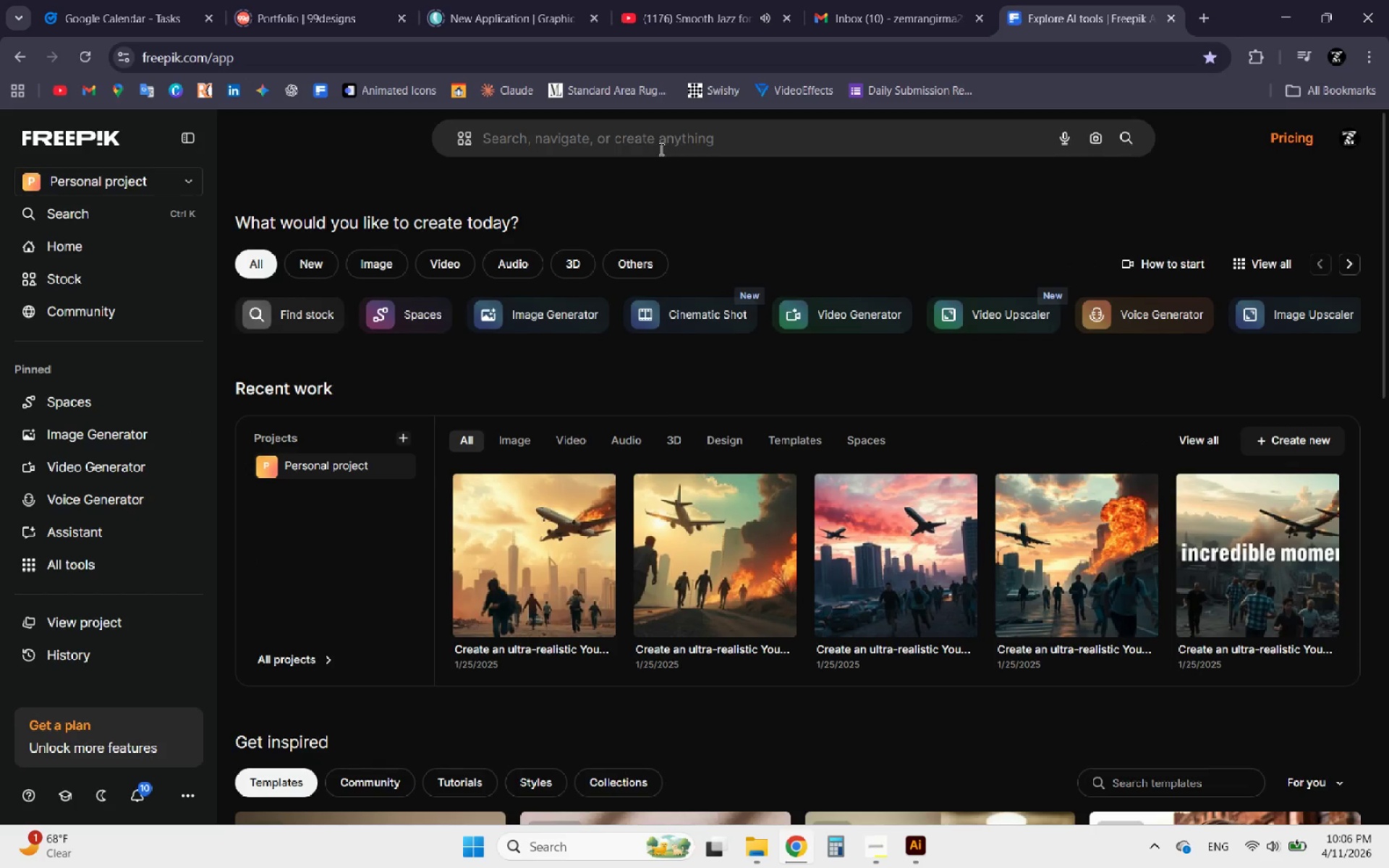 
type(neon donut)
 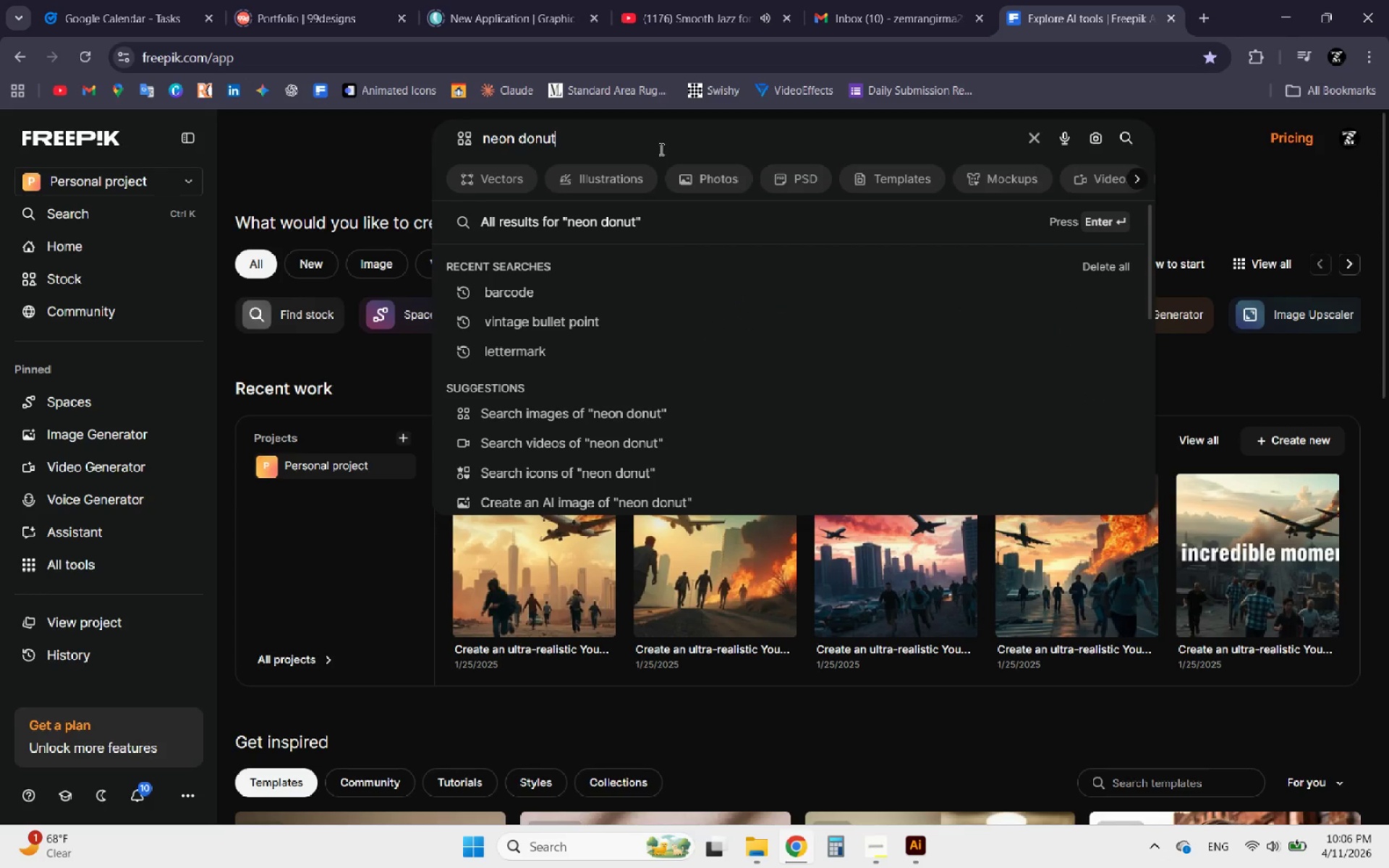 
key(Enter)
 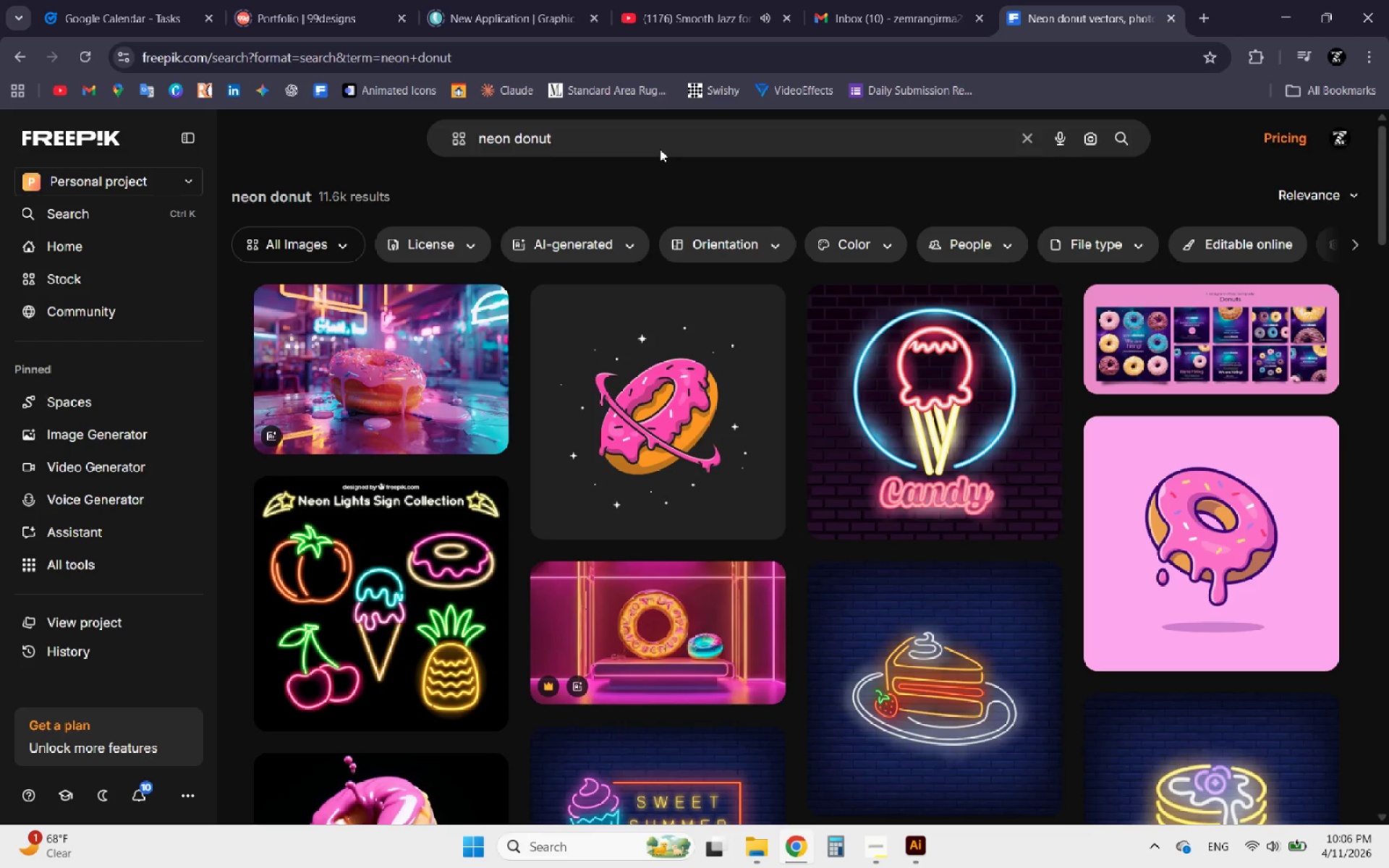 
wait(13.55)
 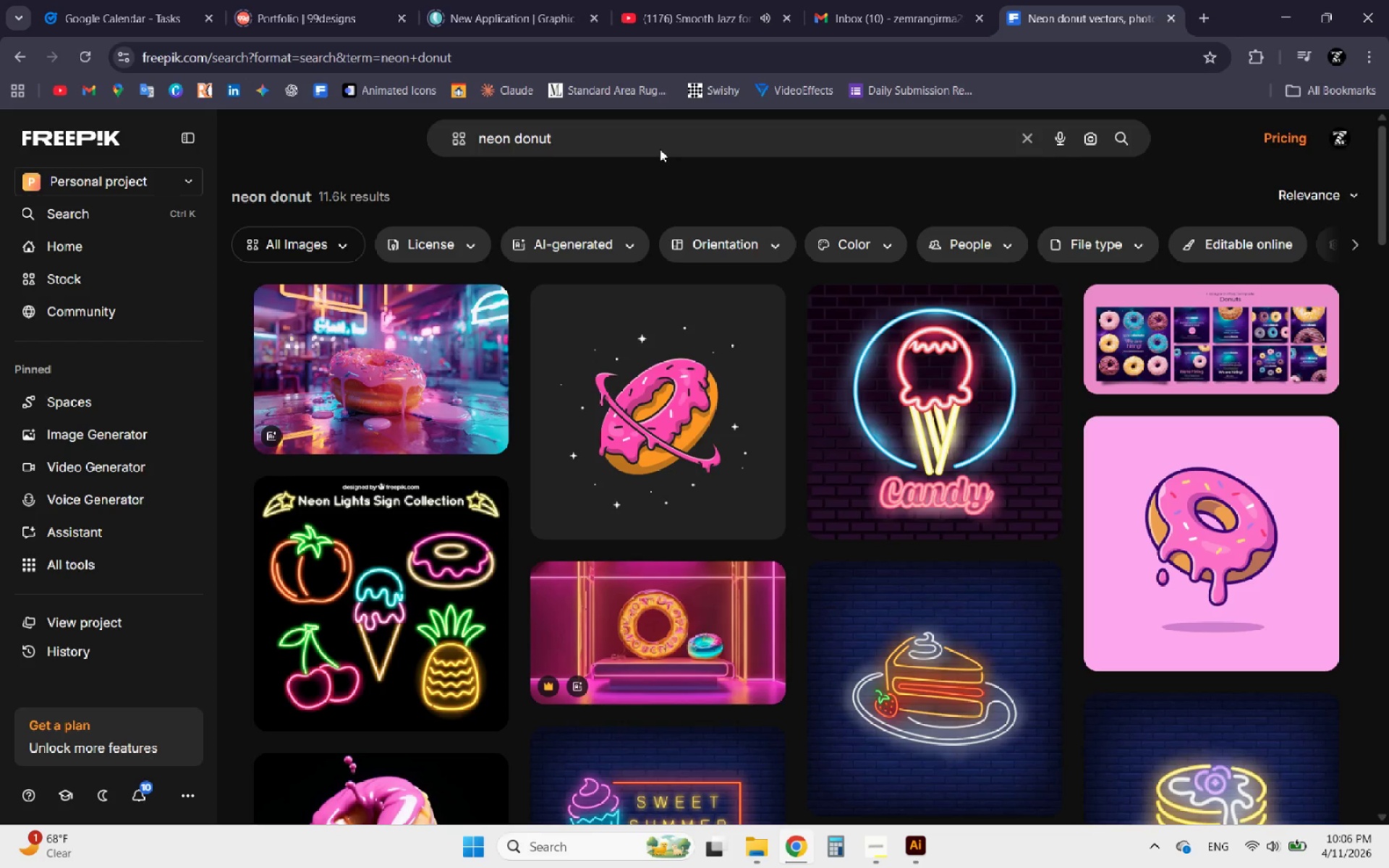 
scroll: coordinate [531, 331], scroll_direction: down, amount: 1.0
 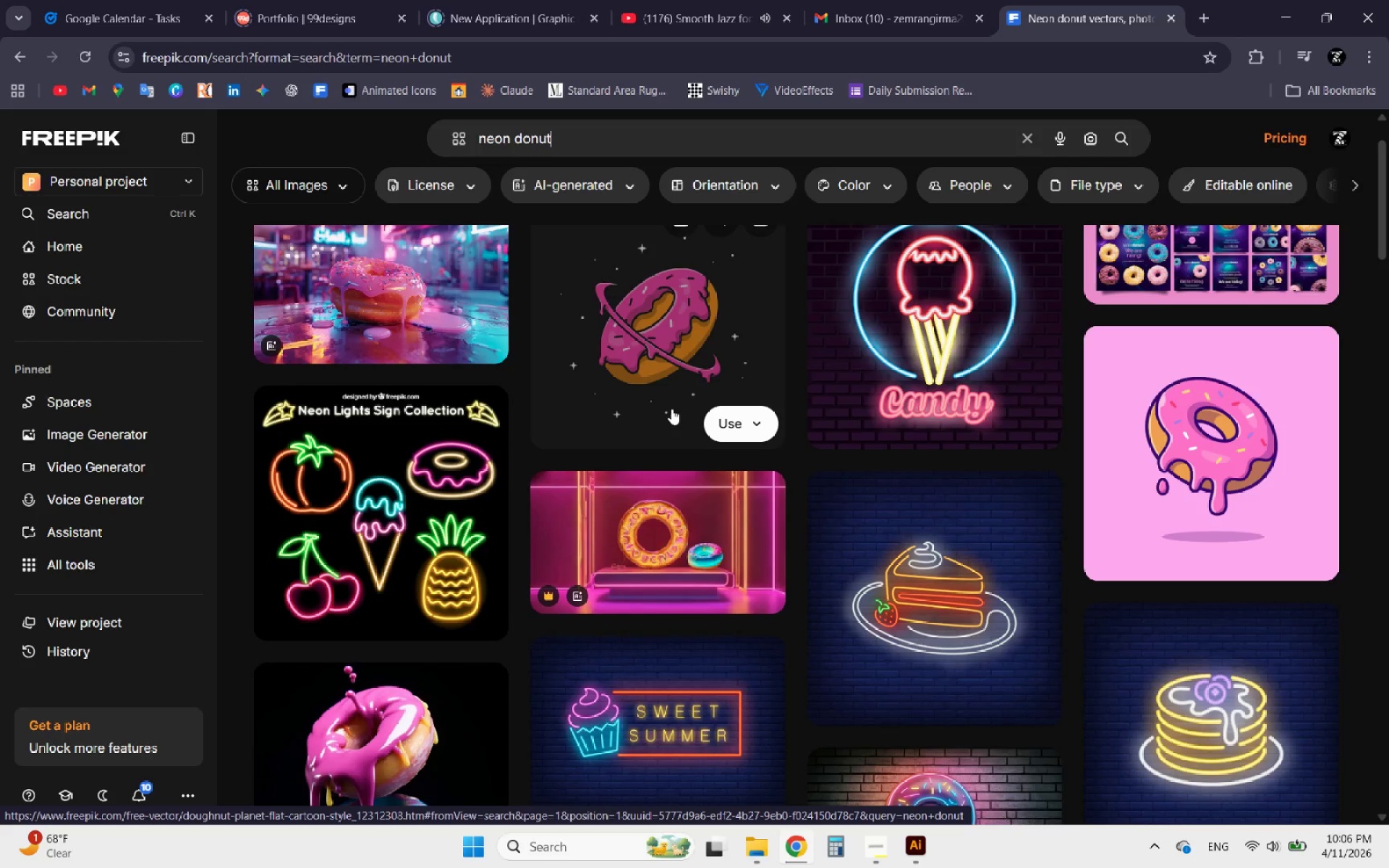 
left_click([454, 184])
 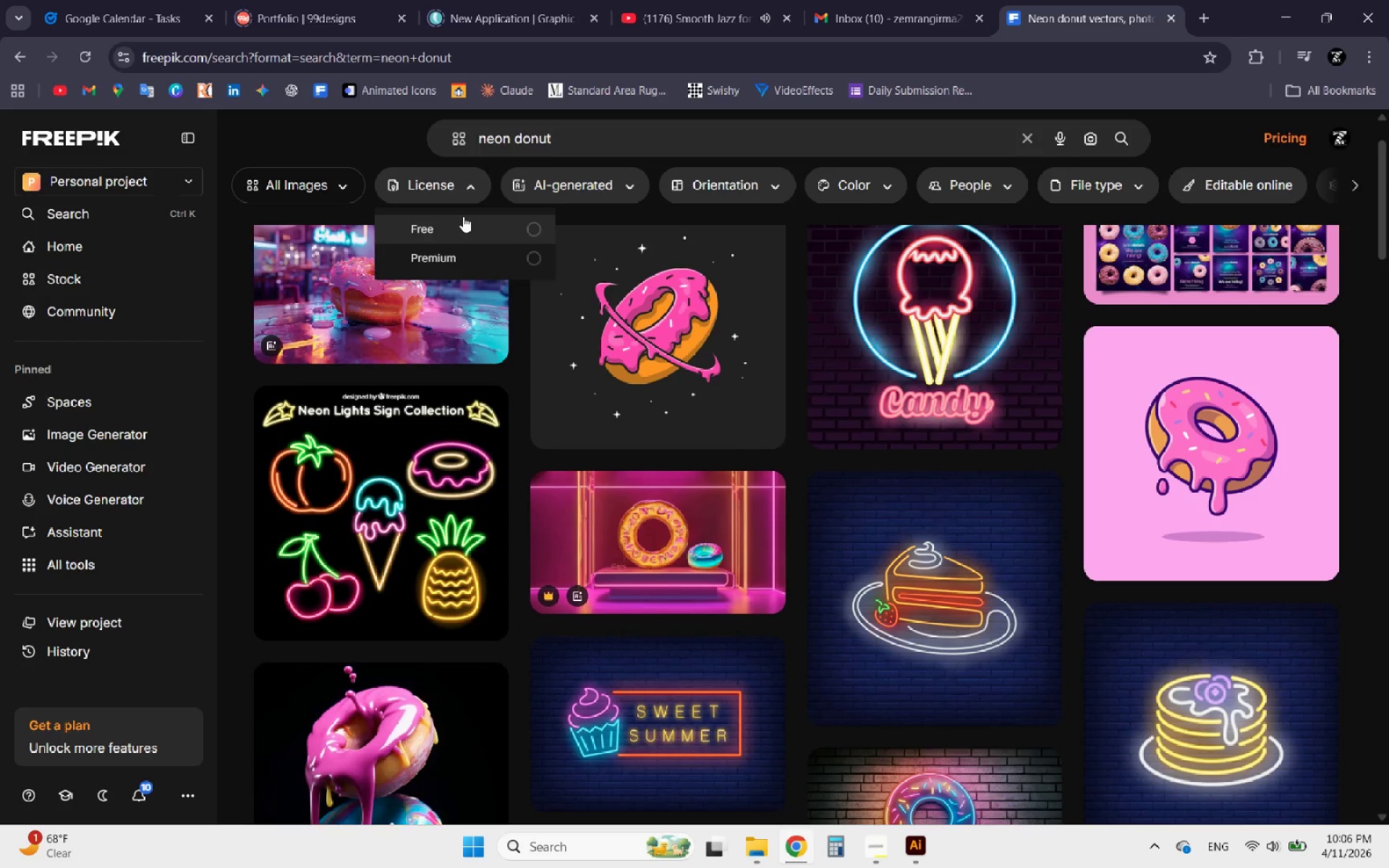 
left_click([463, 216])
 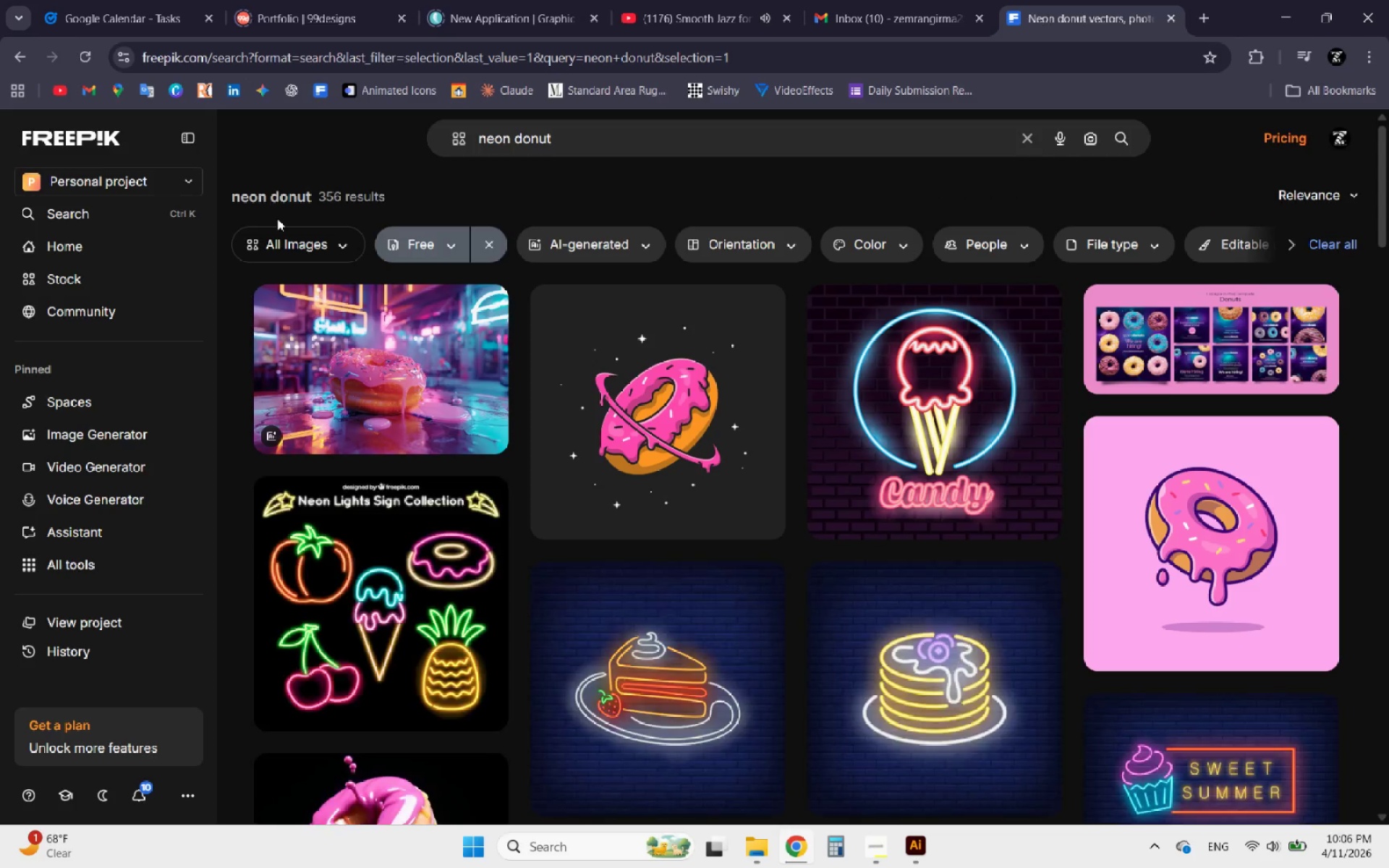 
left_click([318, 256])
 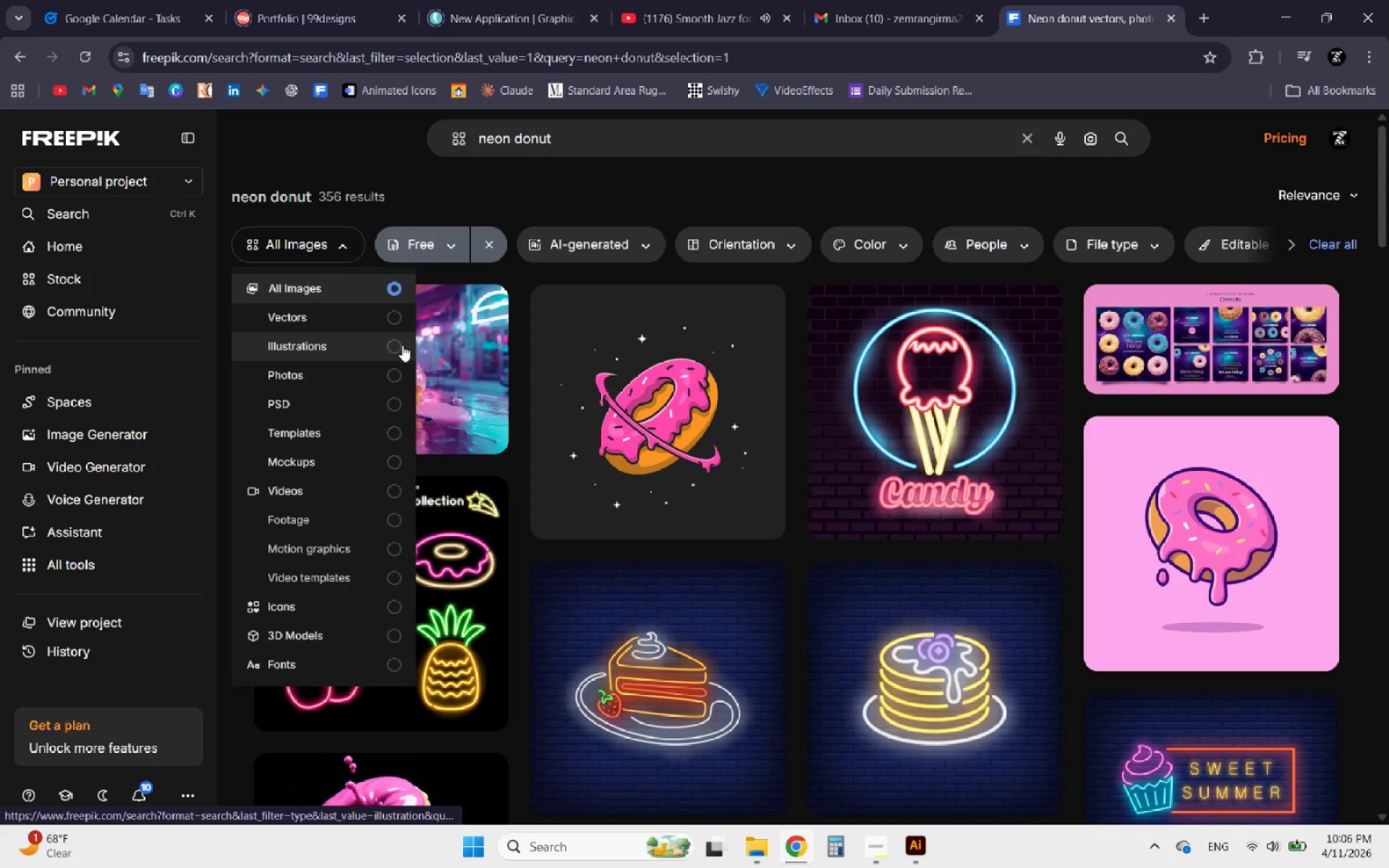 
left_click([399, 344])
 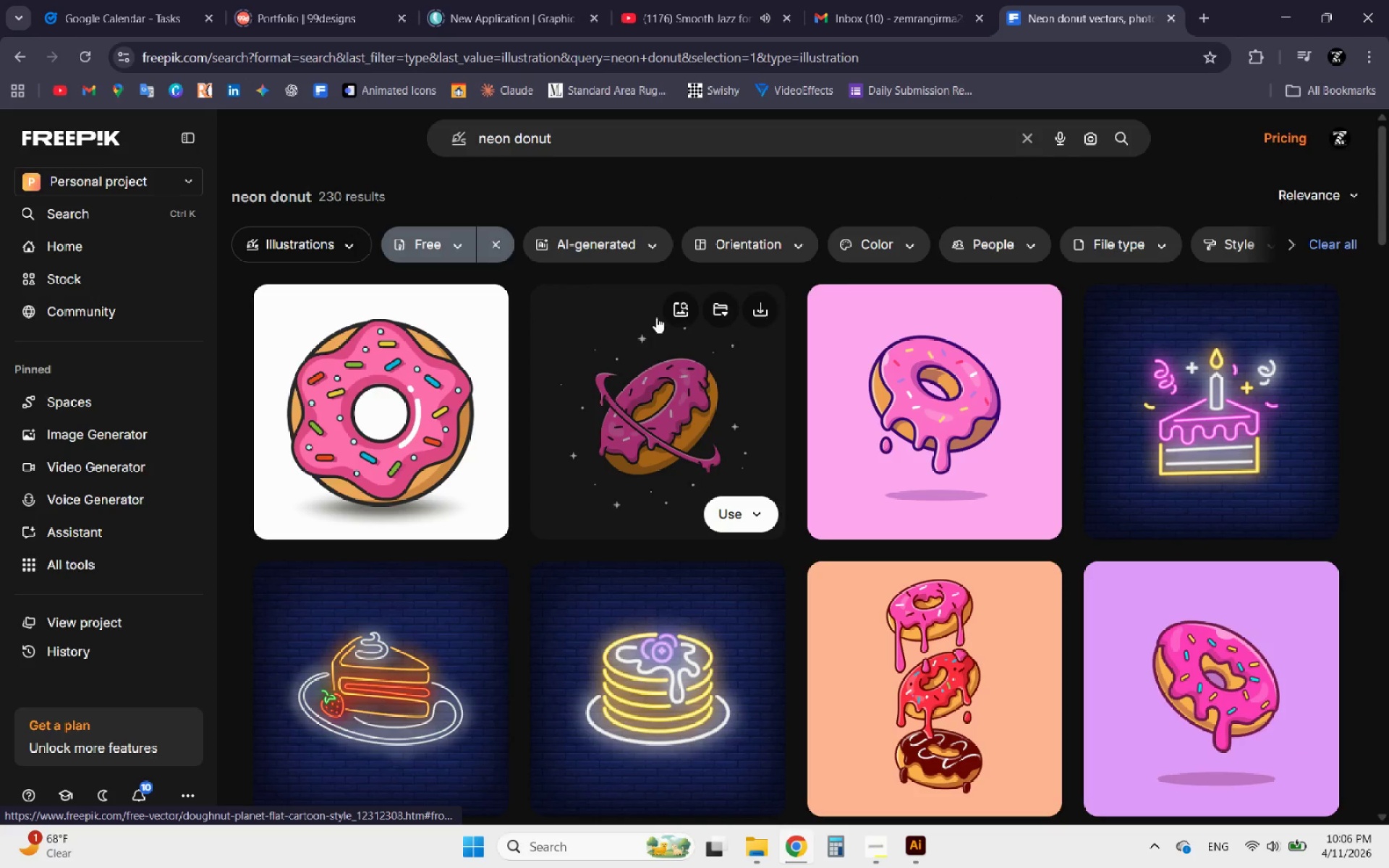 
scroll: coordinate [655, 343], scroll_direction: down, amount: 10.0
 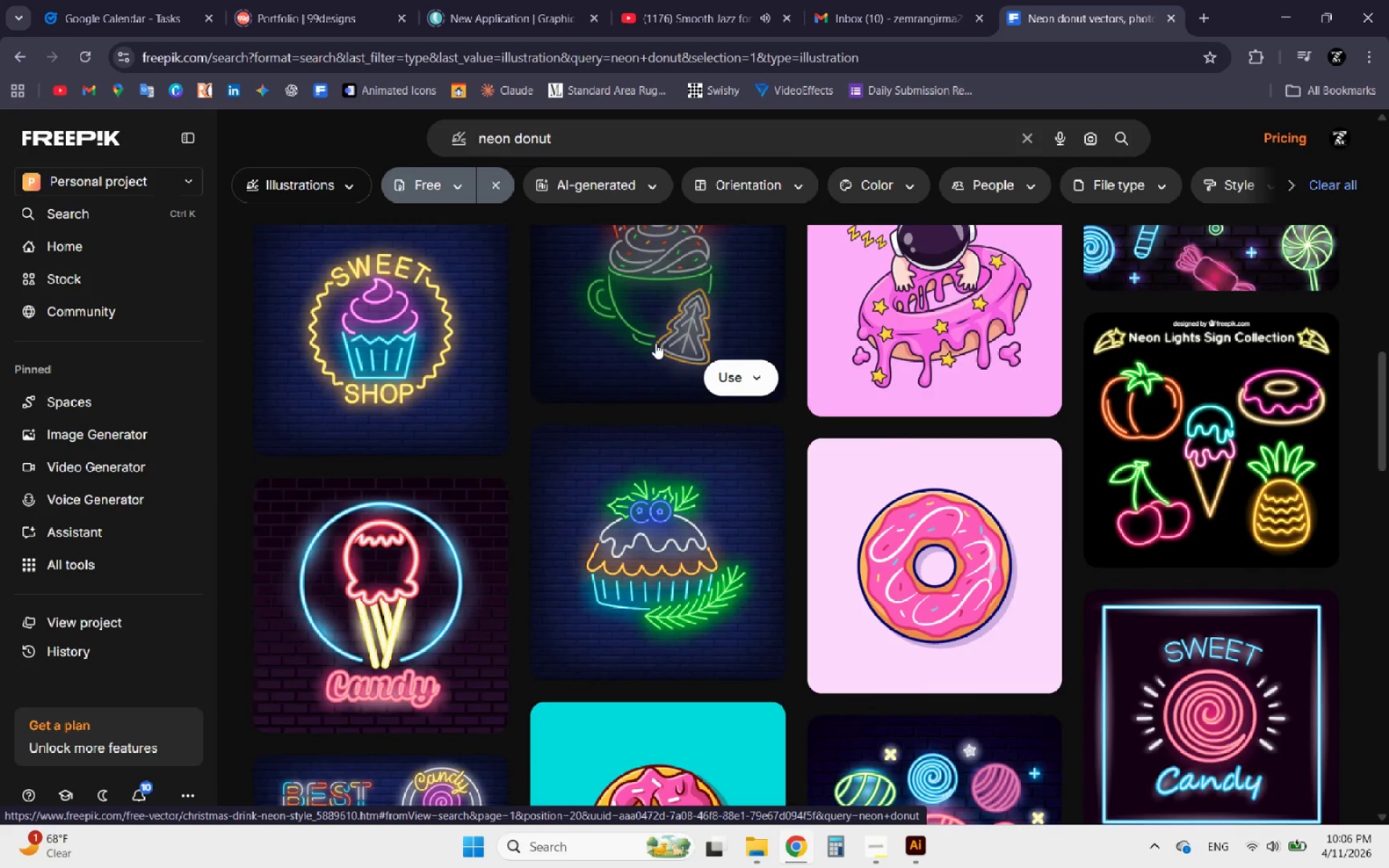 
scroll: coordinate [655, 343], scroll_direction: down, amount: 1.0
 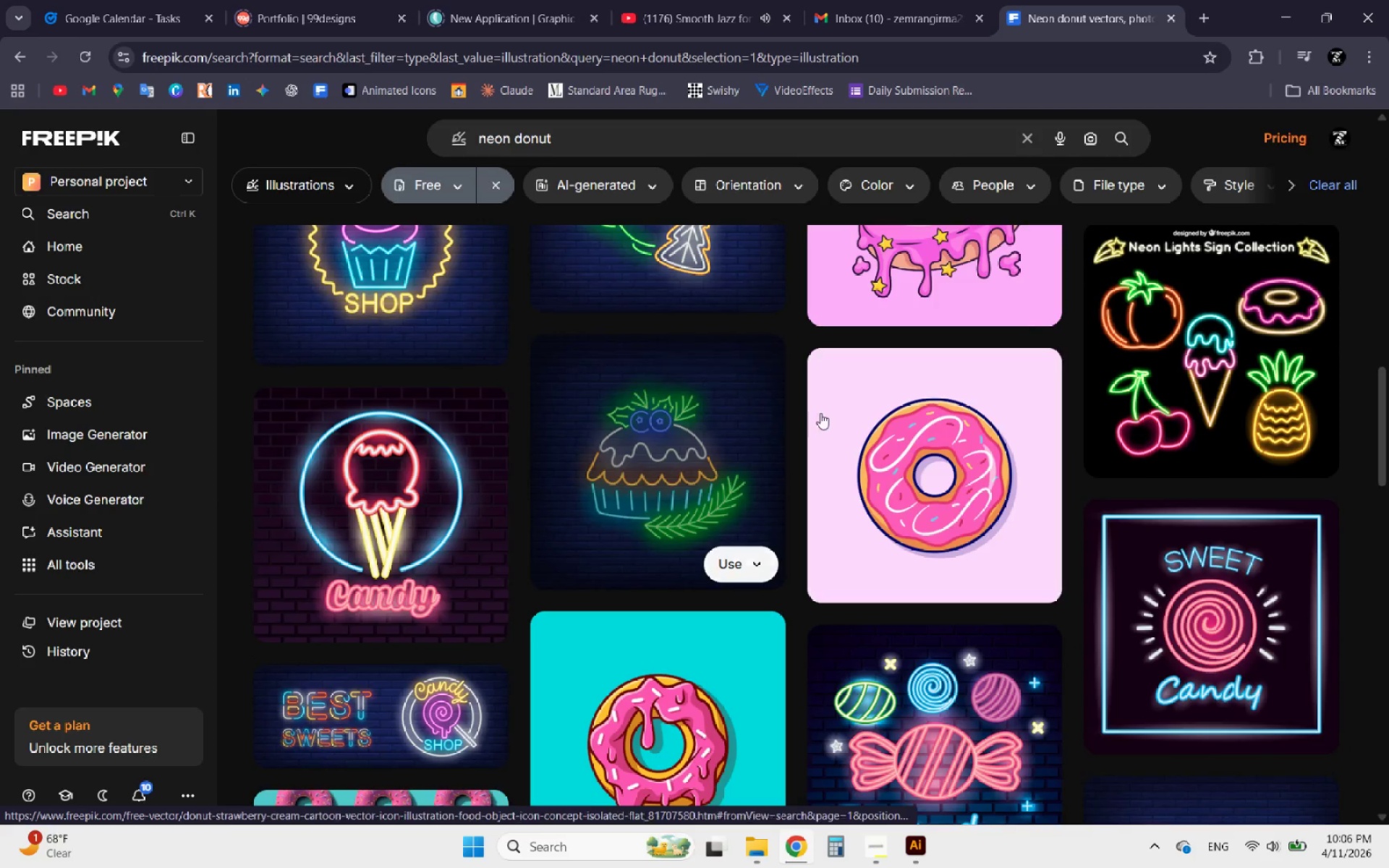 
left_click([1153, 404])
 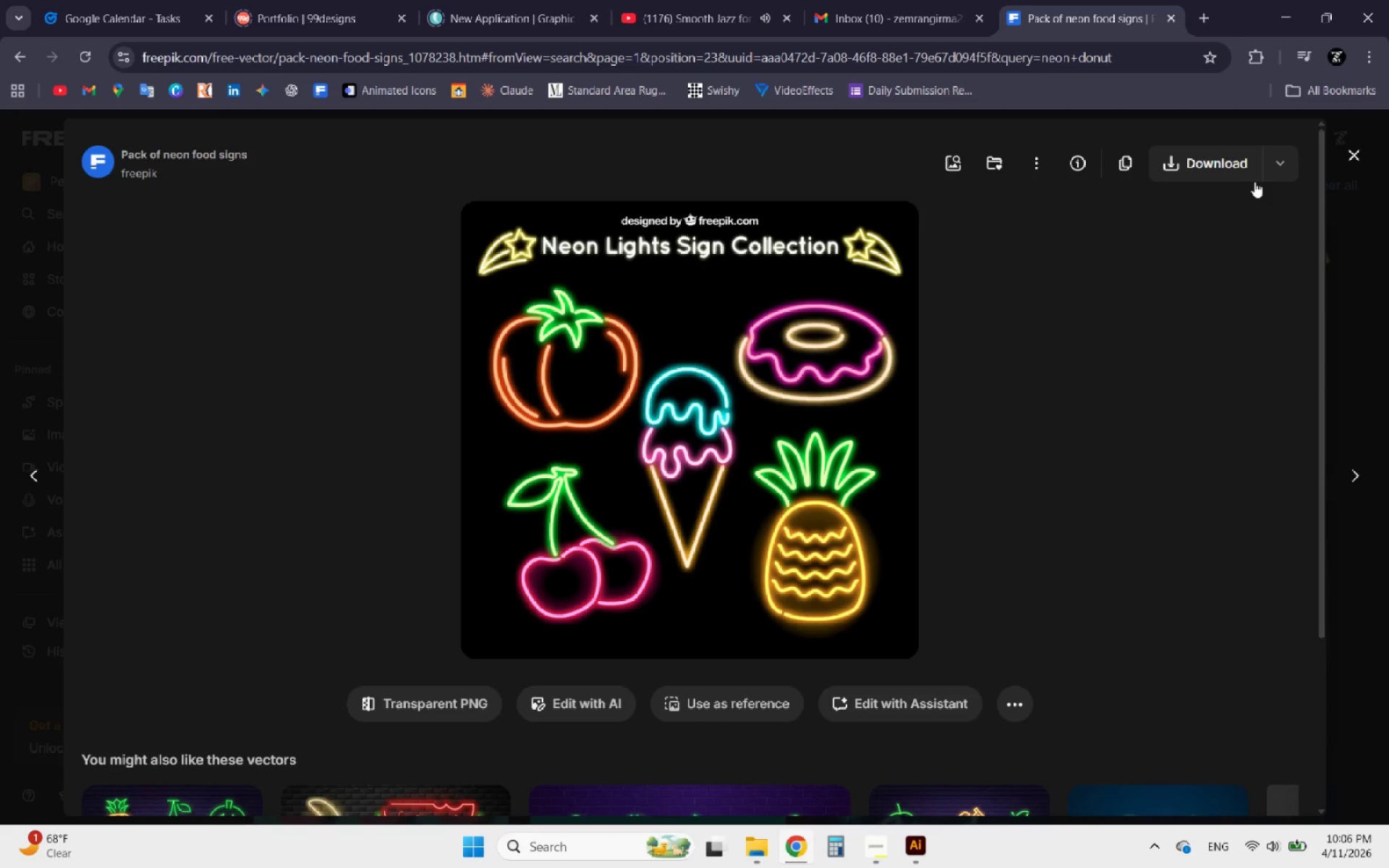 
left_click([1274, 168])
 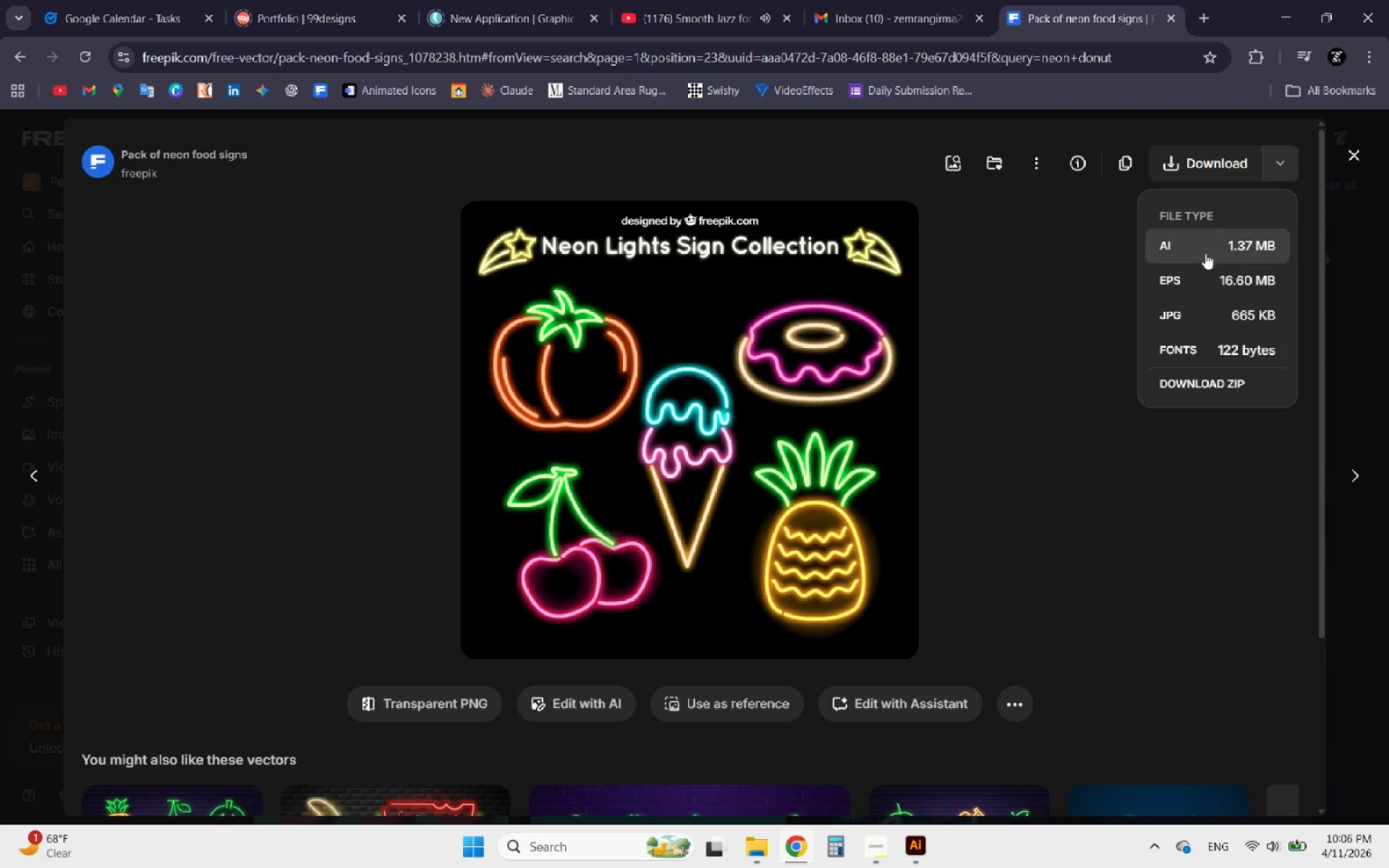 
left_click([1205, 253])
 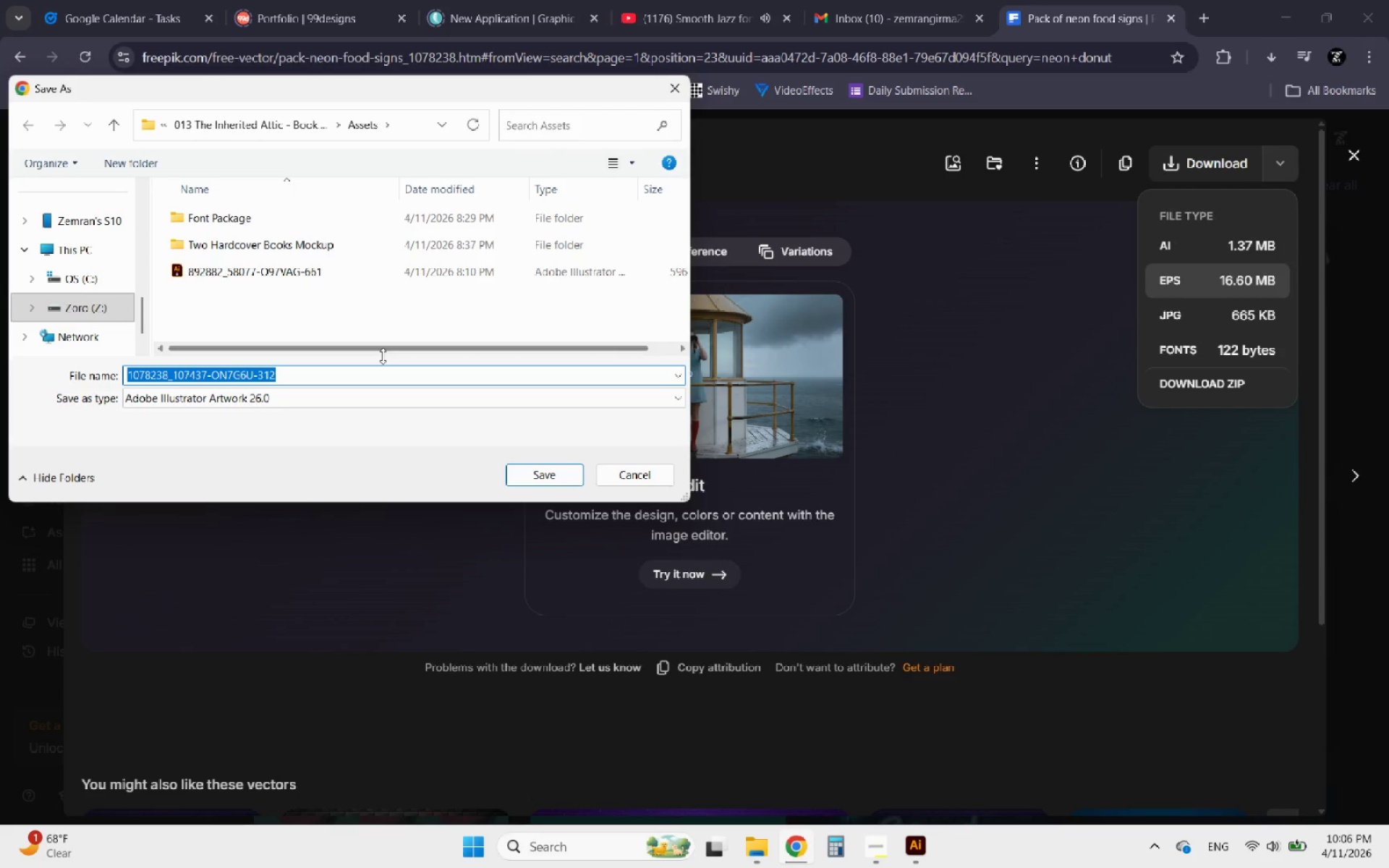 
left_click([211, 124])
 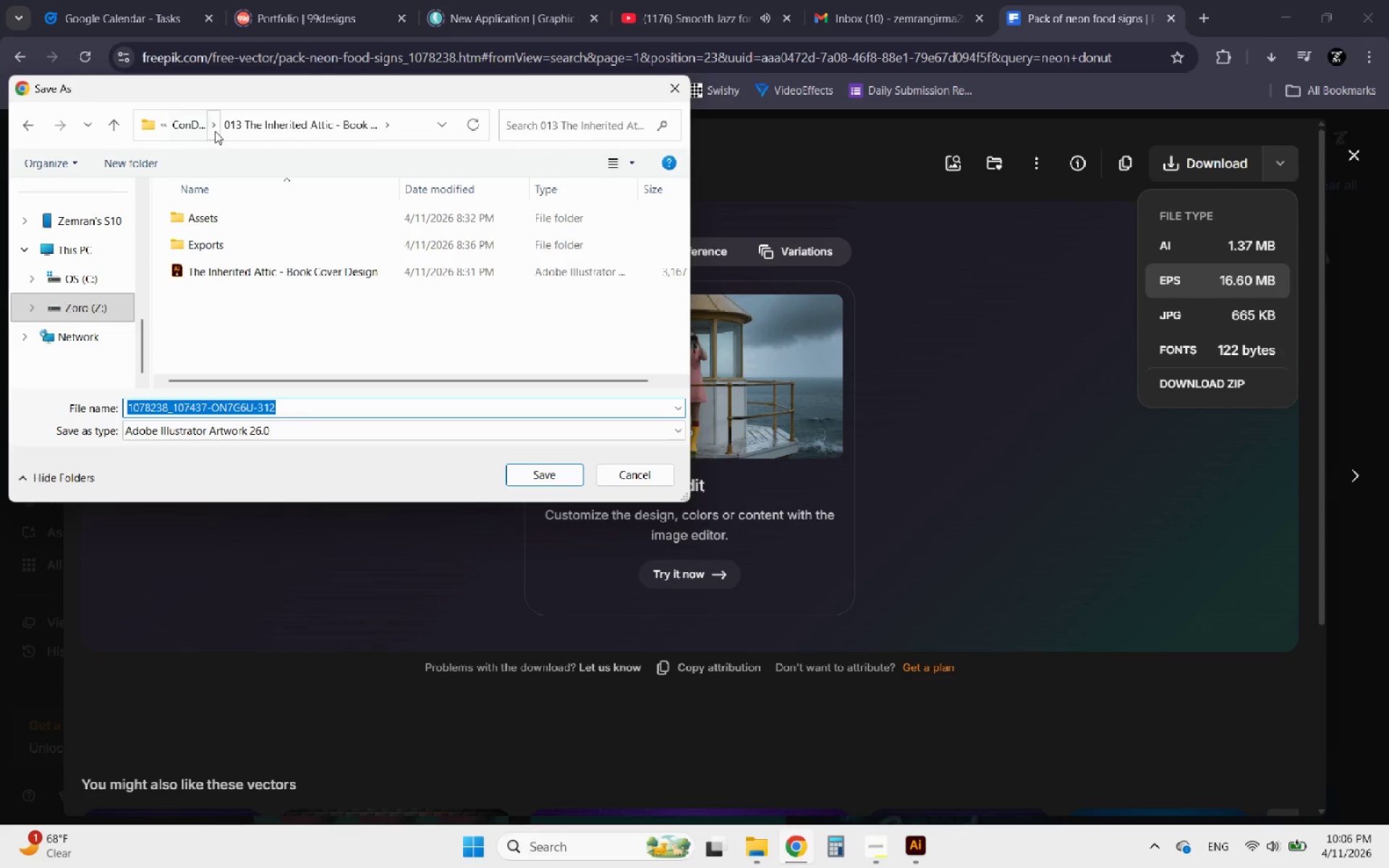 
left_click([189, 129])
 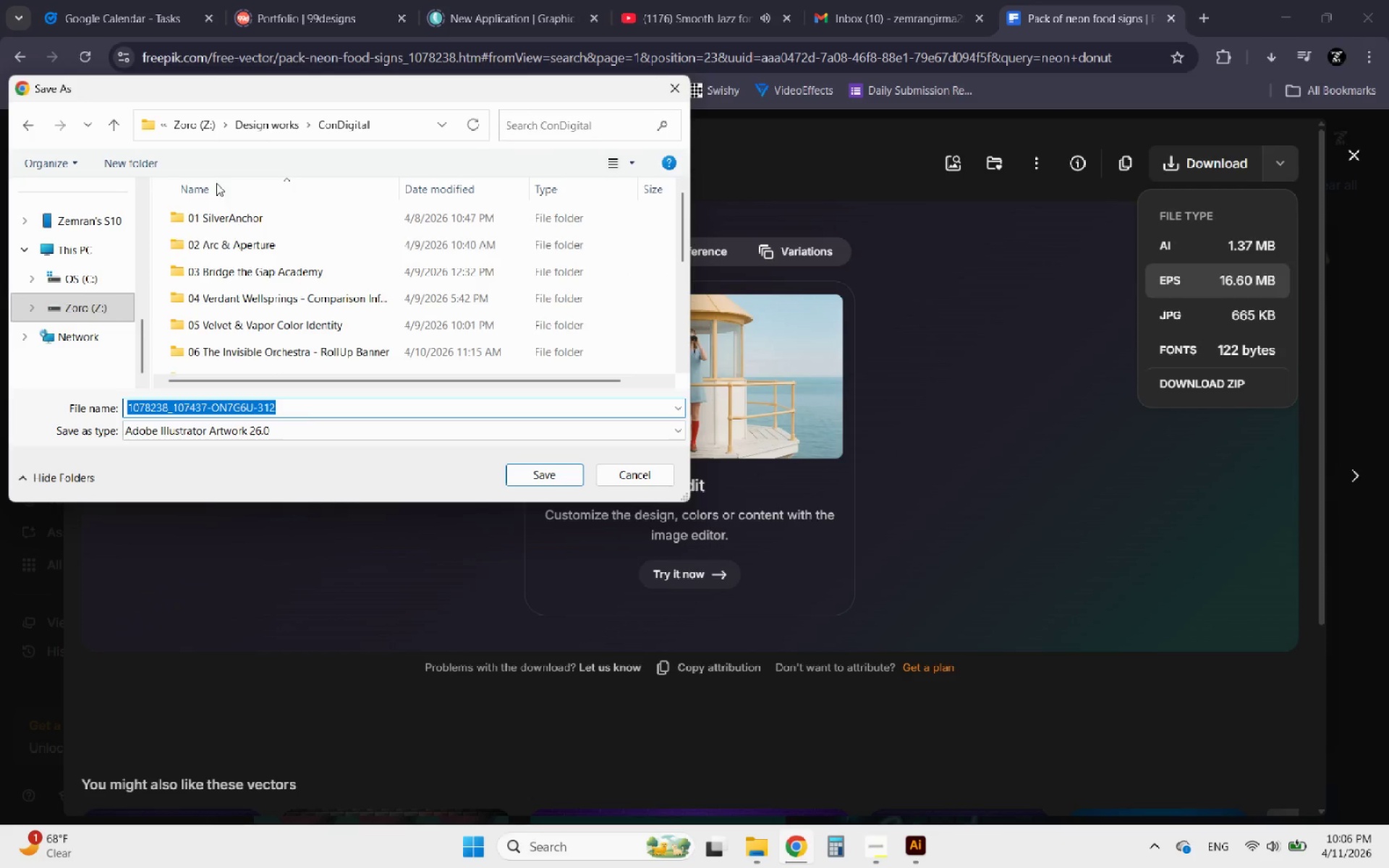 
scroll: coordinate [273, 314], scroll_direction: down, amount: 6.0
 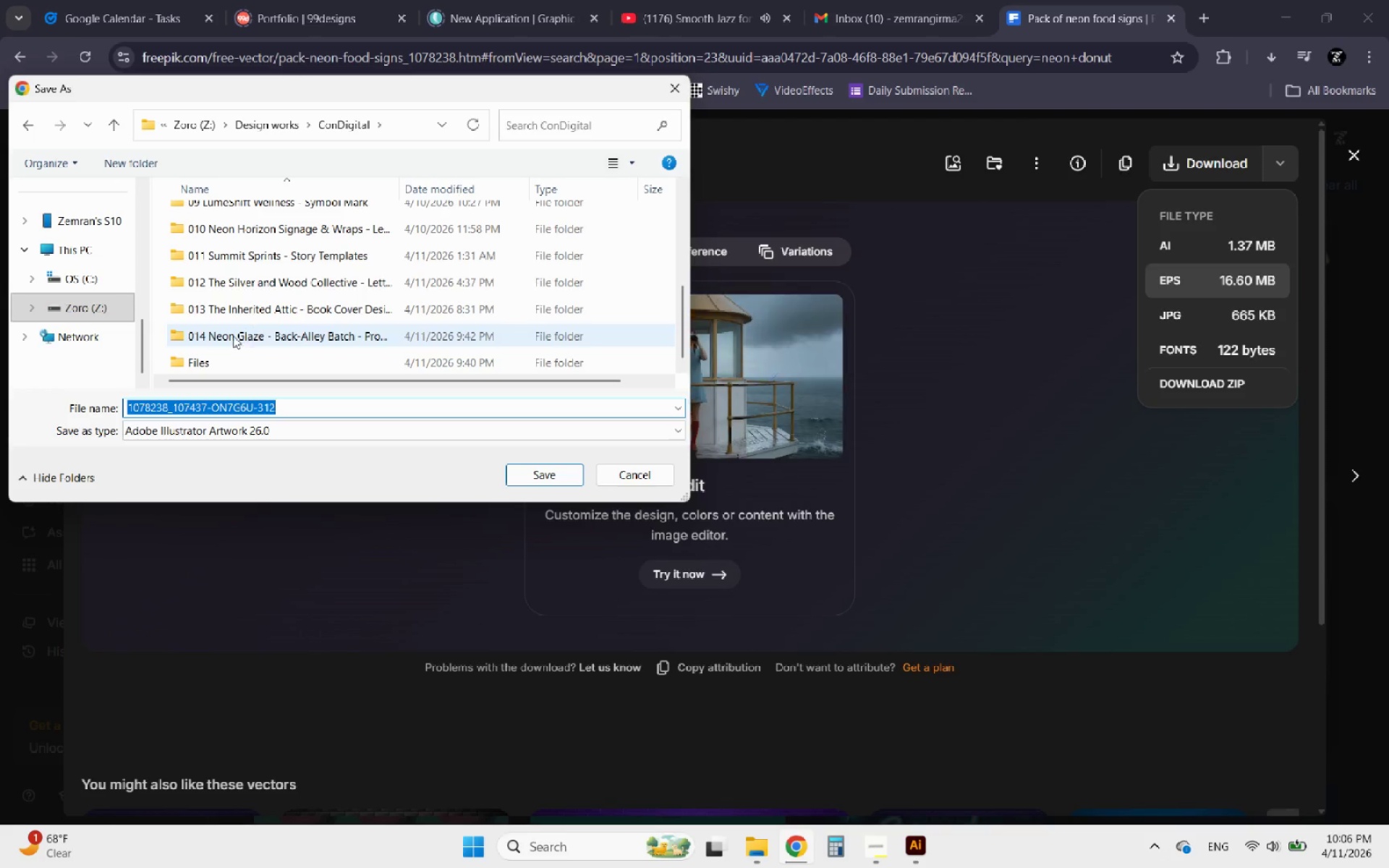 
double_click([233, 336])
 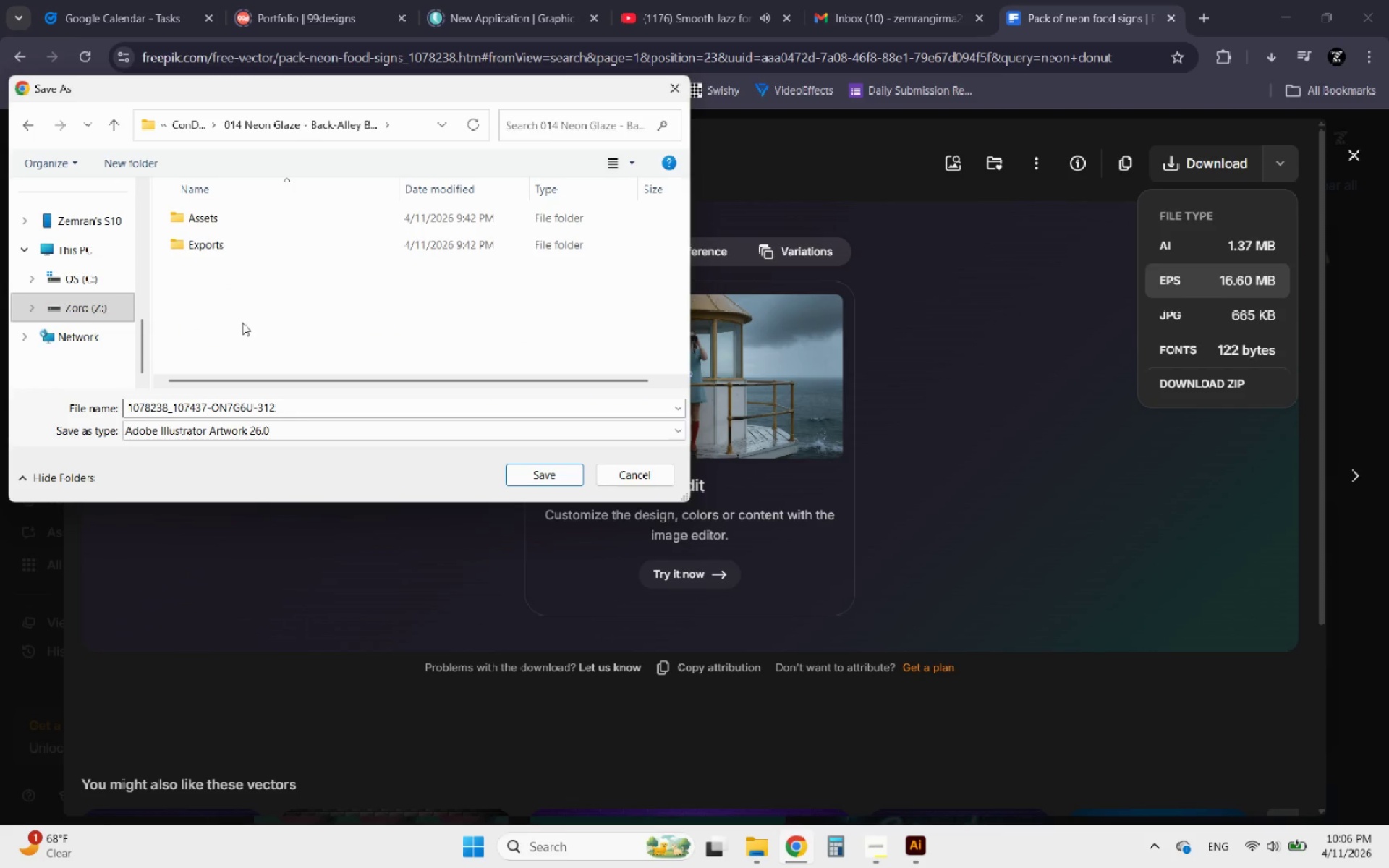 
mouse_move([226, 224])
 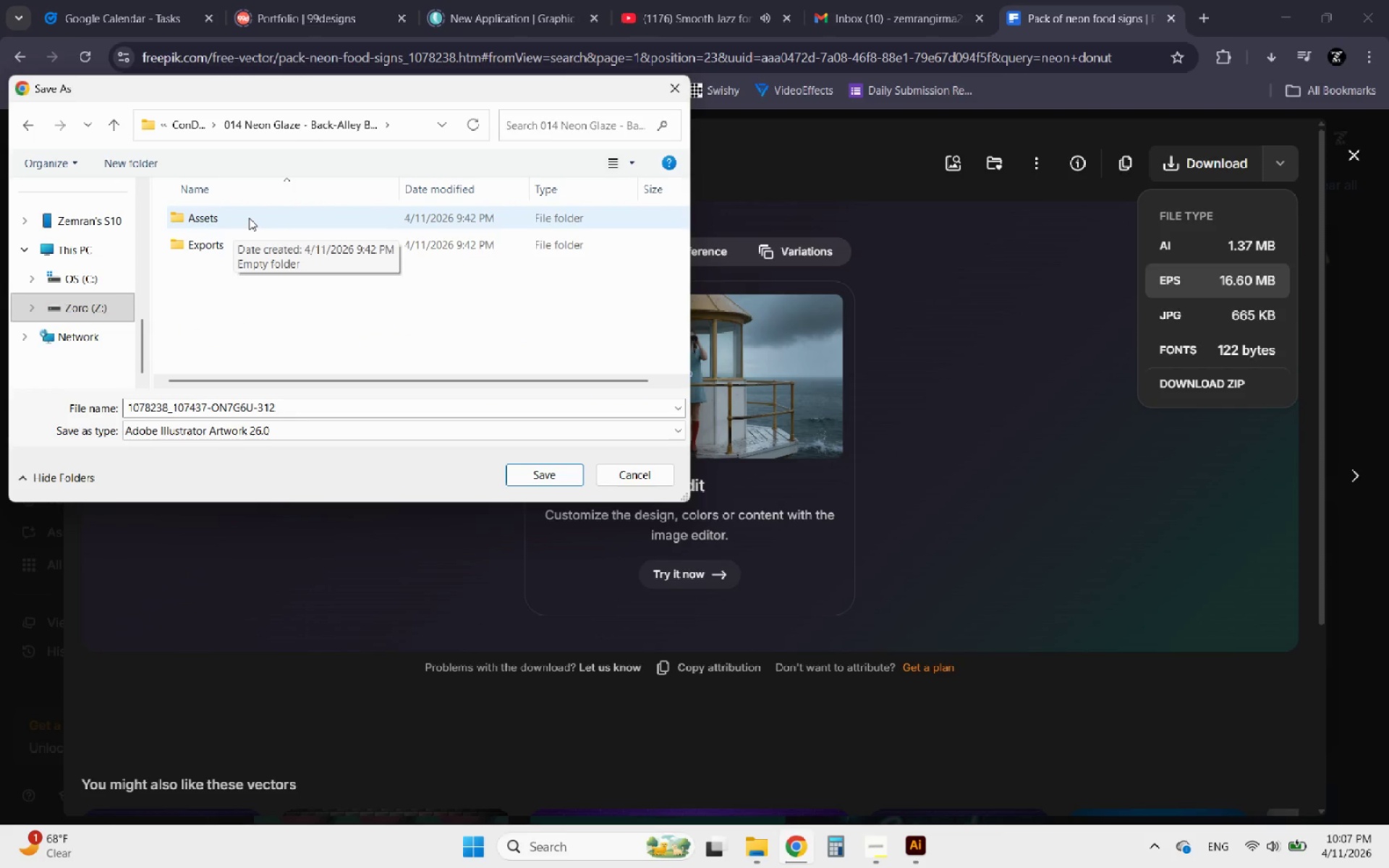 
double_click([233, 216])
 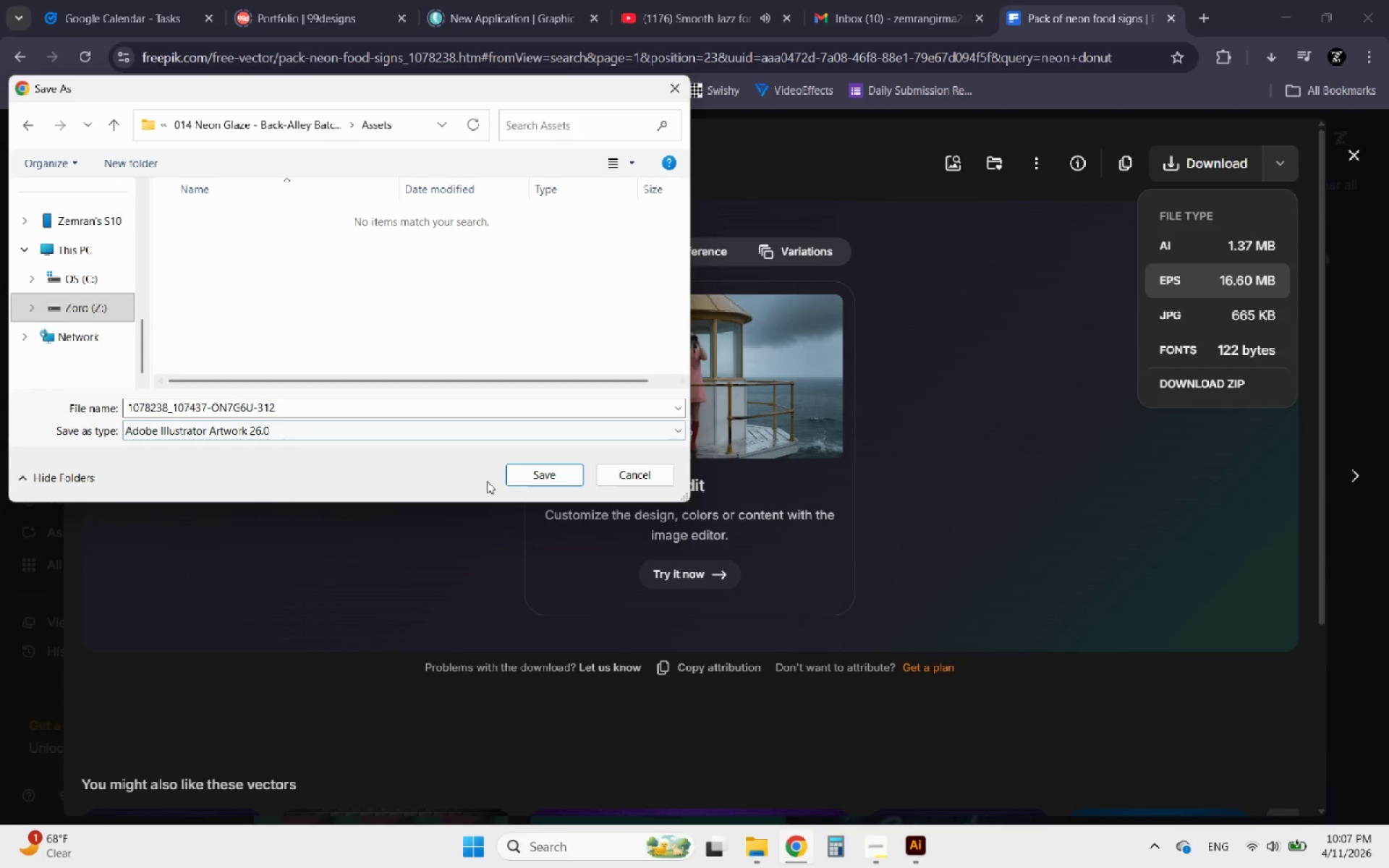 
left_click([538, 469])
 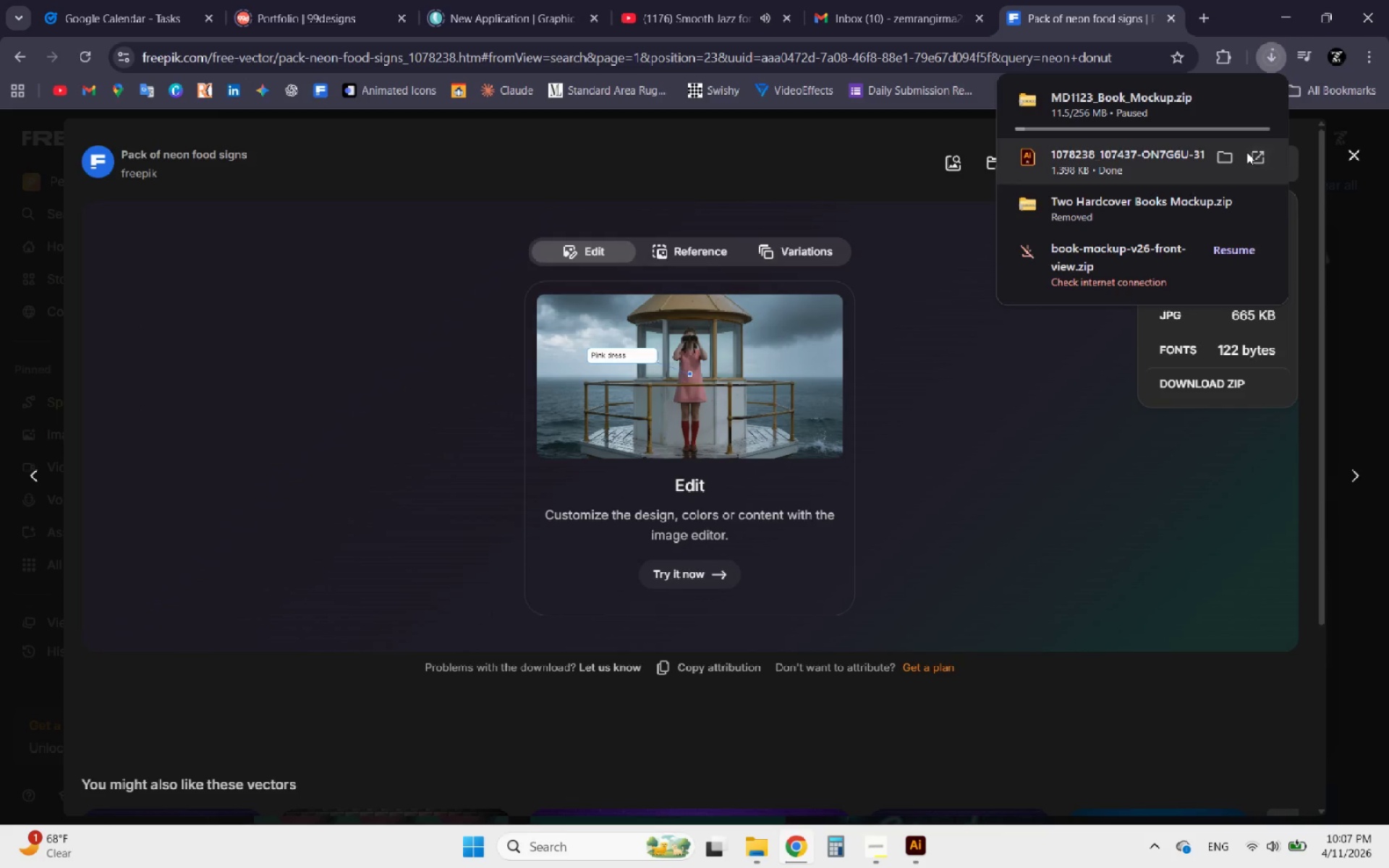 
left_click([1254, 98])
 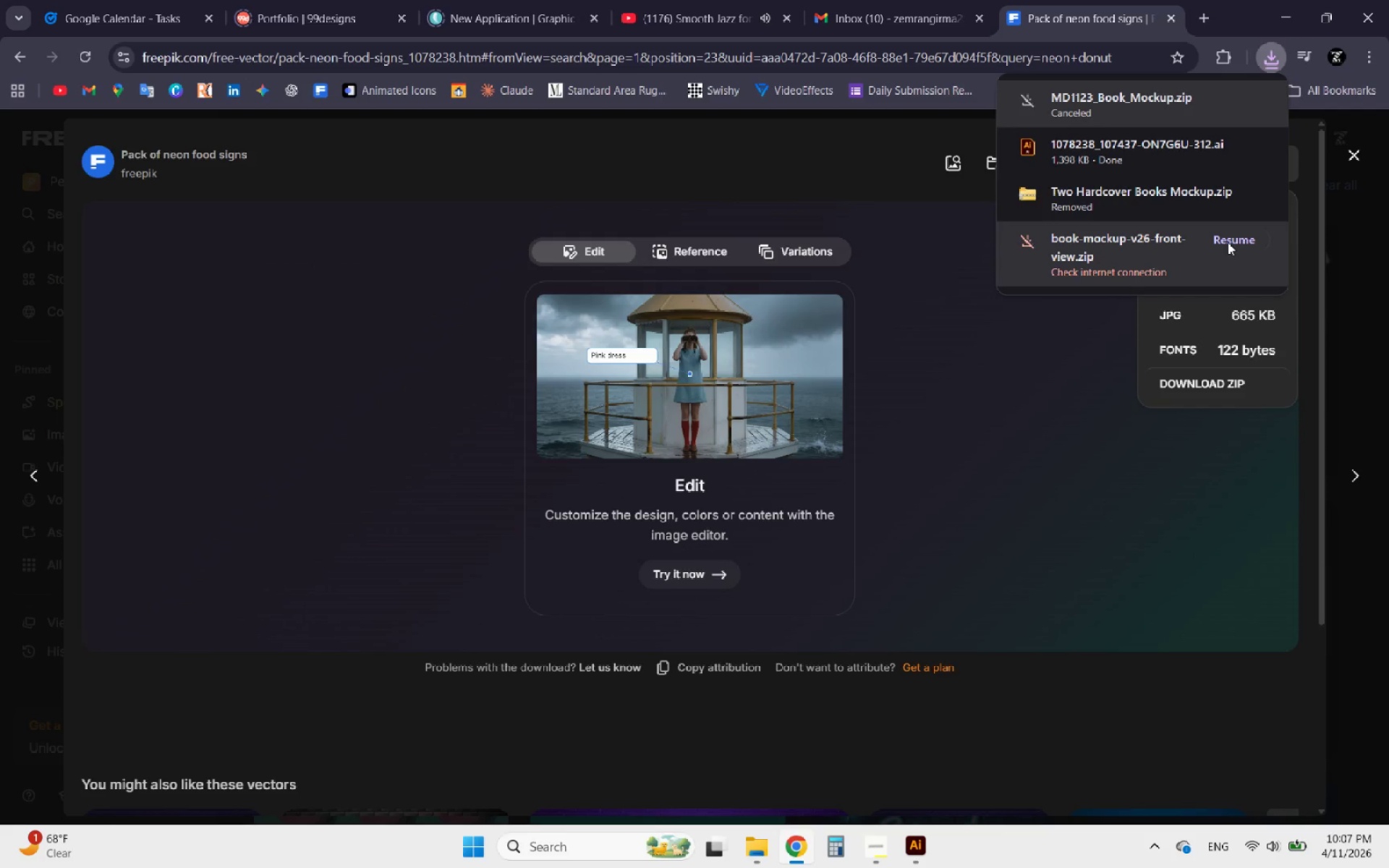 
left_click([1252, 151])
 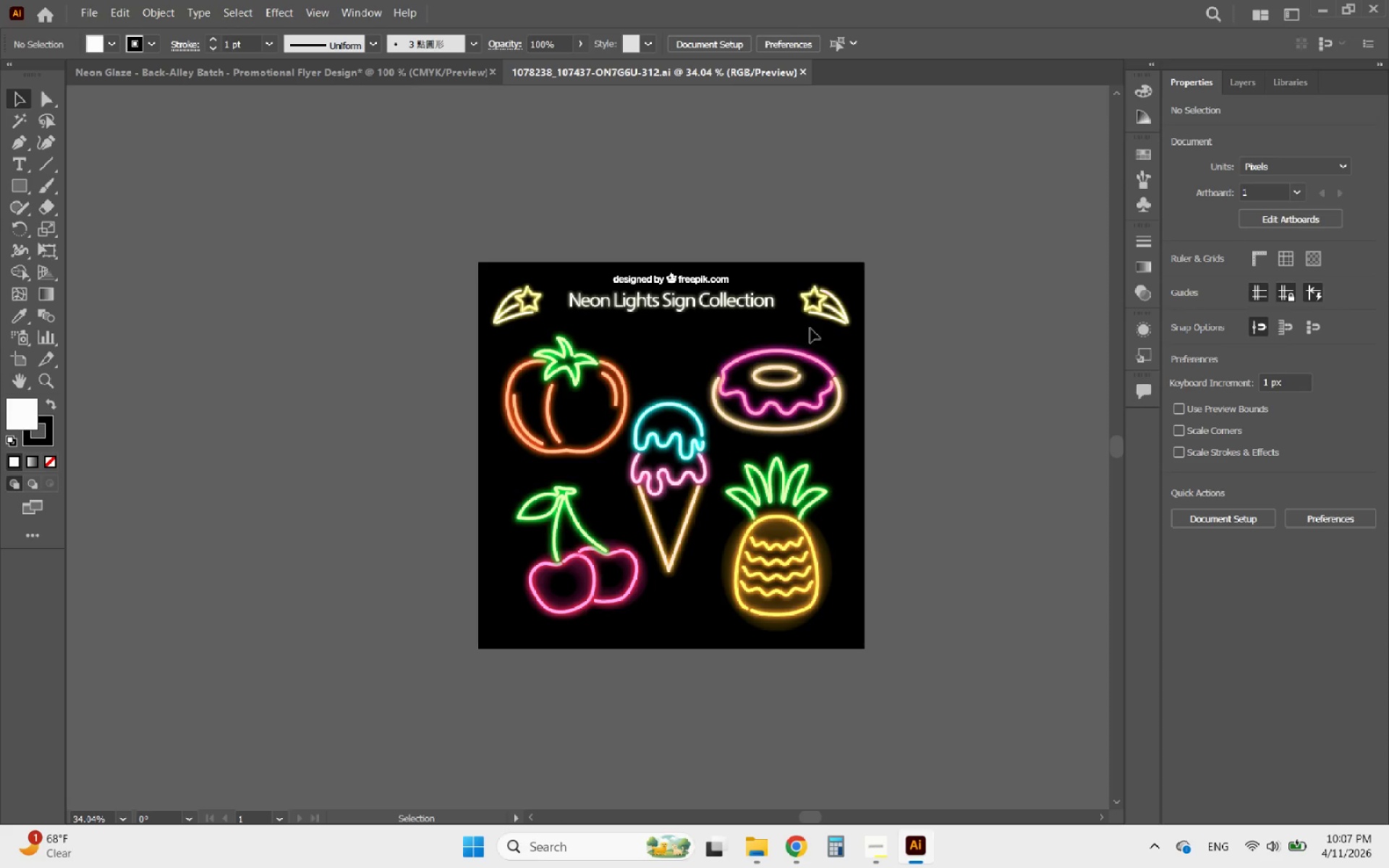 
left_click([796, 383])
 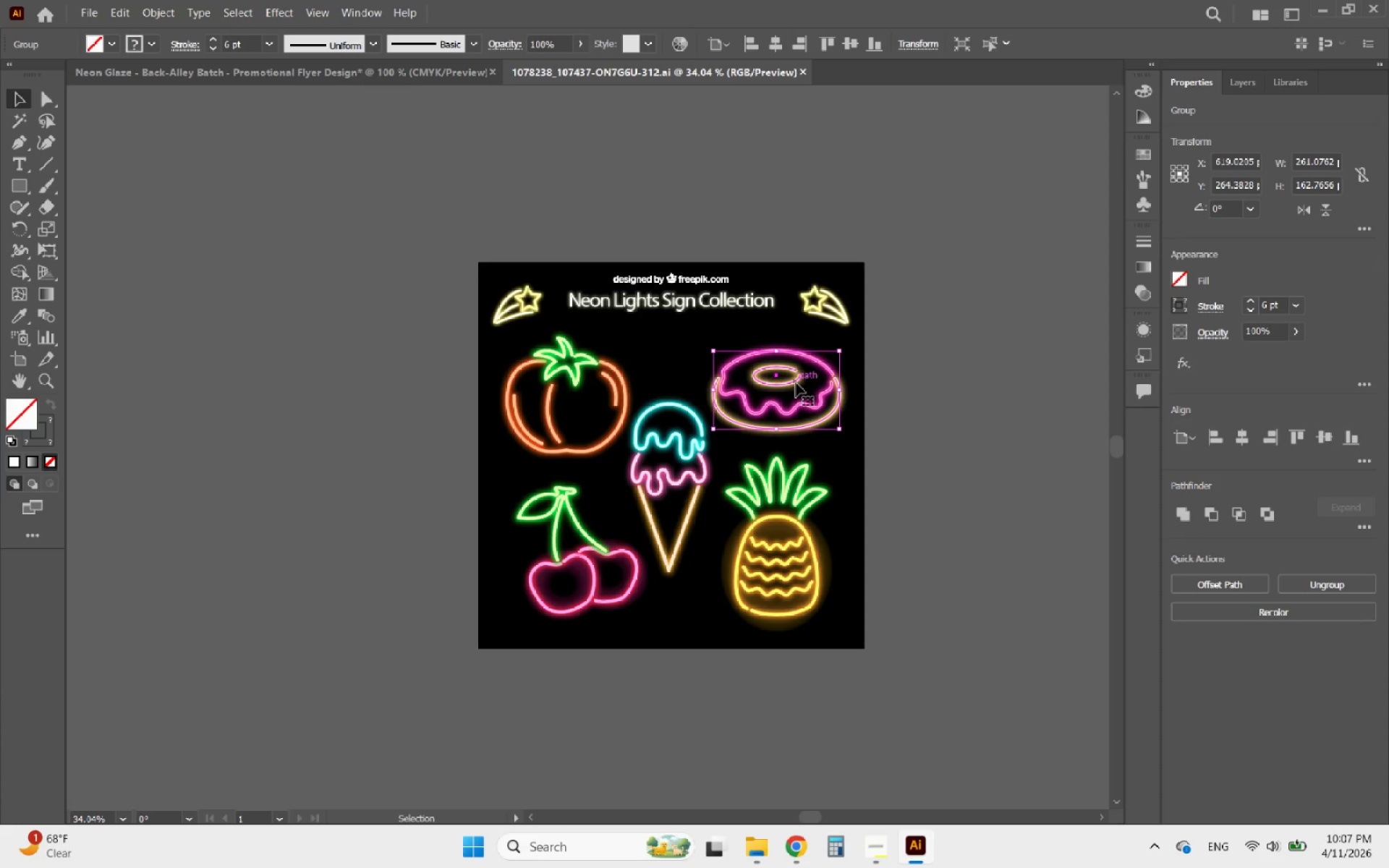 
left_click_drag(start_coordinate=[796, 383], to_coordinate=[884, 370])
 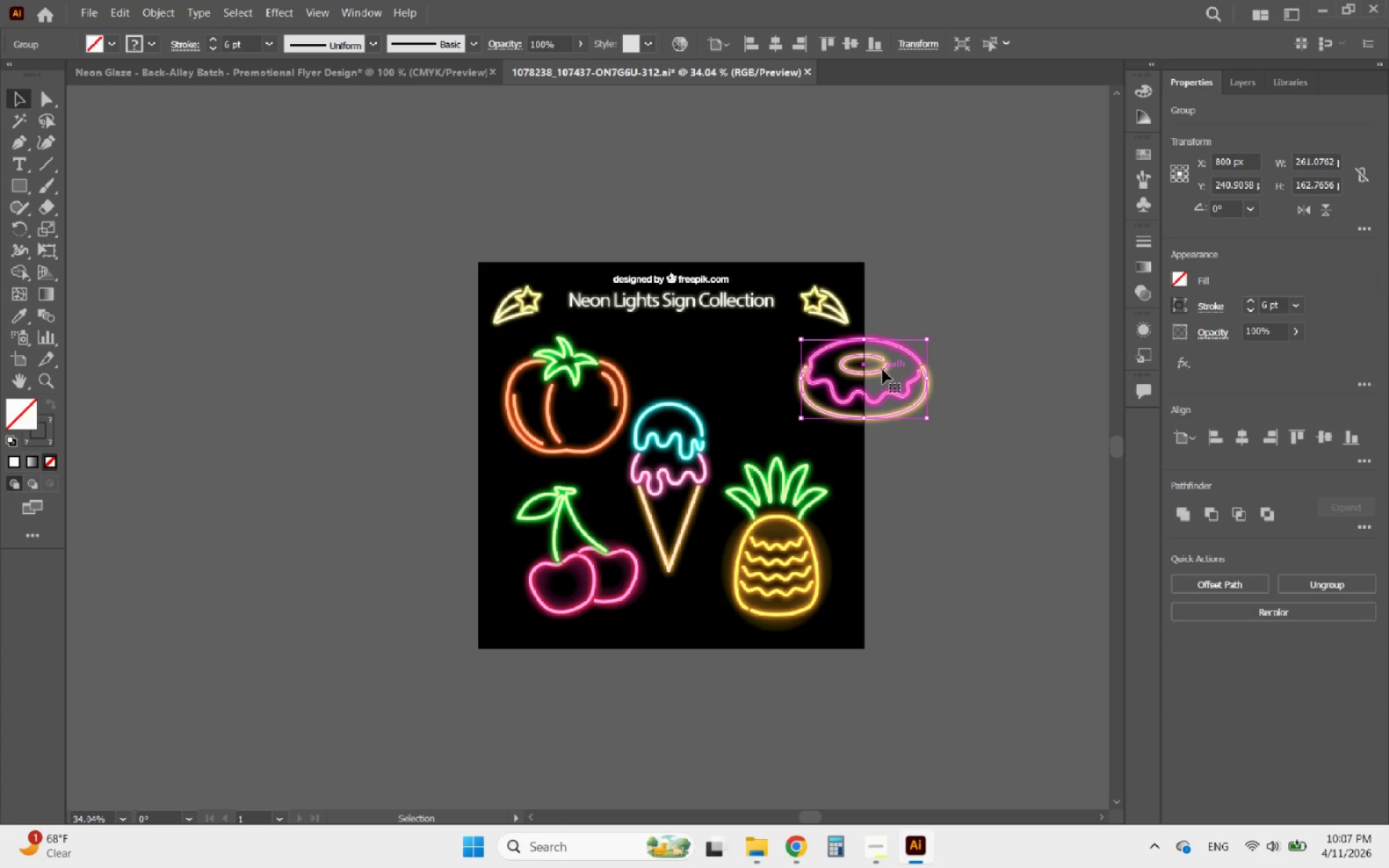 
key(Control+ControlLeft)
 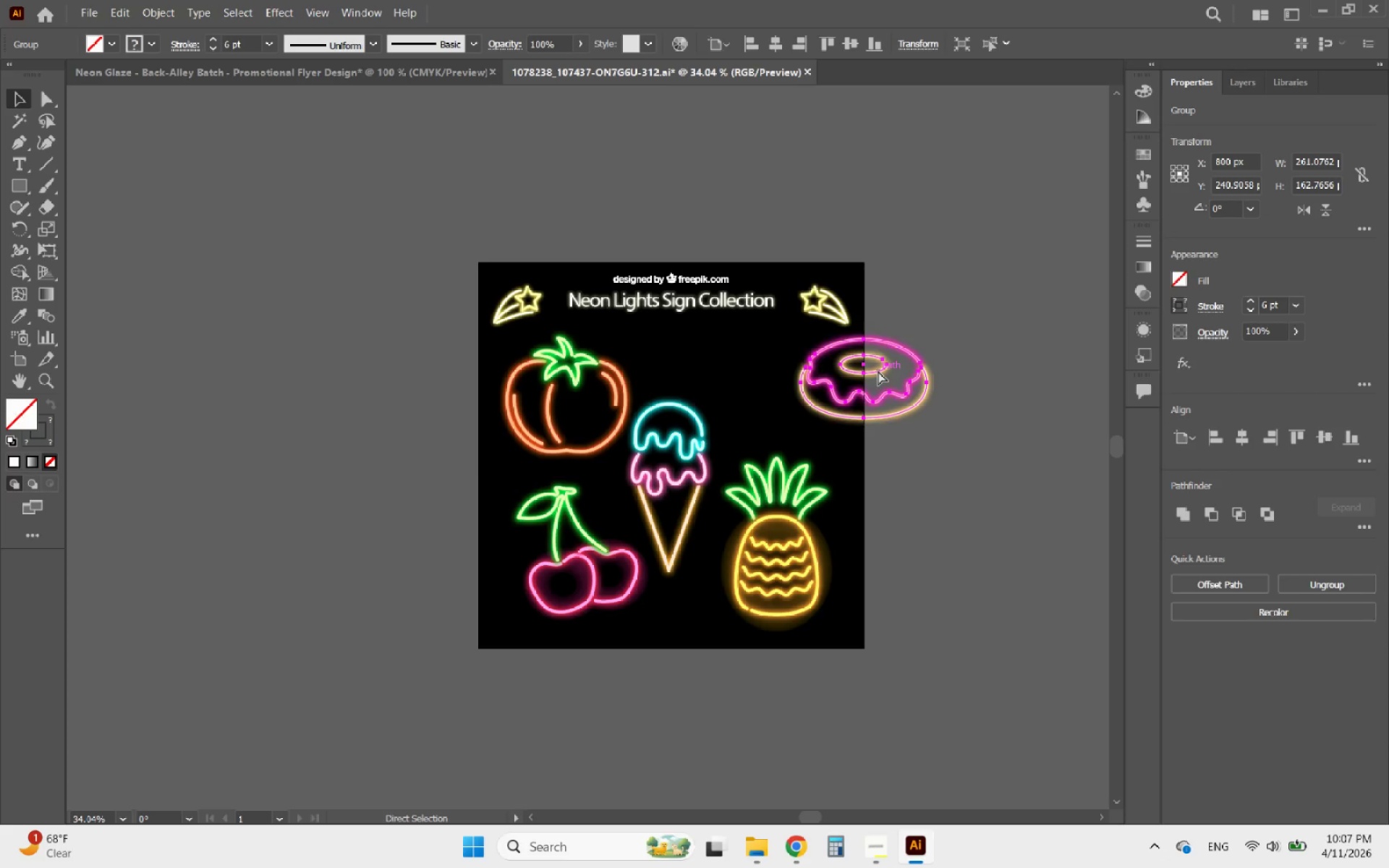 
key(Control+Z)
 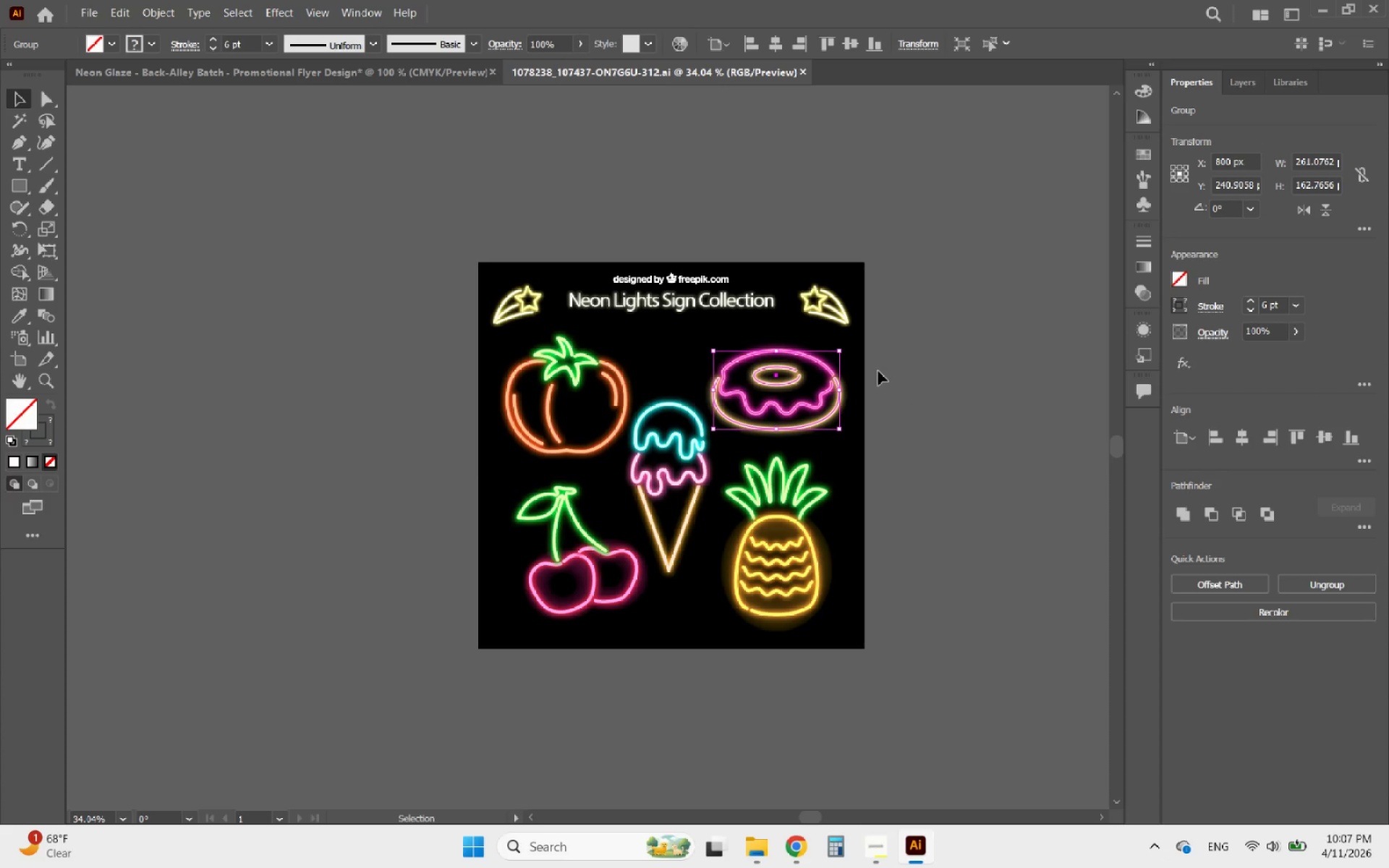 
key(Control+C)
 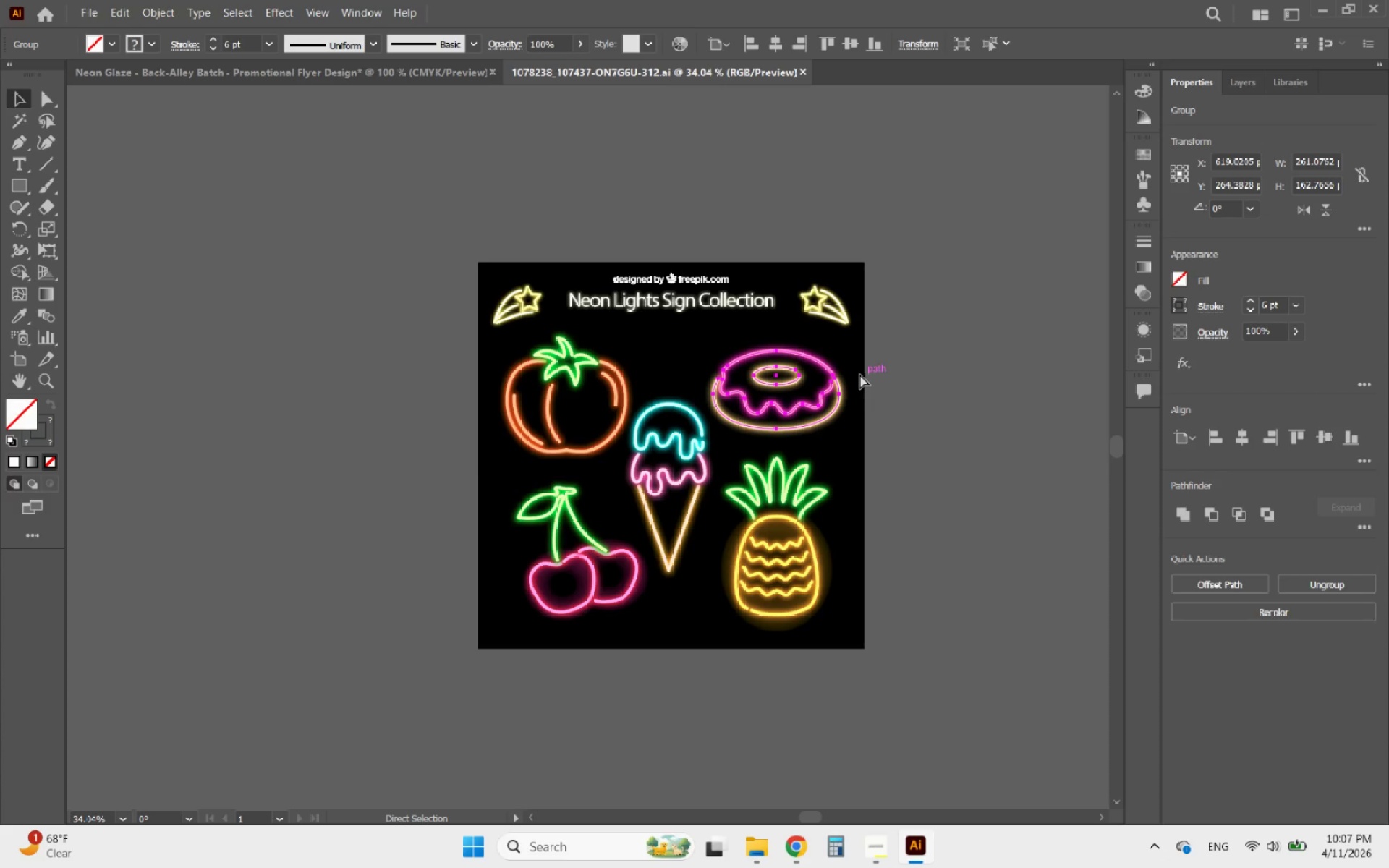 
key(Control+C)
 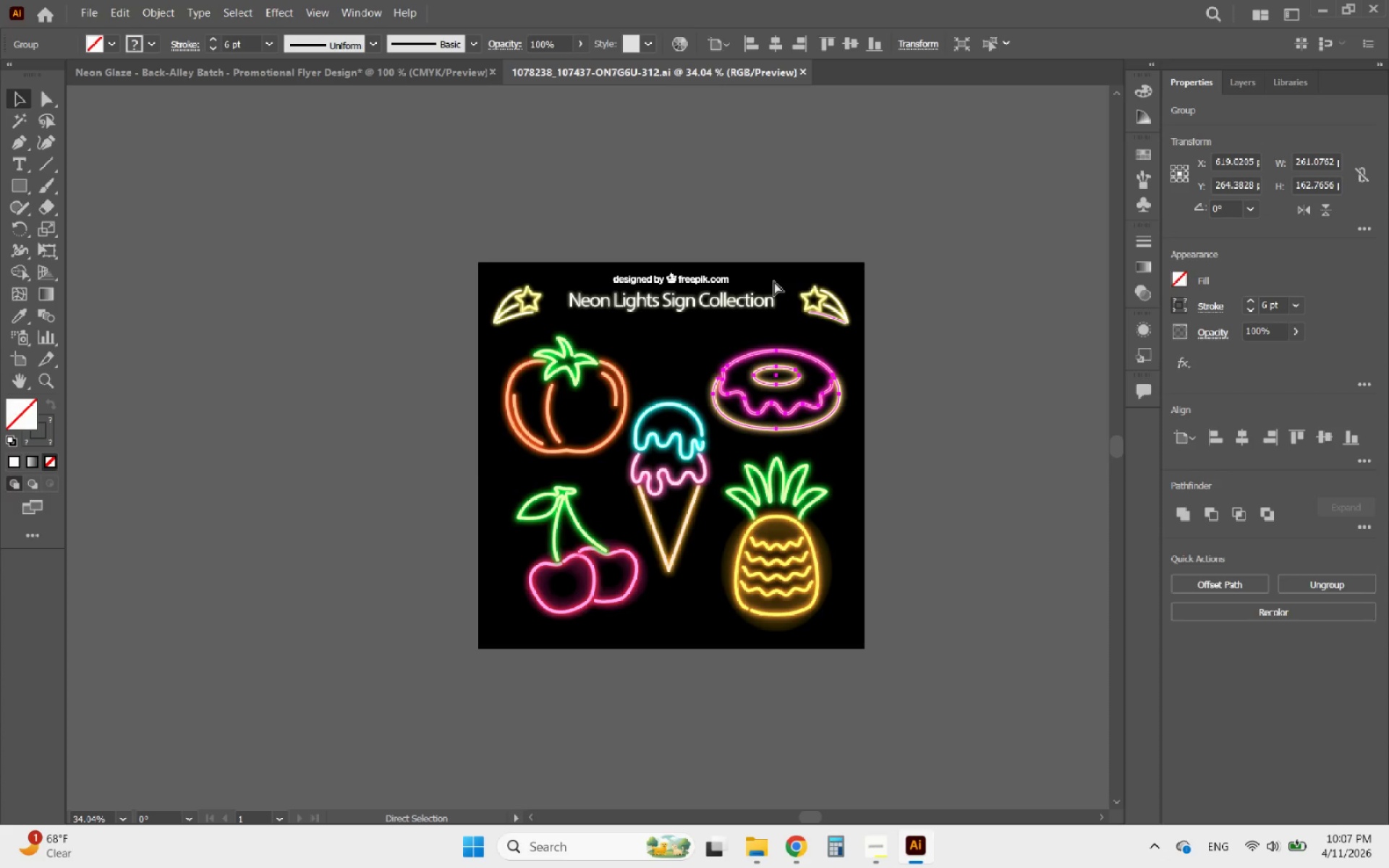 
key(Control+C)
 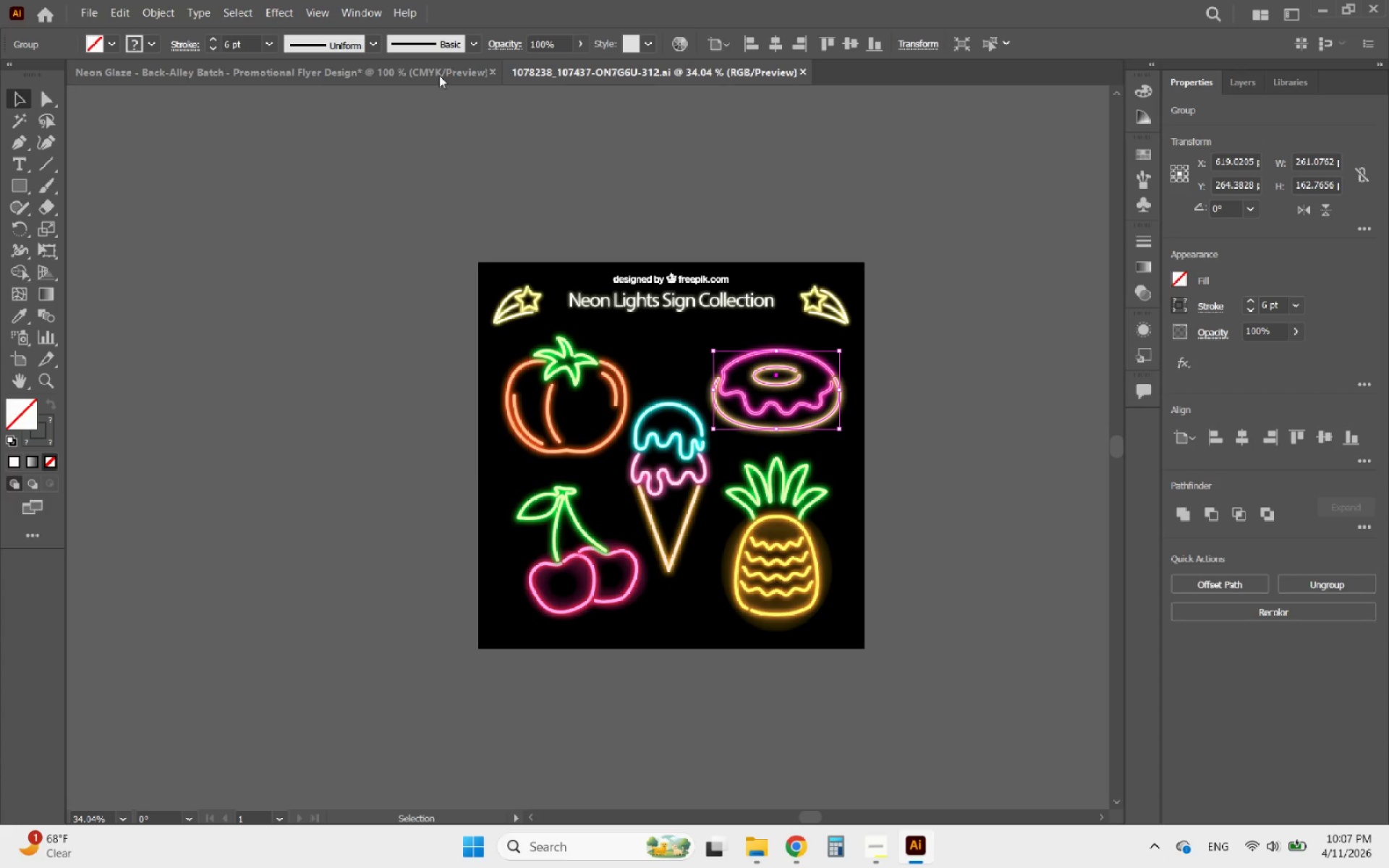 
left_click([437, 76])
 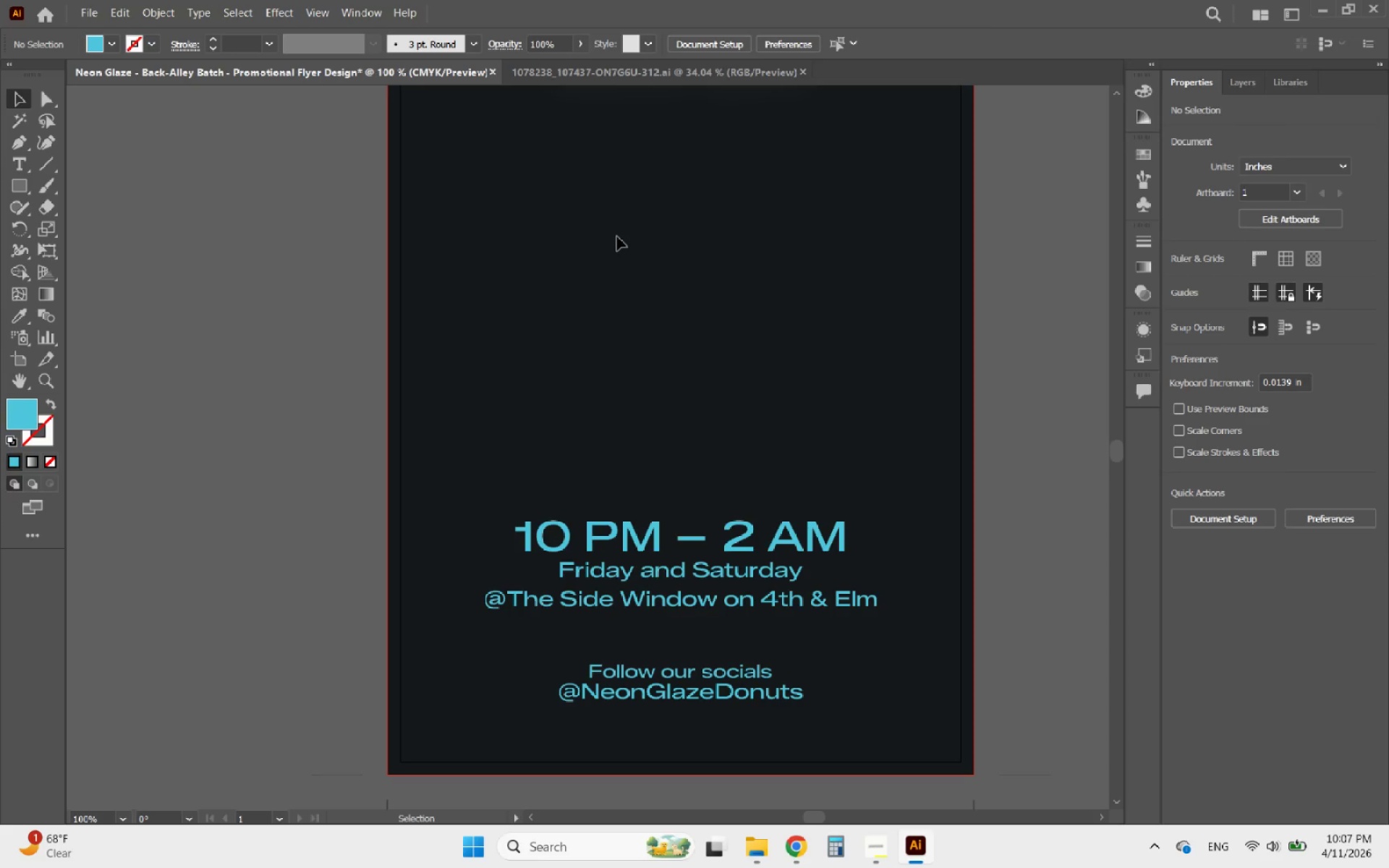 
key(Control+V)
 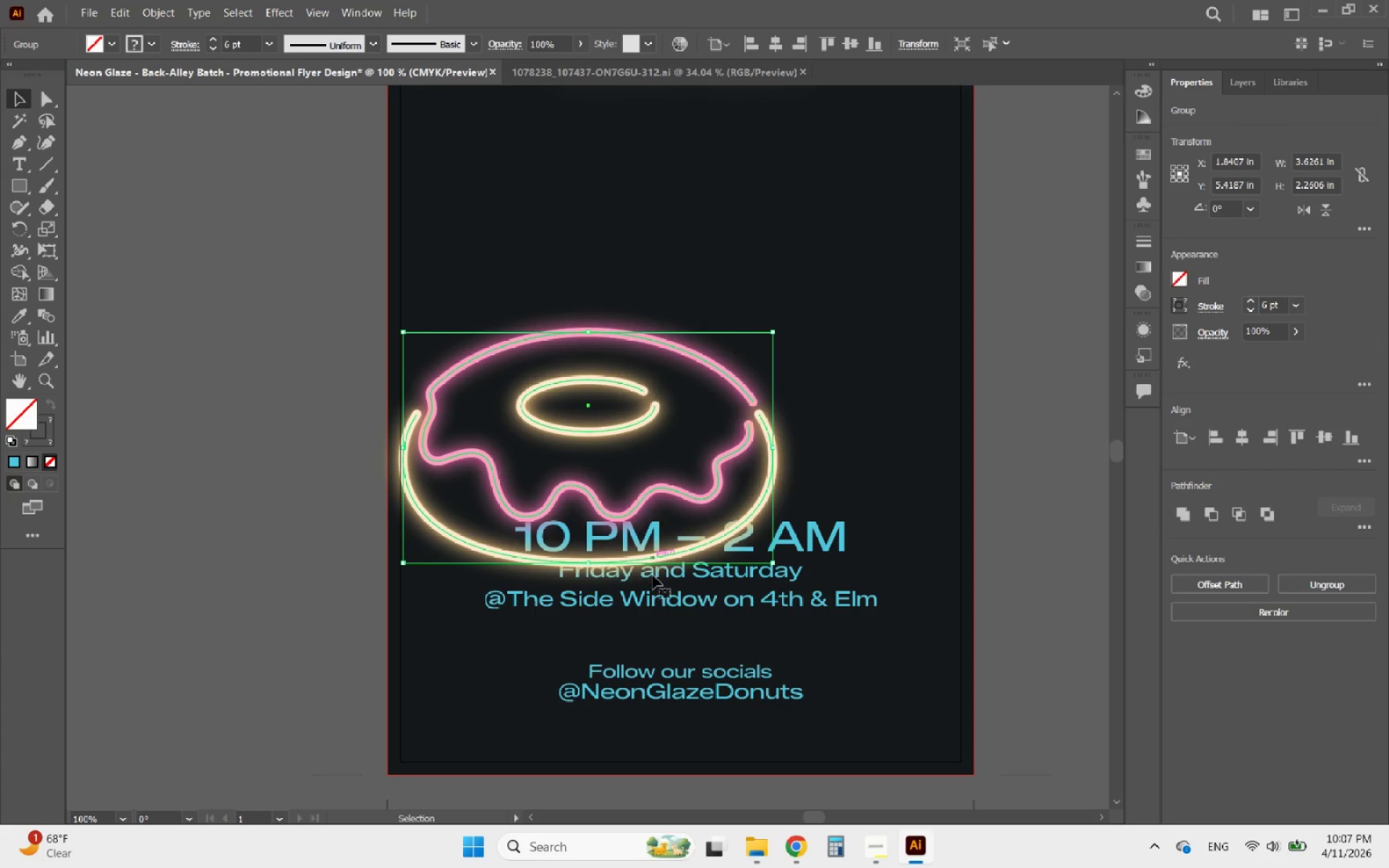 
hold_key(key=AltLeft, duration=1.0)
scroll: coordinate [654, 593], scroll_direction: down, amount: 1.0
 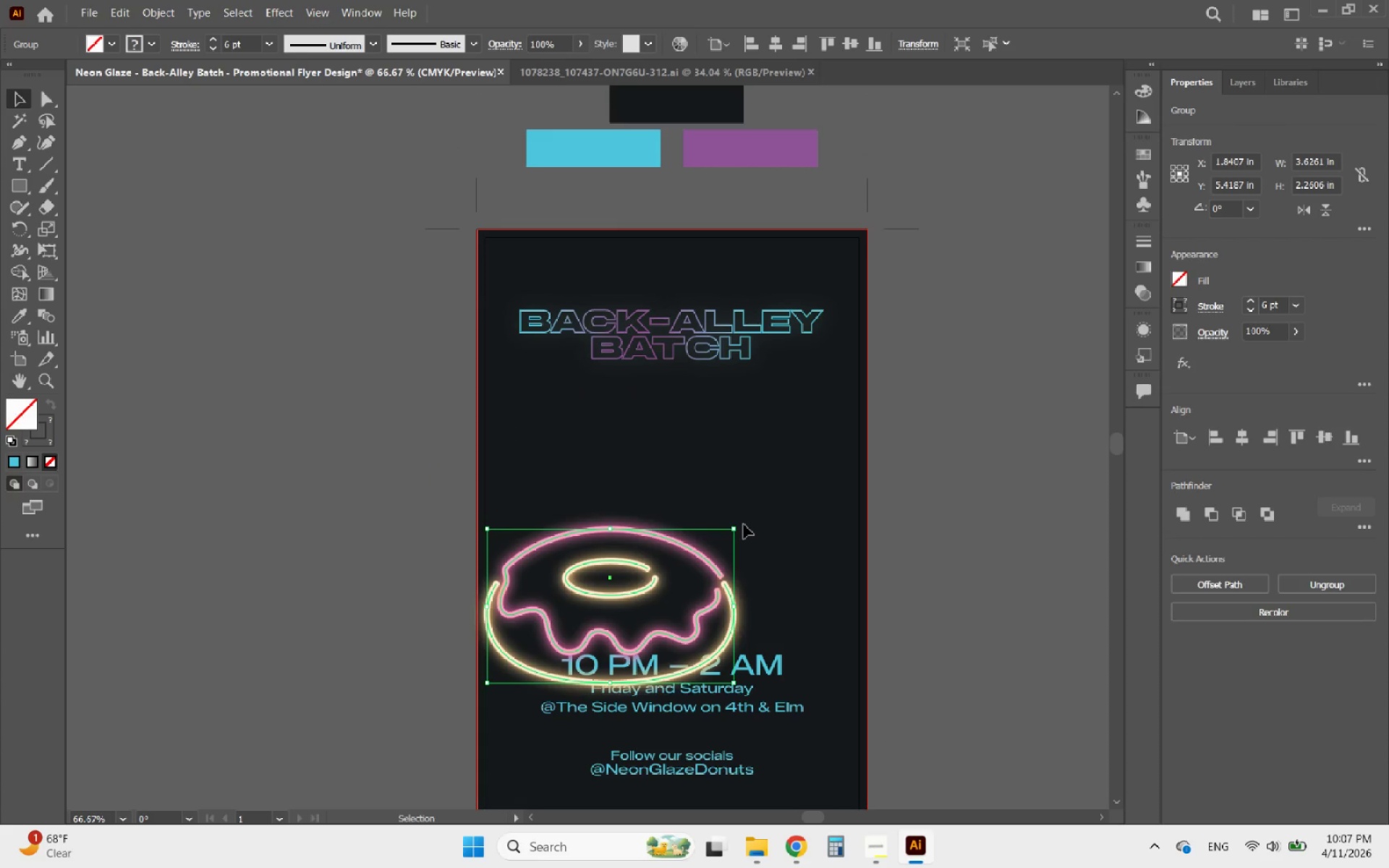 
left_click_drag(start_coordinate=[742, 522], to_coordinate=[684, 435])
 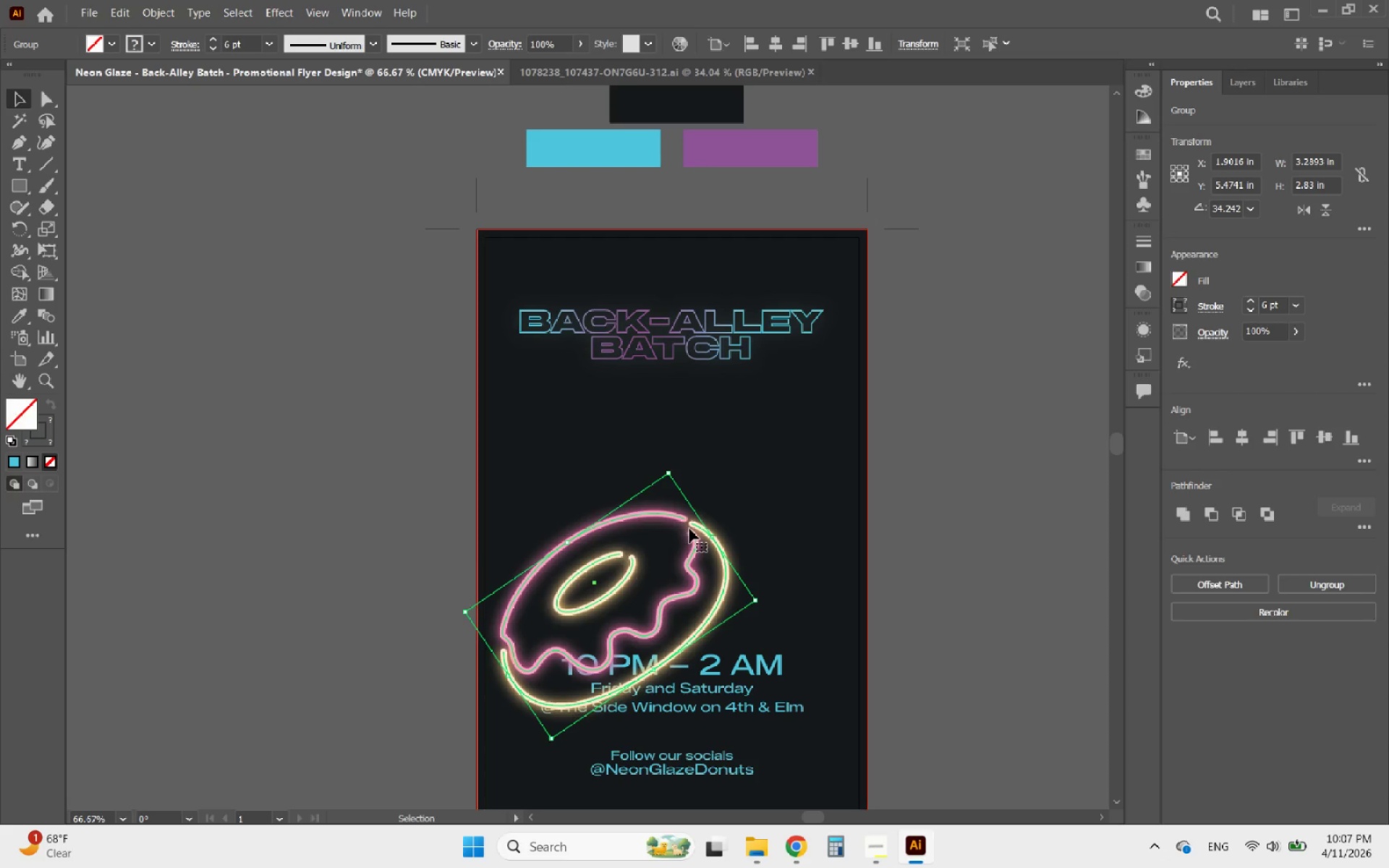 
left_click_drag(start_coordinate=[692, 529], to_coordinate=[753, 431])
 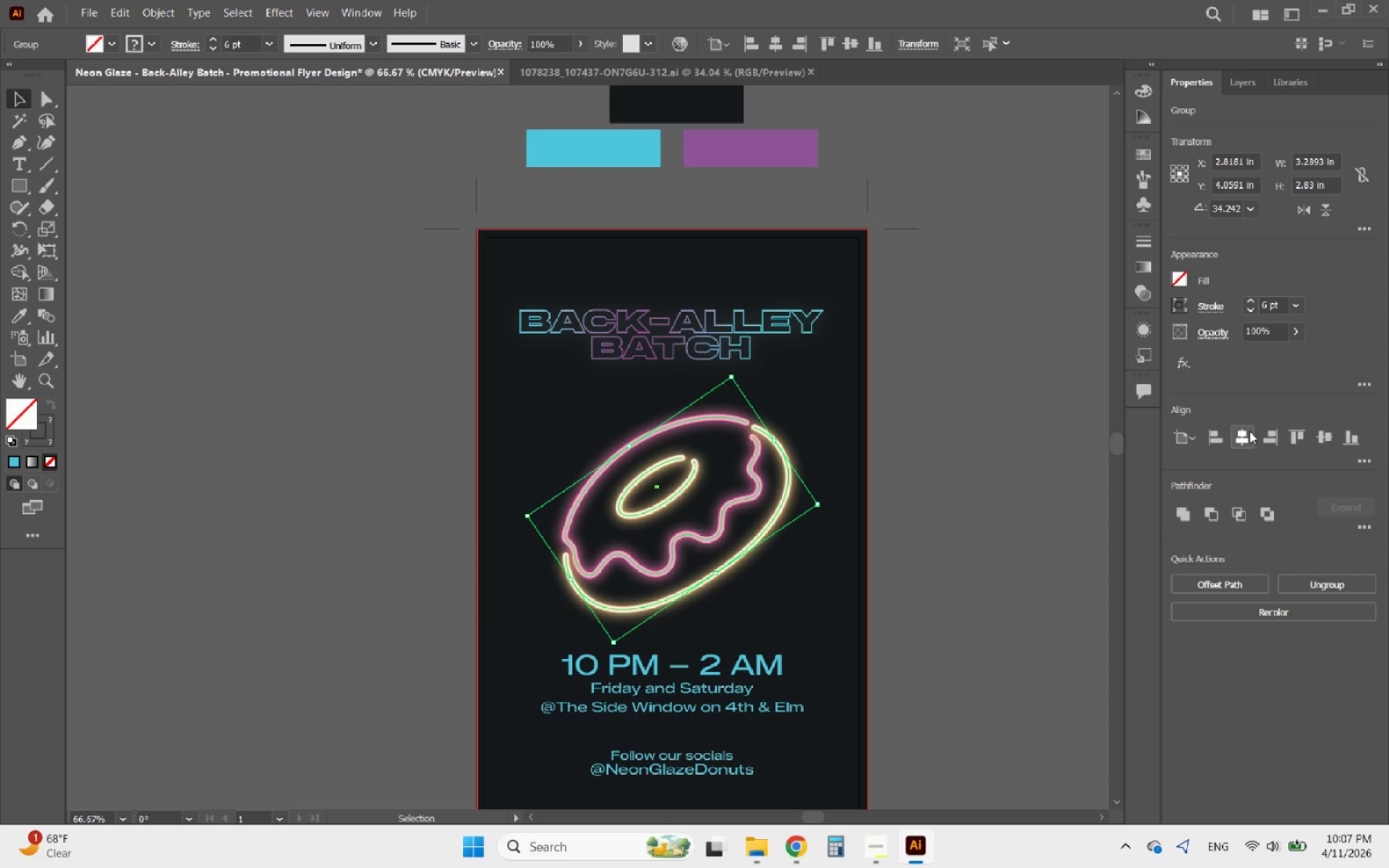 
left_click([1241, 435])
 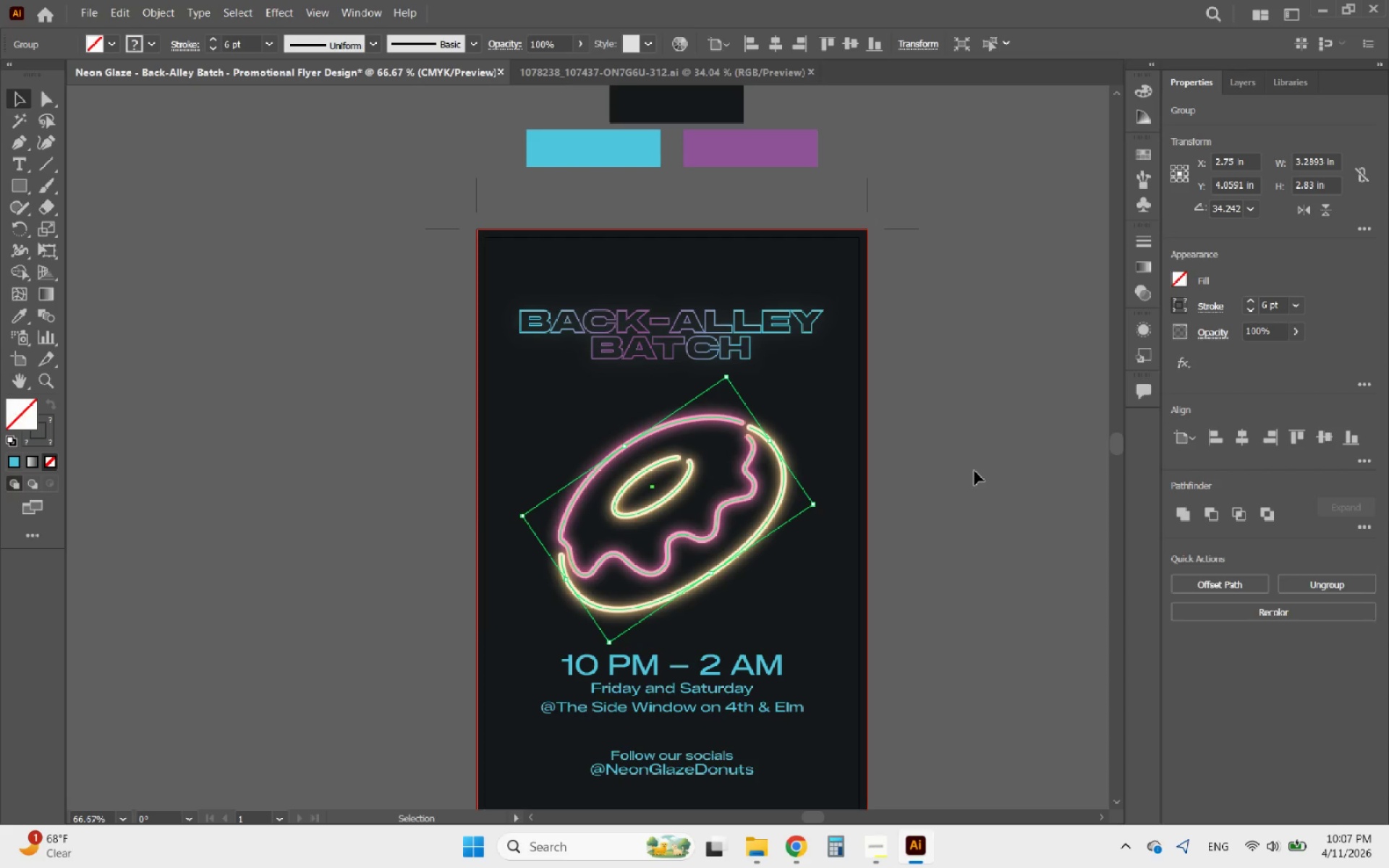 
left_click([969, 471])
 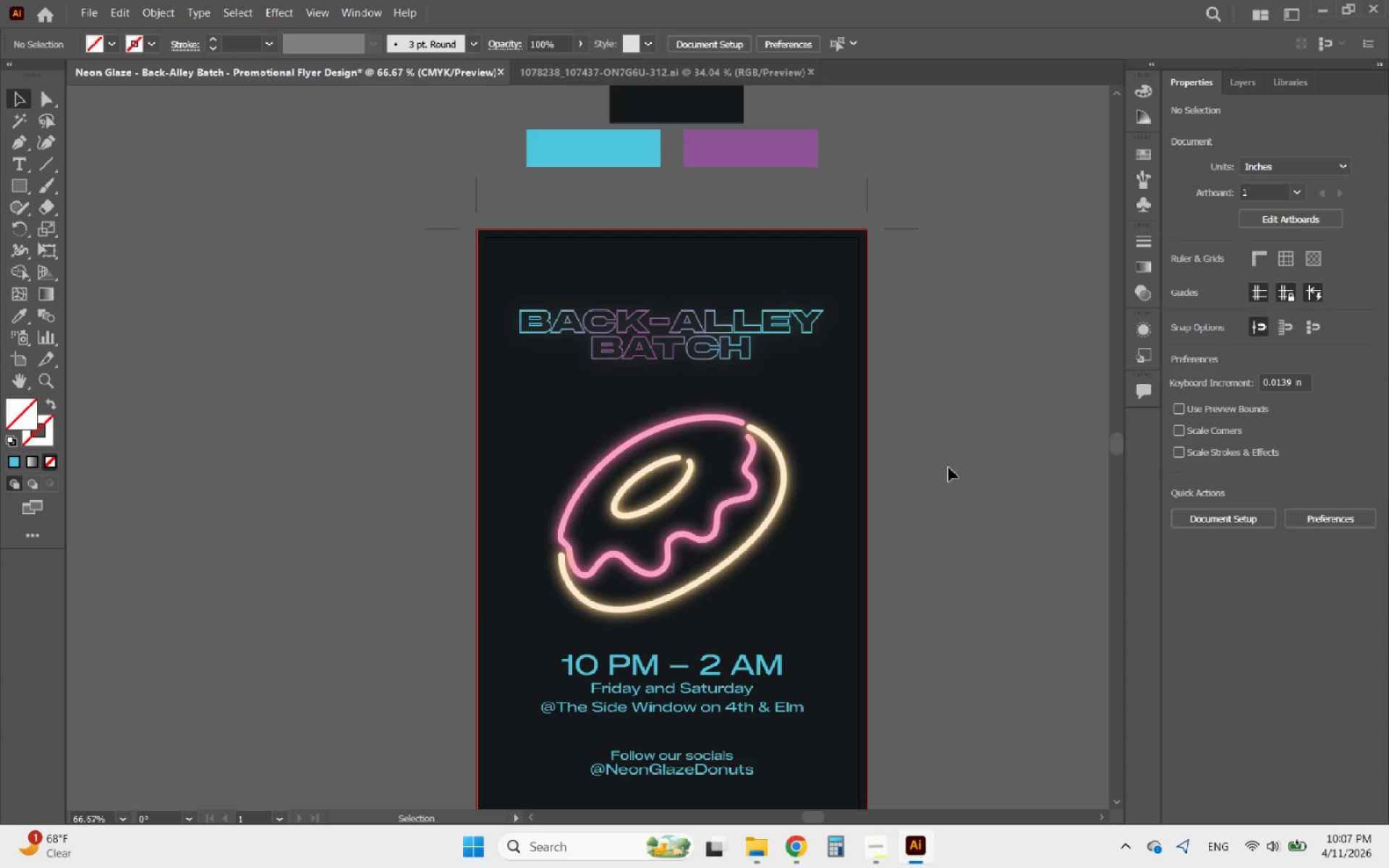 
hold_key(key=AltLeft, duration=1.39)
scroll: coordinate [879, 422], scroll_direction: down, amount: 2.0
 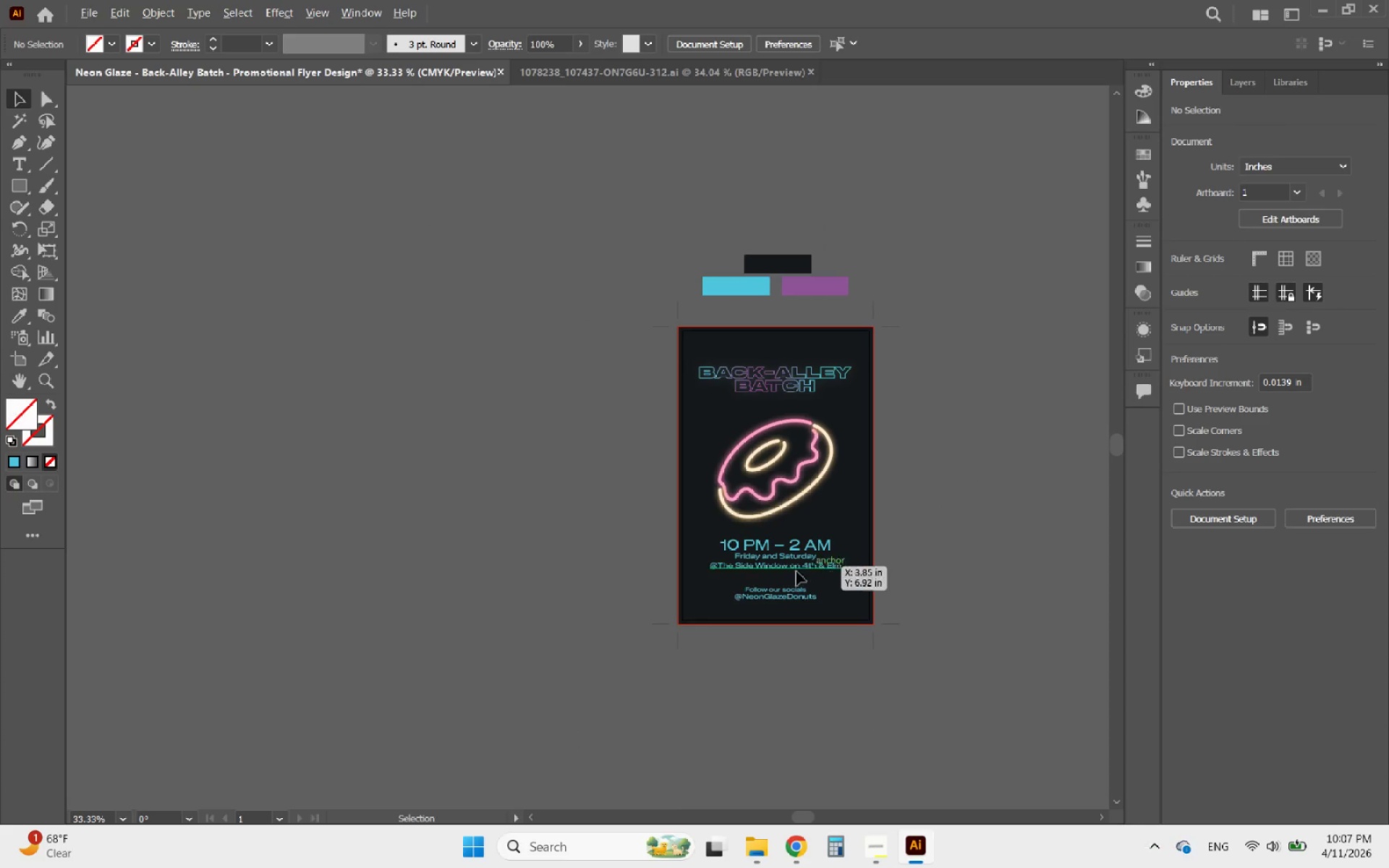 
scroll: coordinate [773, 576], scroll_direction: up, amount: 2.0
 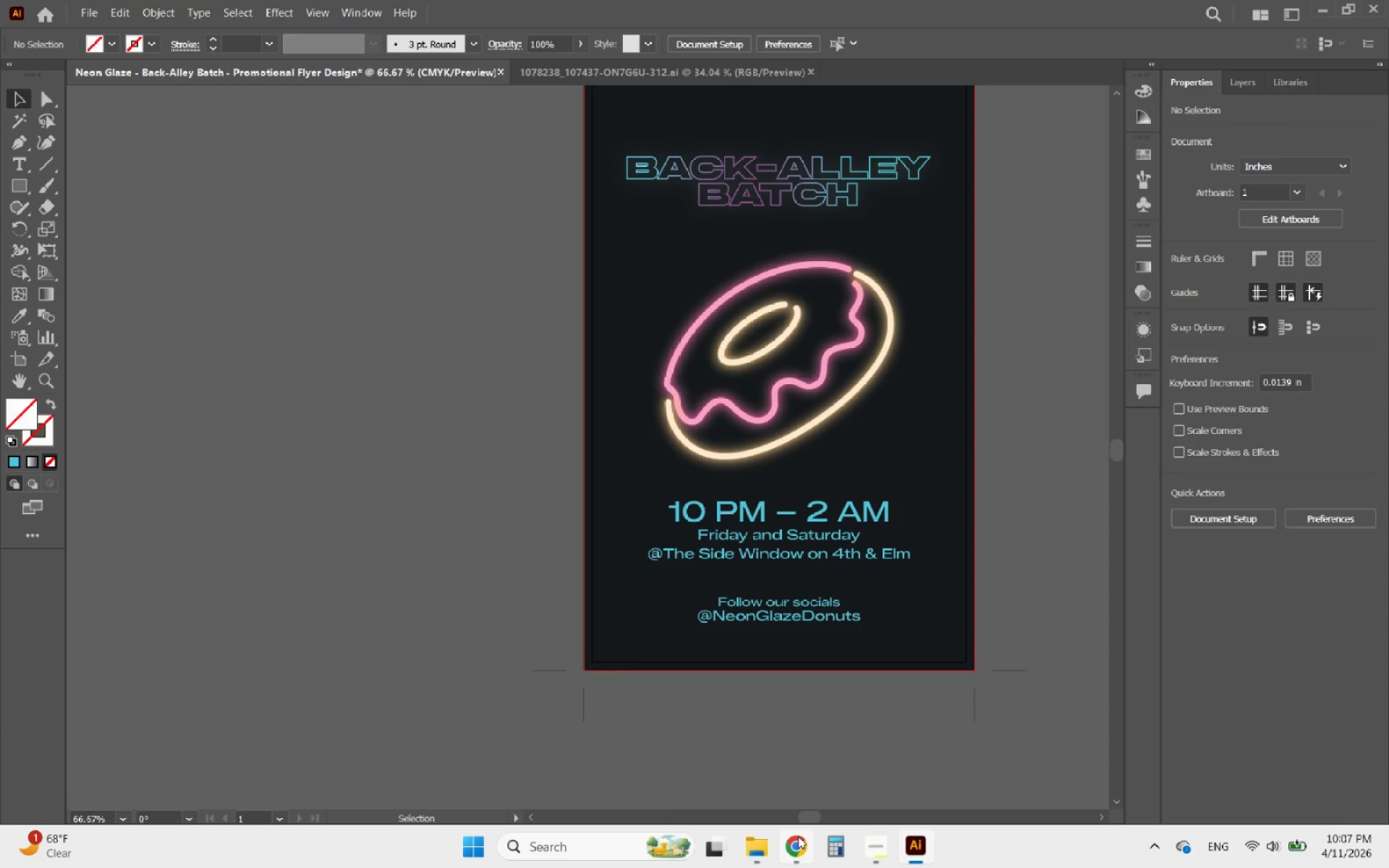 
left_click([798, 853])
 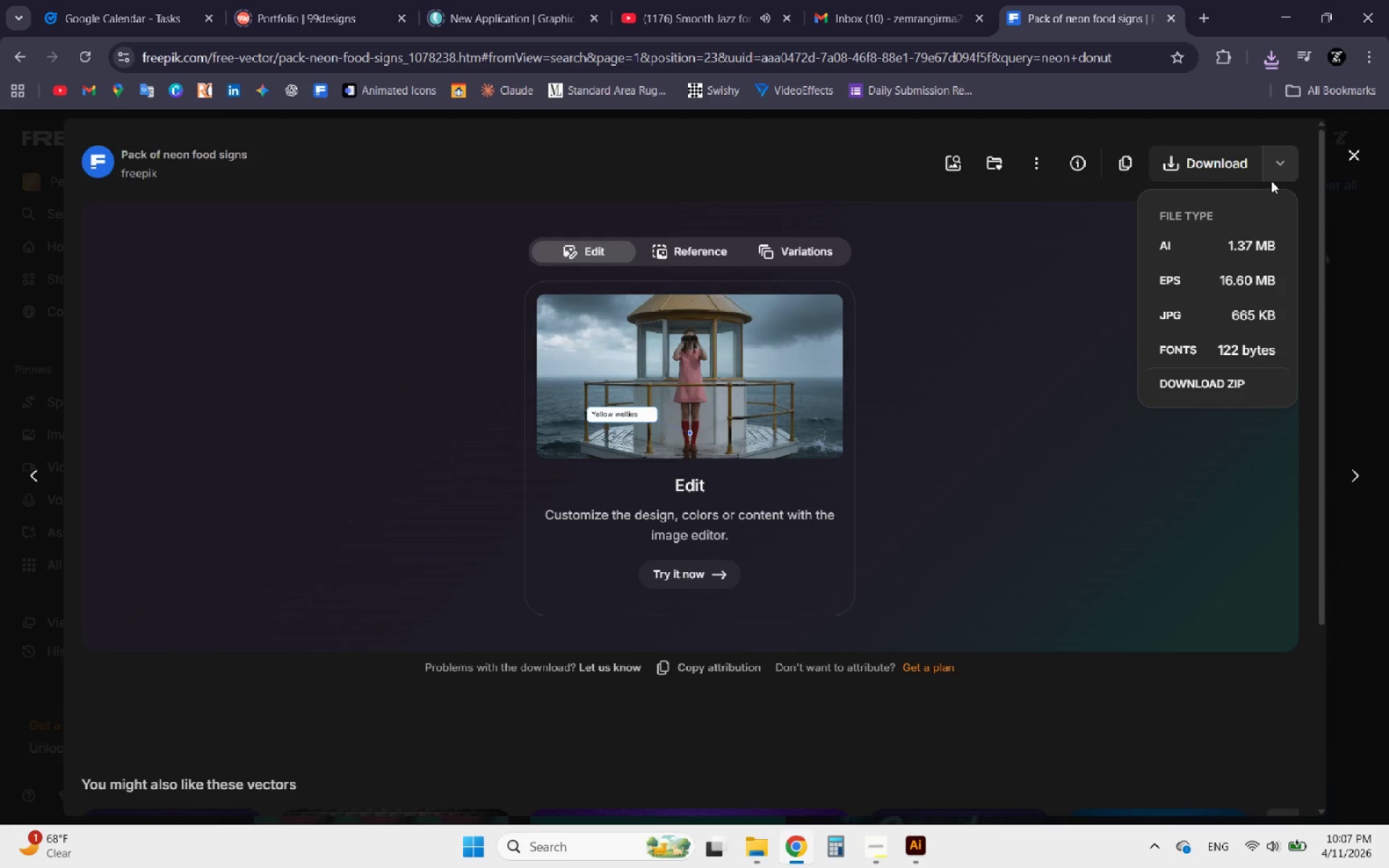 
left_click([1353, 161])
 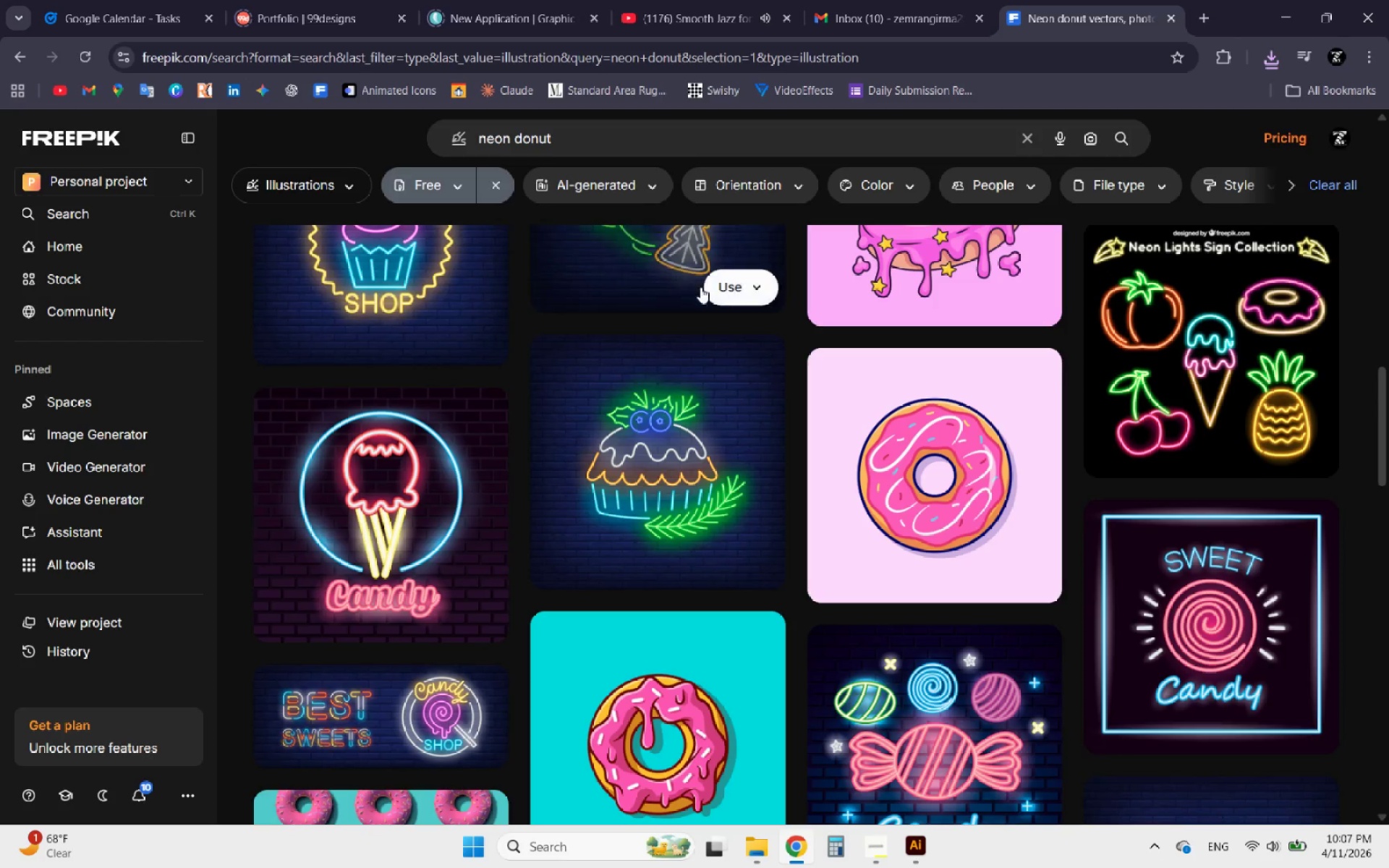 
scroll: coordinate [606, 408], scroll_direction: down, amount: 6.0
 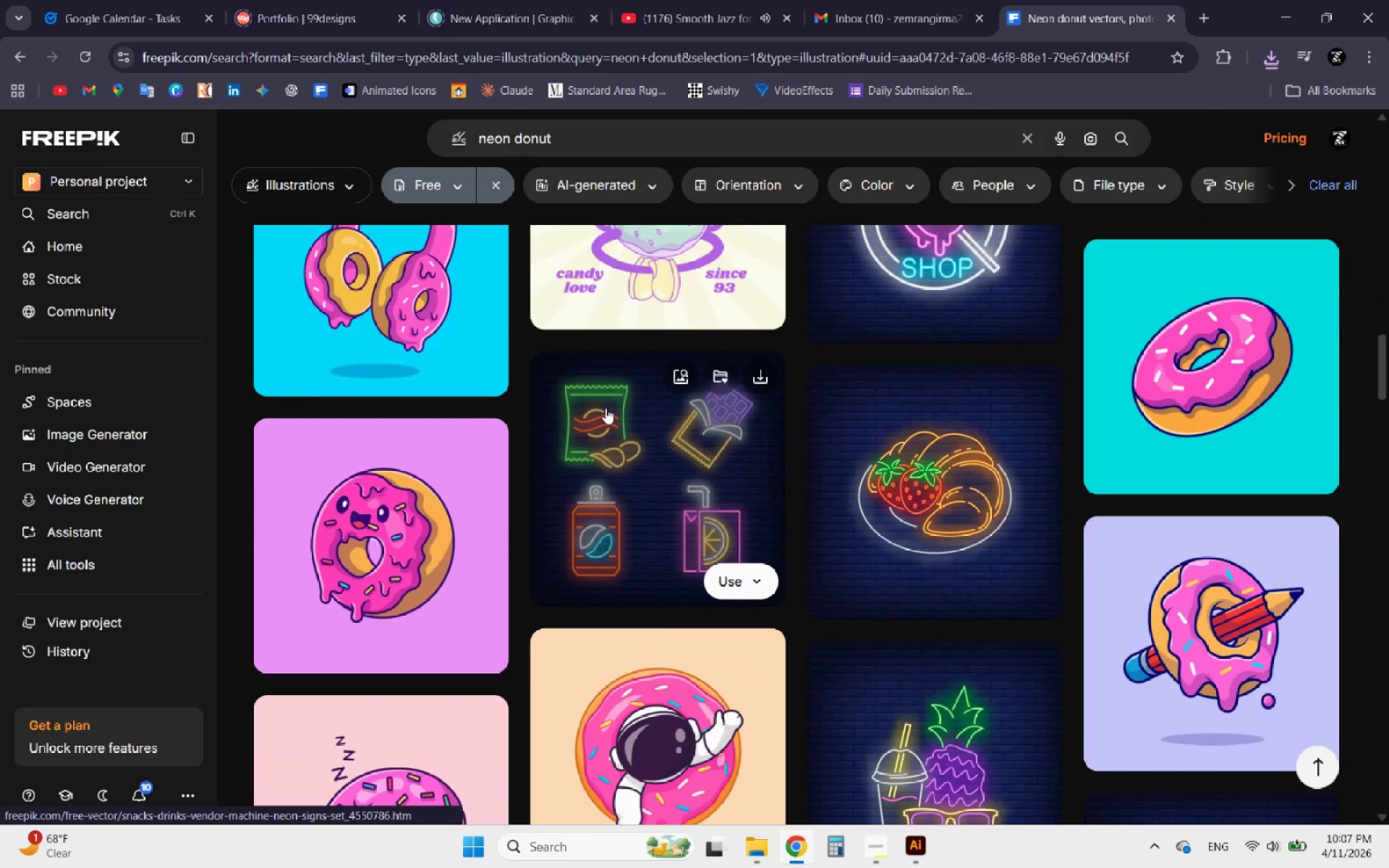 
scroll: coordinate [606, 408], scroll_direction: up, amount: 28.0
 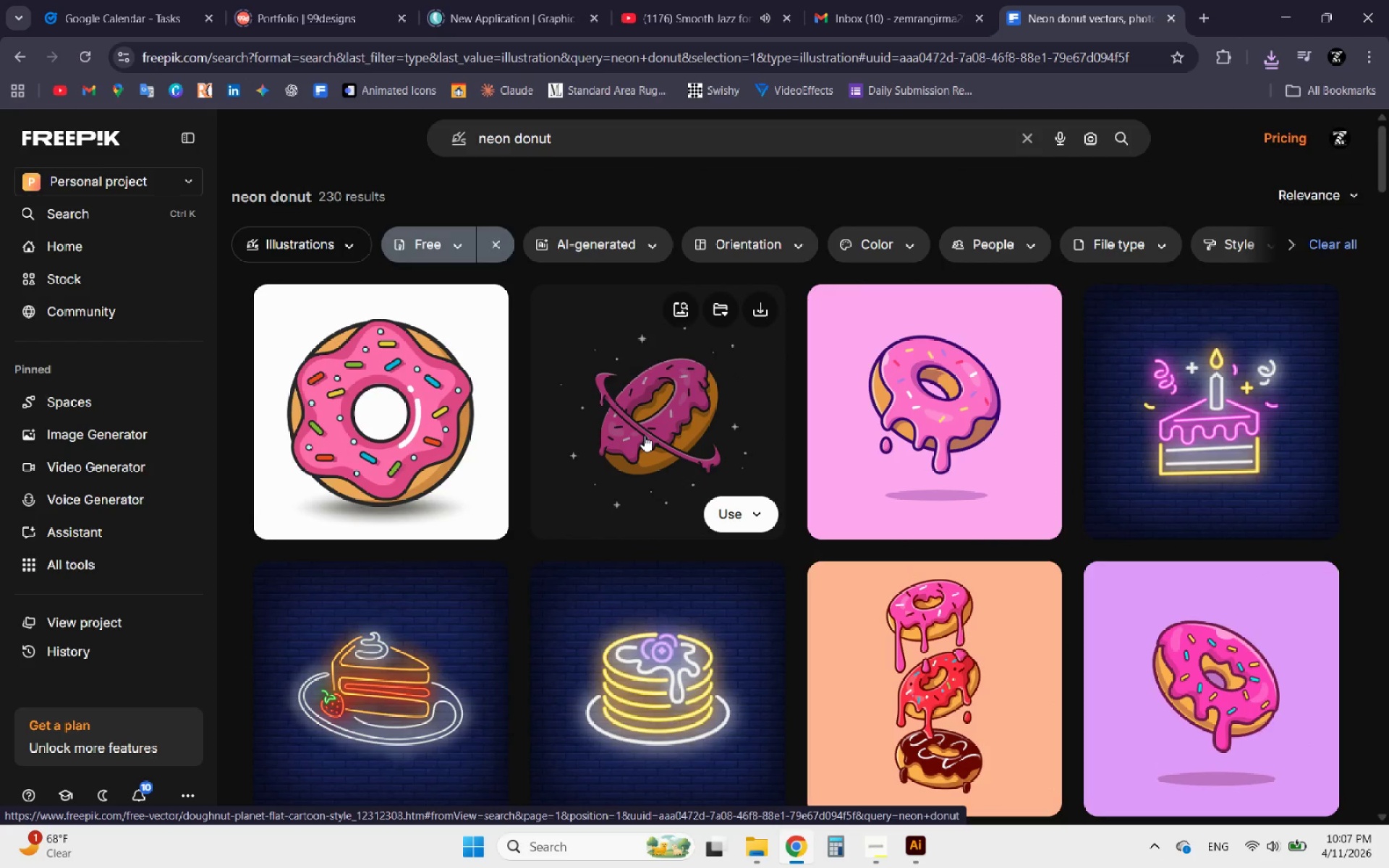 
left_click([644, 435])